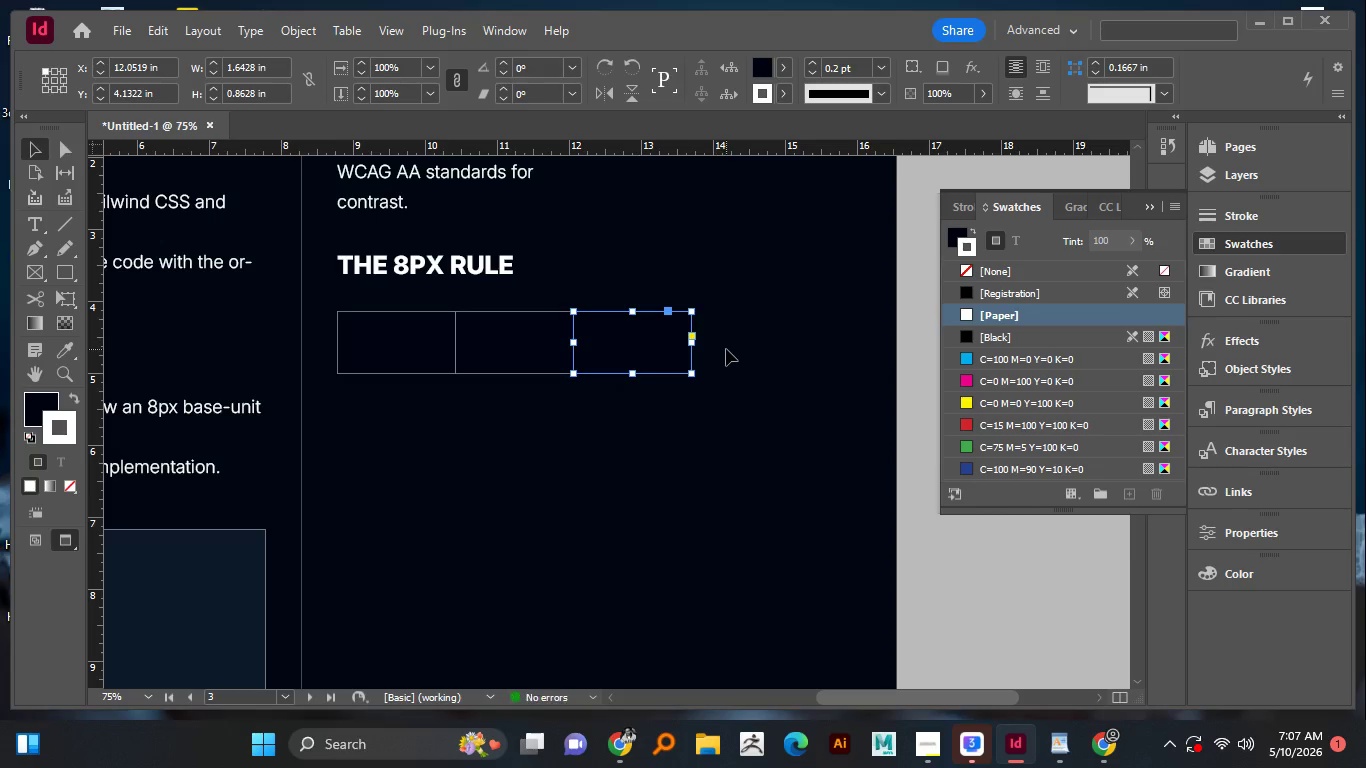 
hold_key(key=ShiftLeft, duration=1.52)
 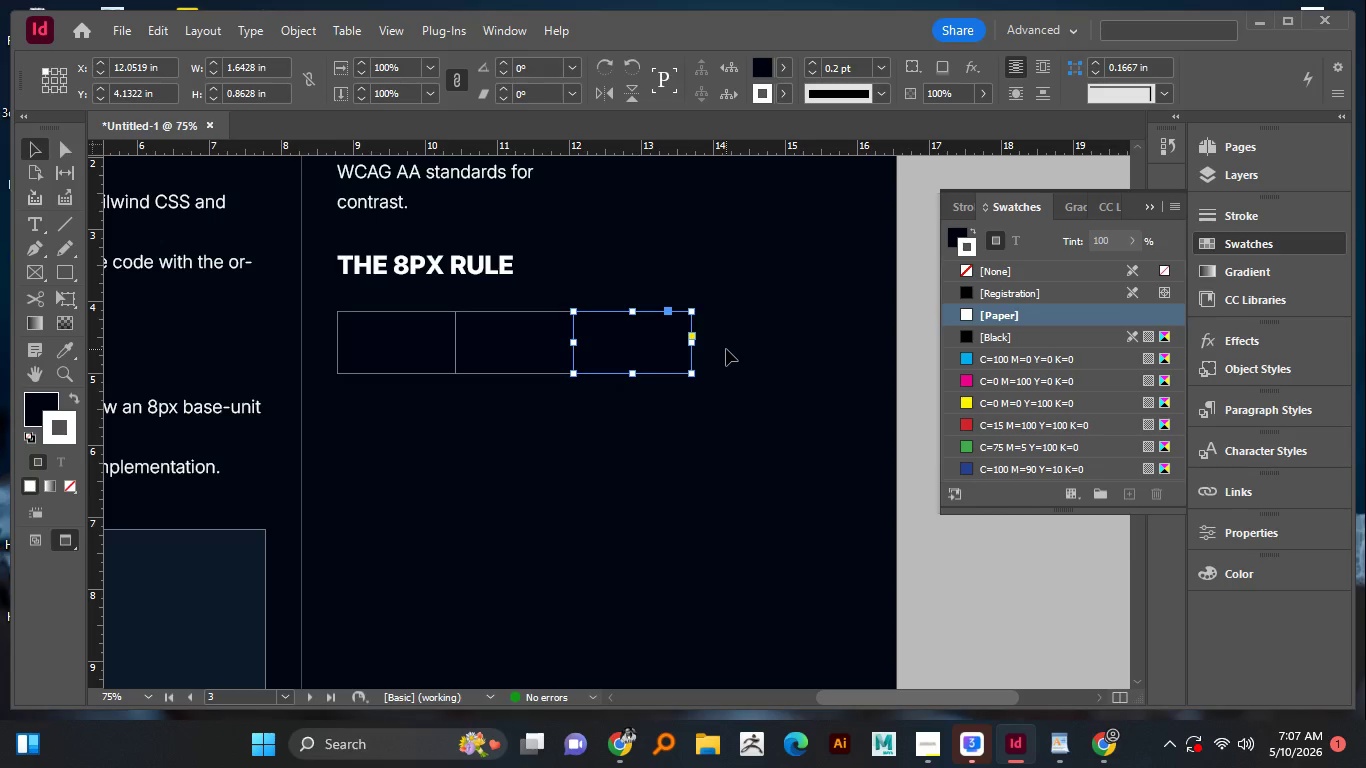 
key(Alt+Shift+ShiftLeft)
 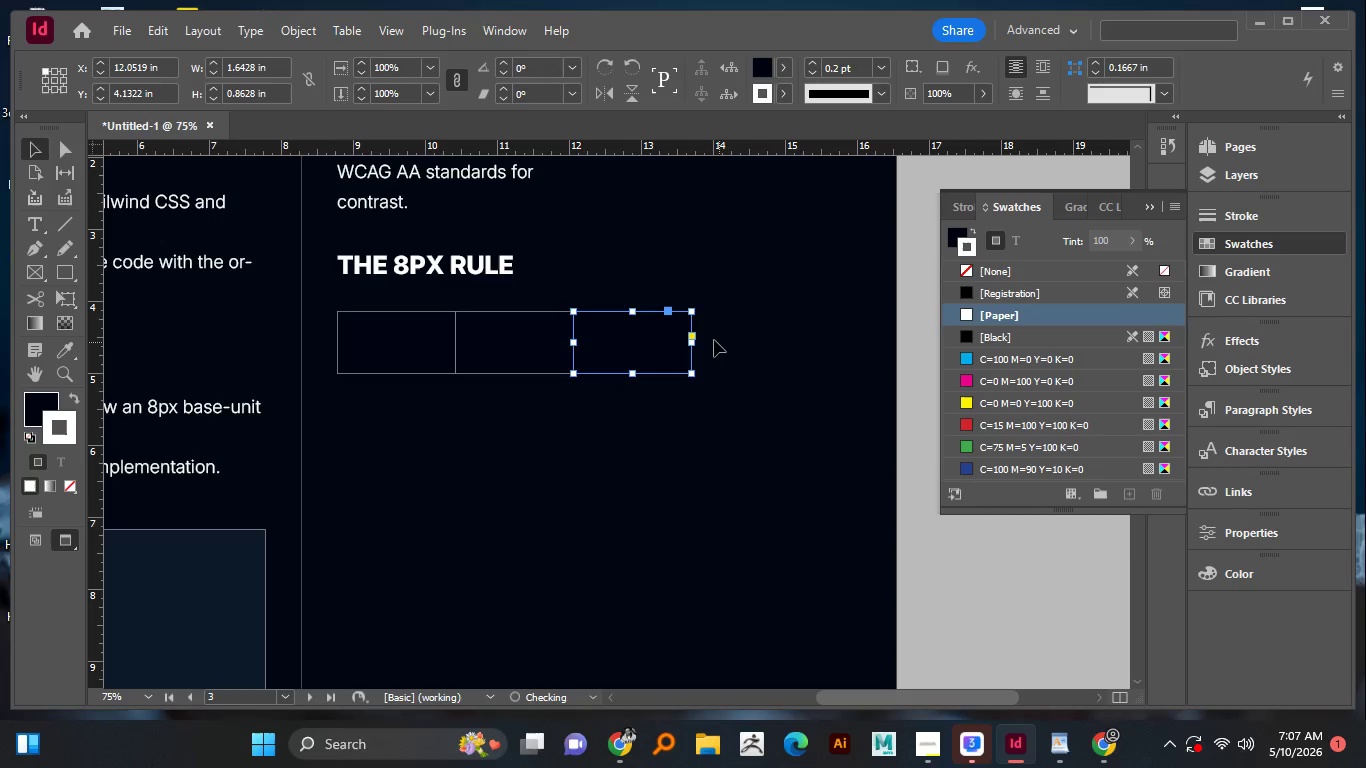 
key(Alt+Shift+ShiftLeft)
 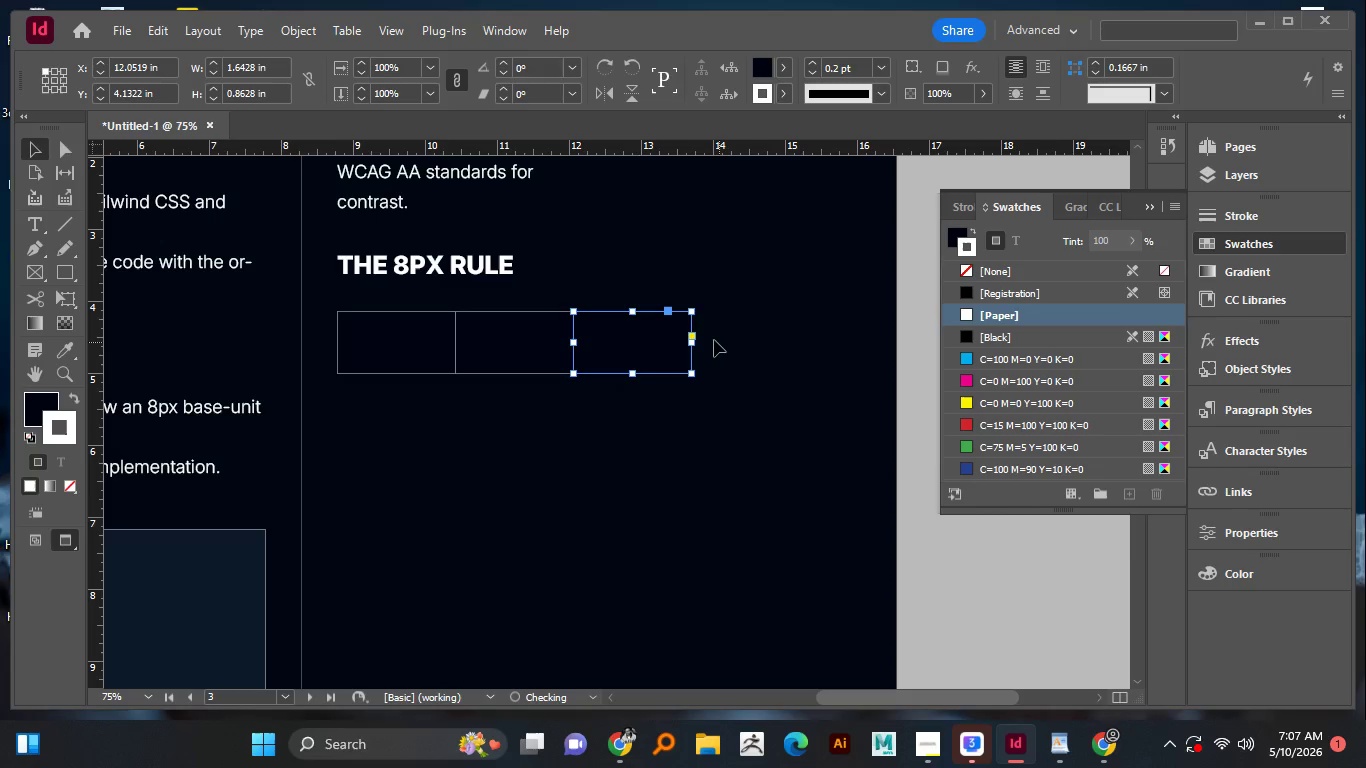 
key(Shift+ShiftLeft)
 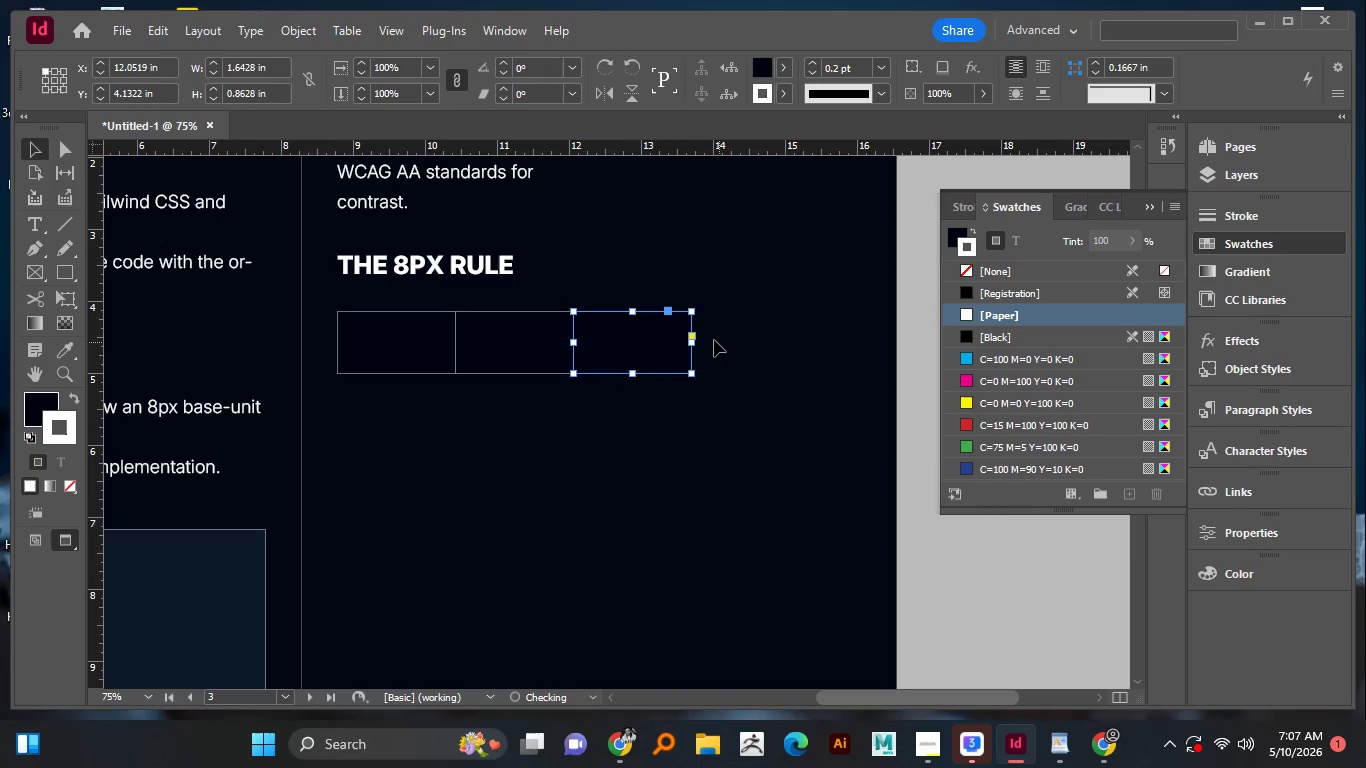 
key(Shift+ShiftLeft)
 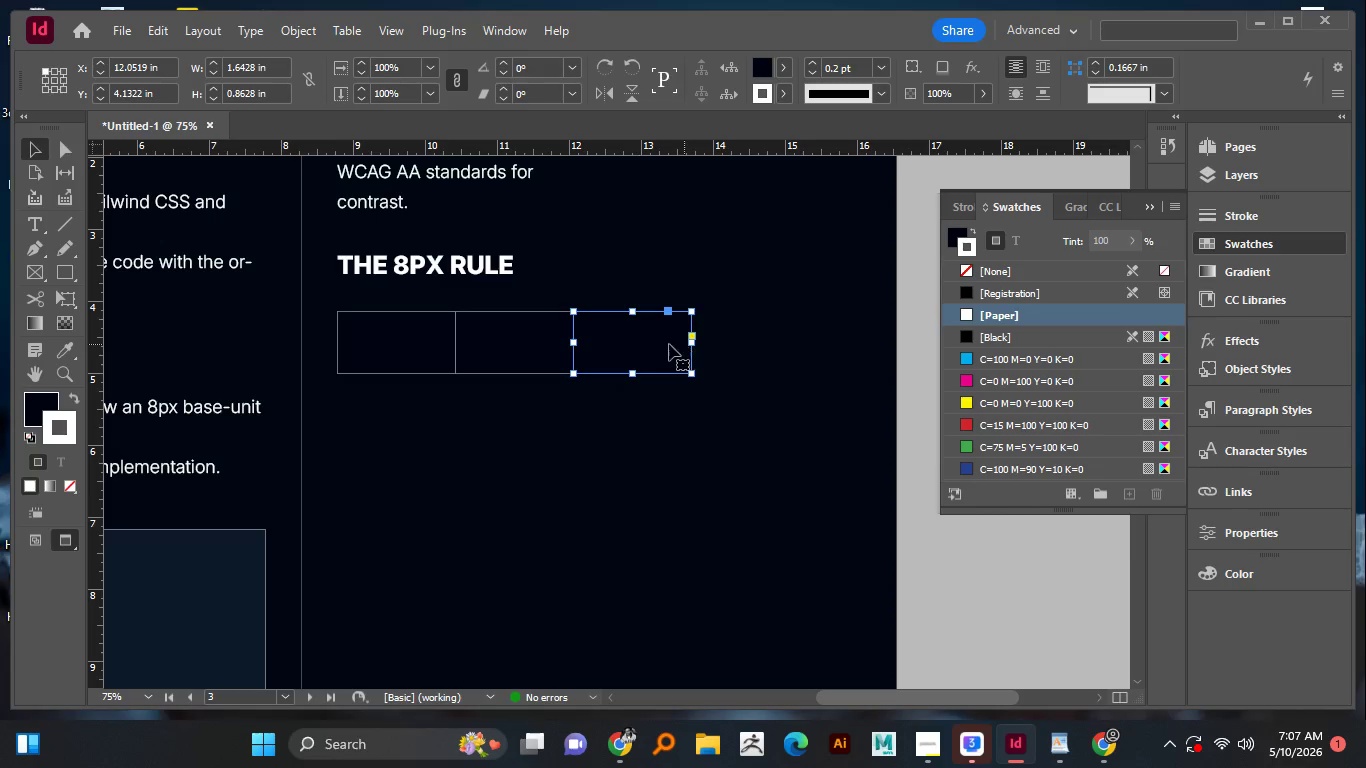 
wait(6.74)
 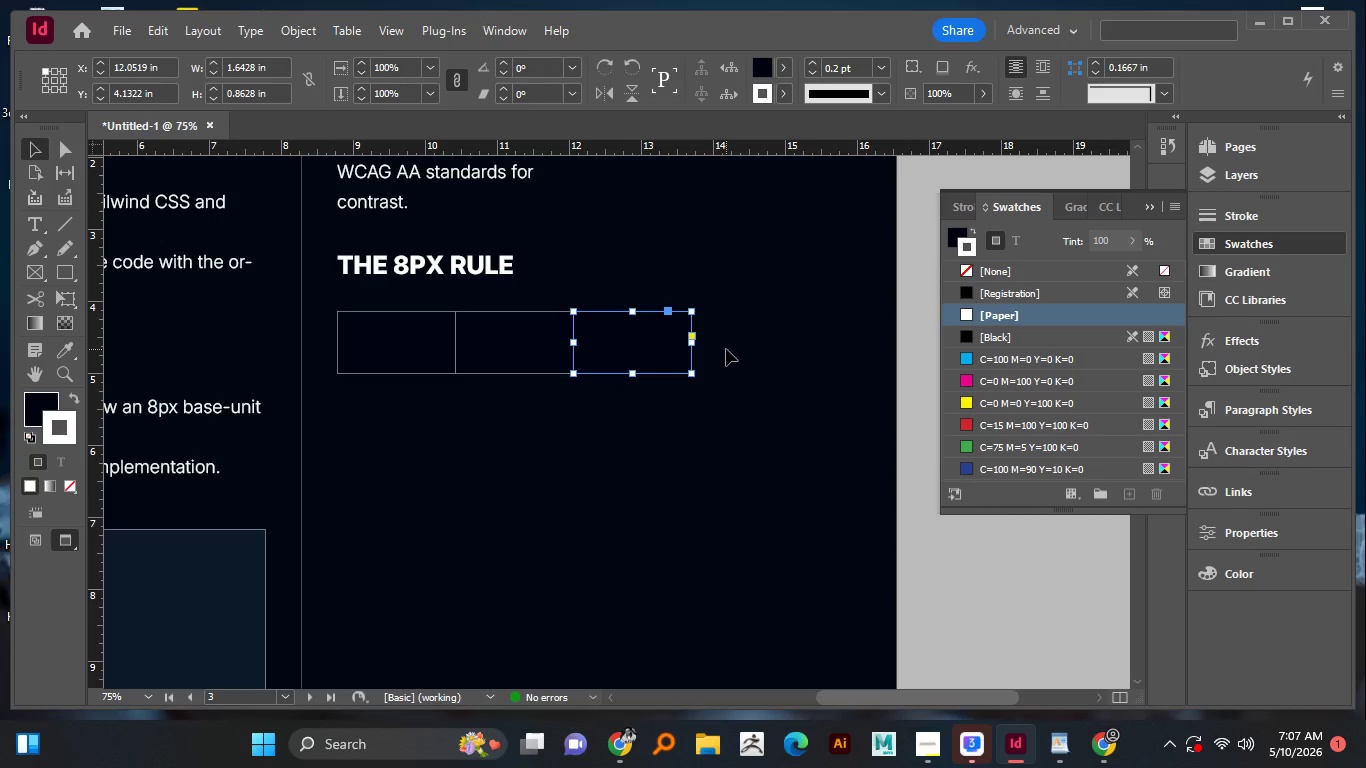 
left_click_drag(start_coordinate=[668, 342], to_coordinate=[788, 329])
 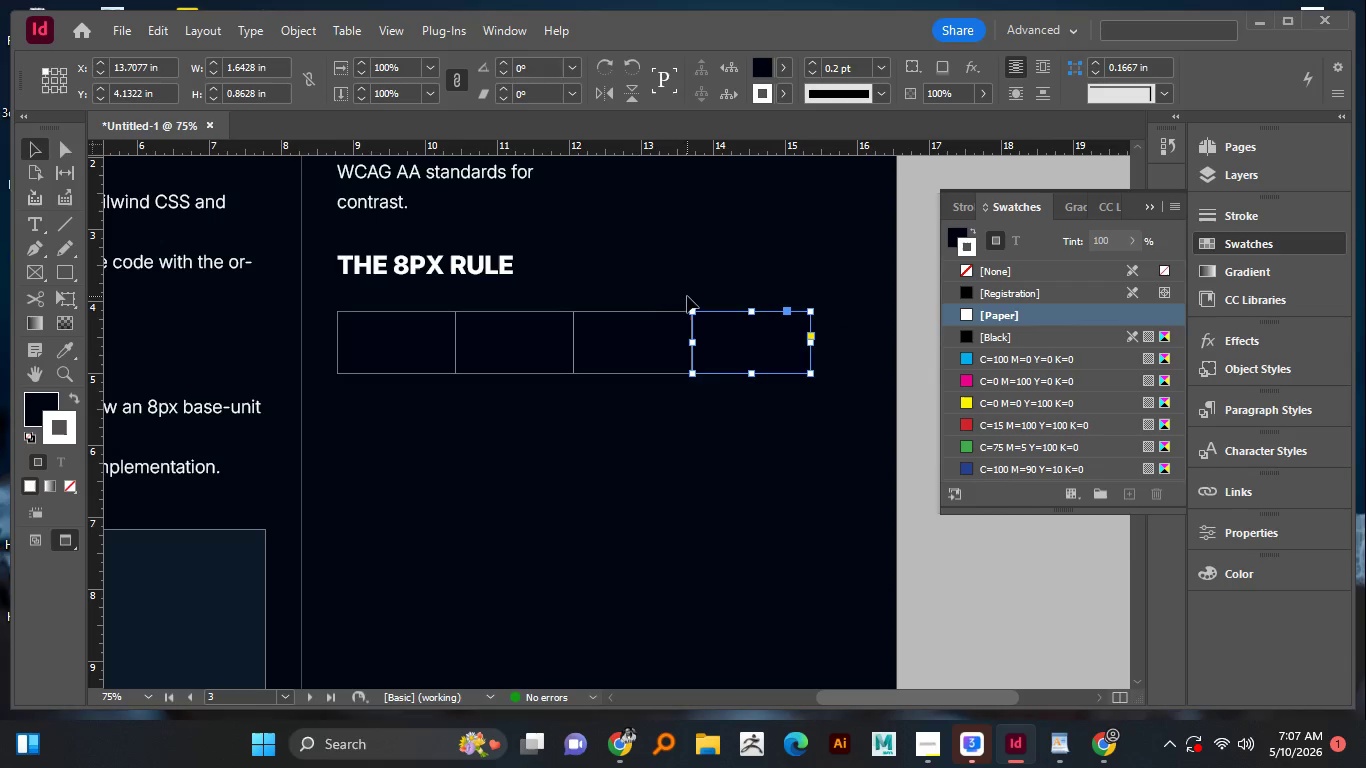 
hold_key(key=AltLeft, duration=2.75)
 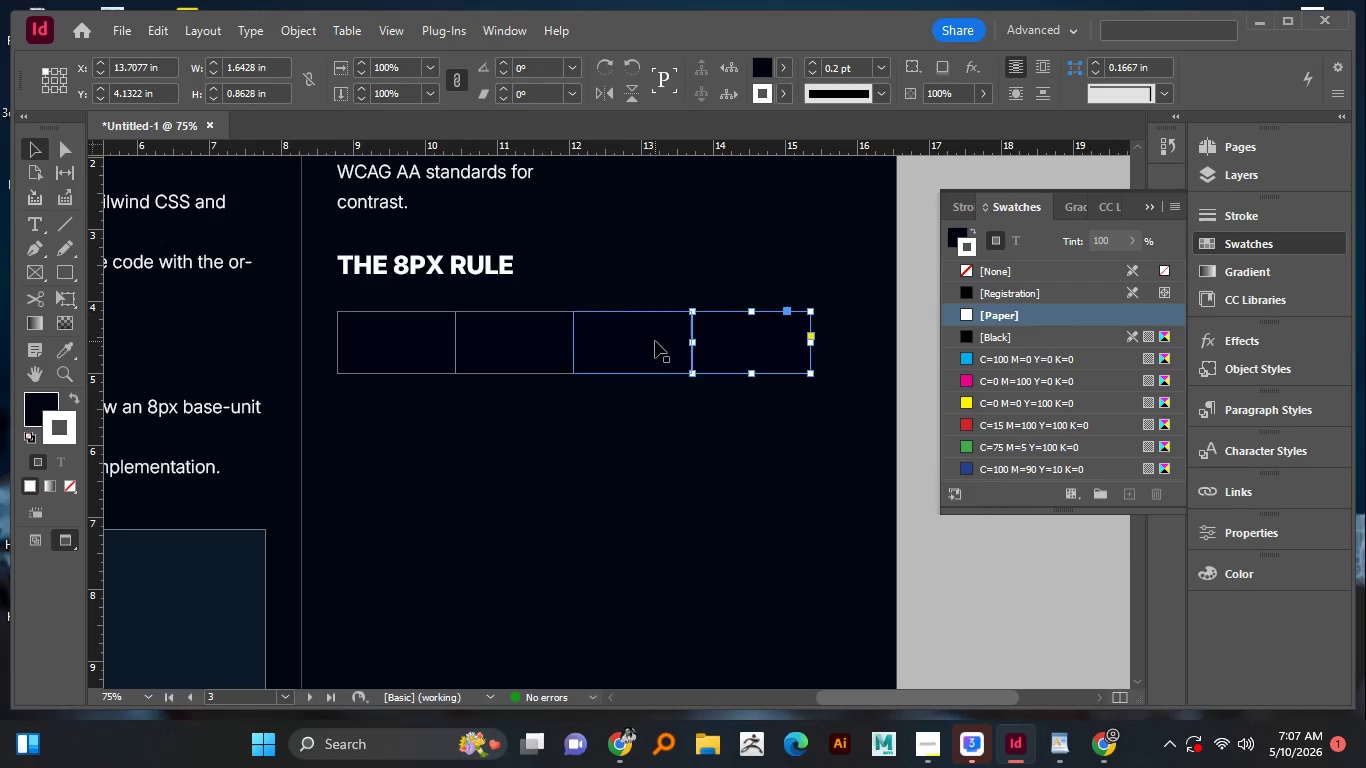 
hold_key(key=ShiftLeft, duration=1.52)
 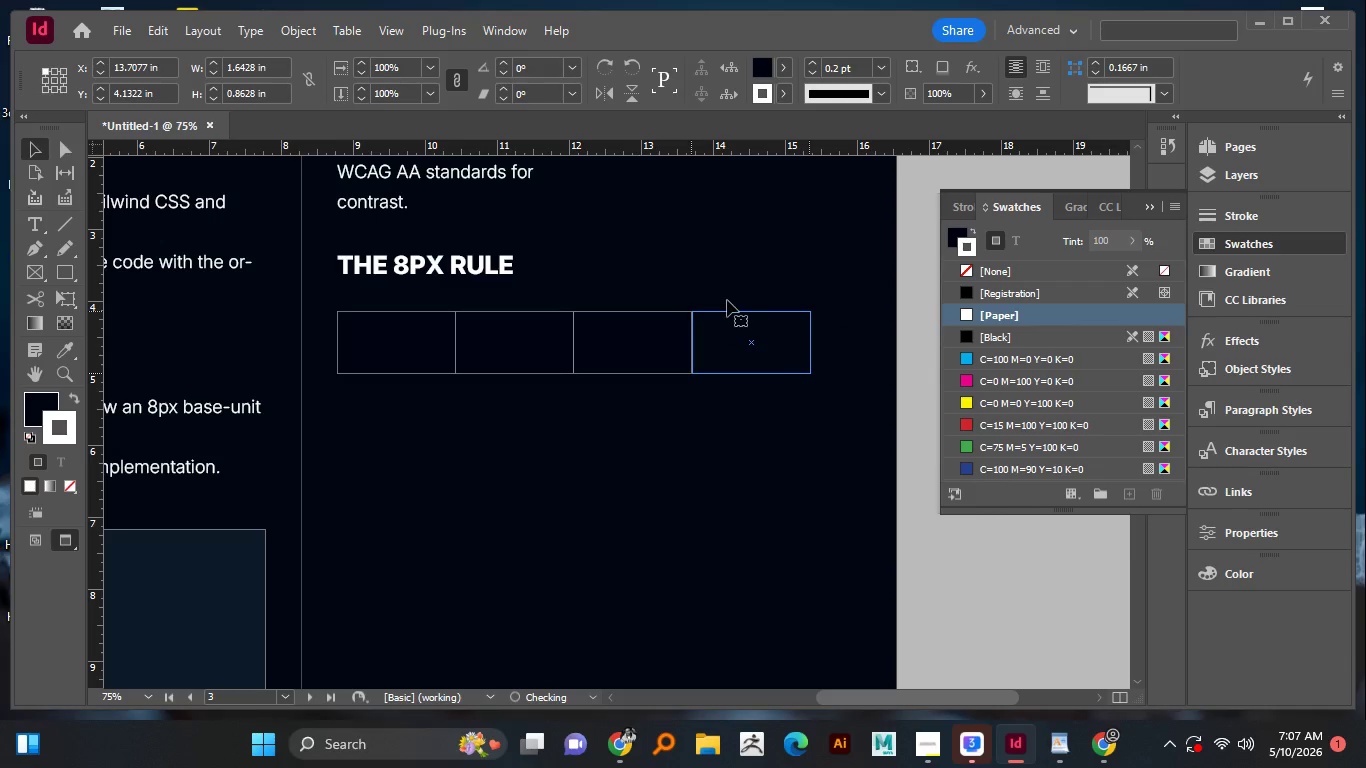 
hold_key(key=ShiftLeft, duration=1.11)
 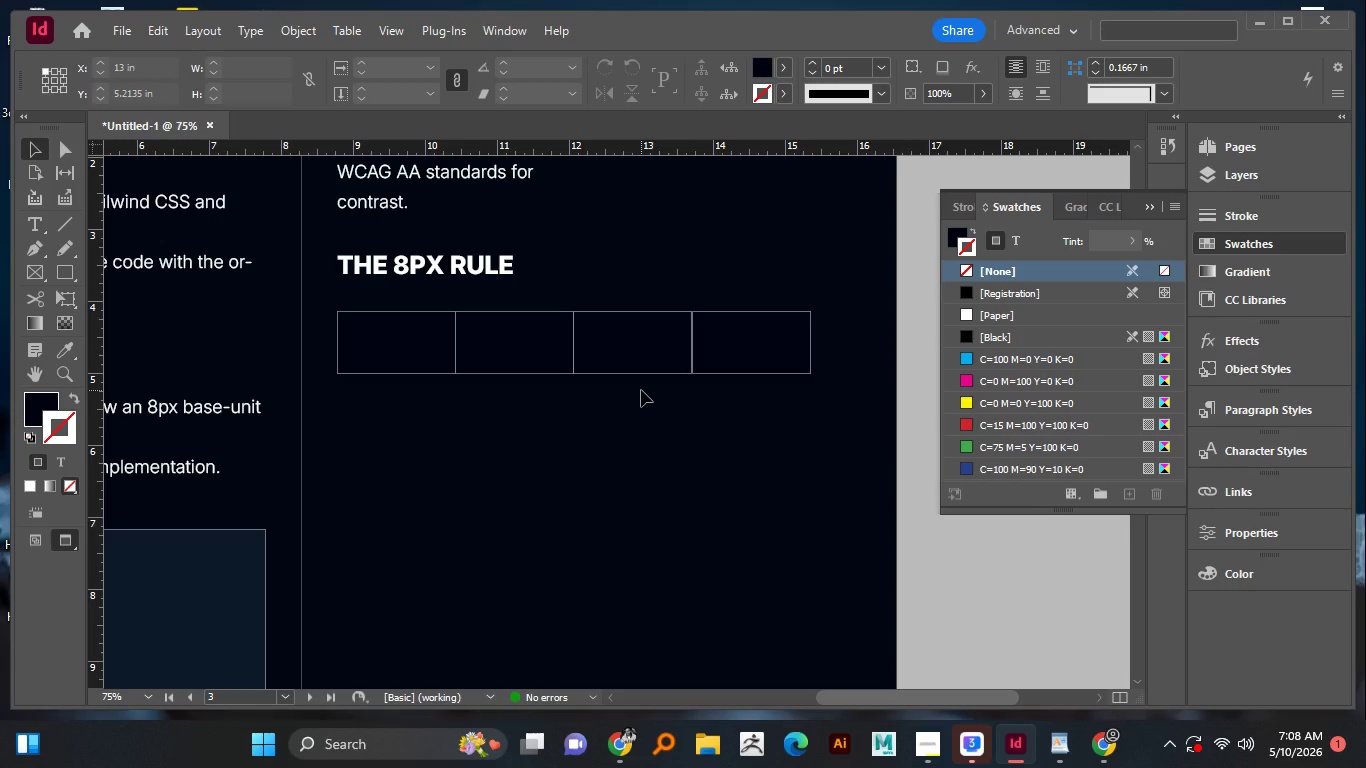 
wait(38.72)
 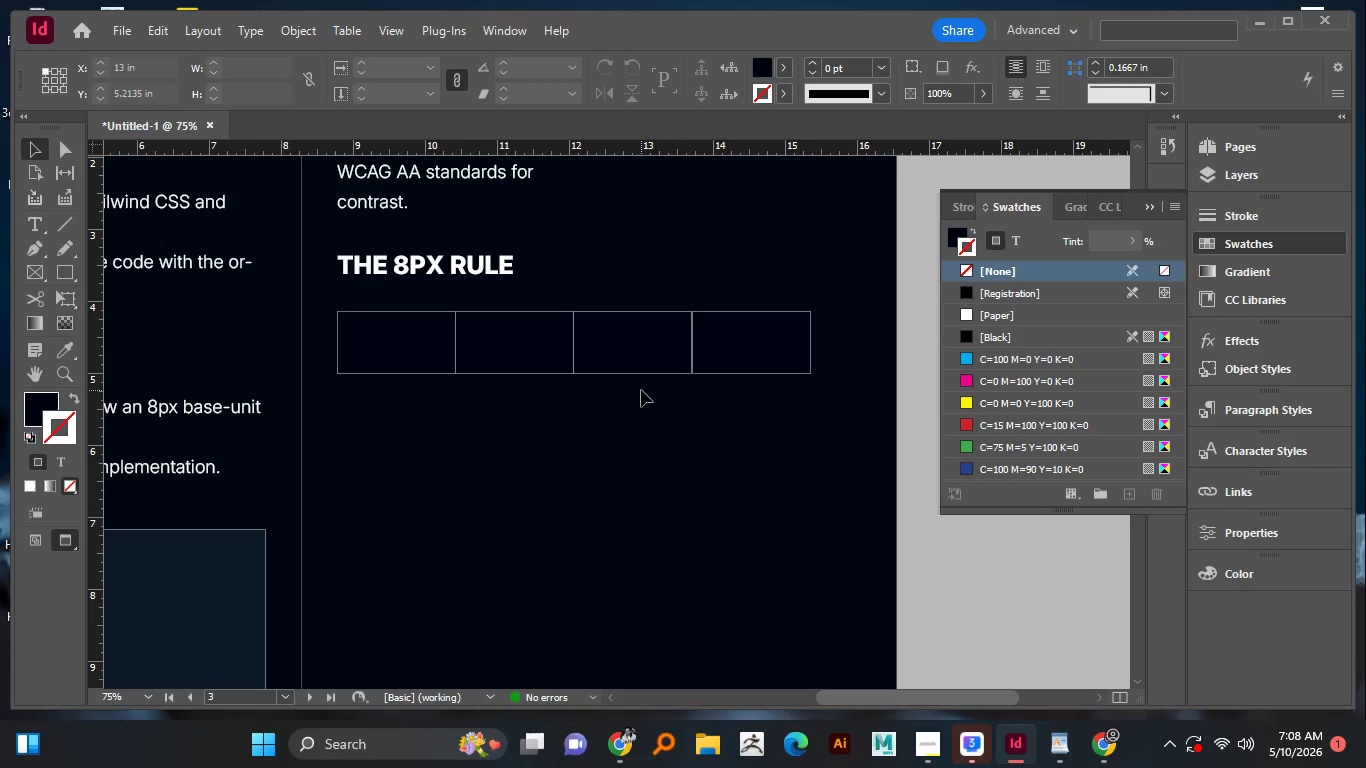 
scroll: coordinate [1060, 409], scroll_direction: down, amount: 1.0
 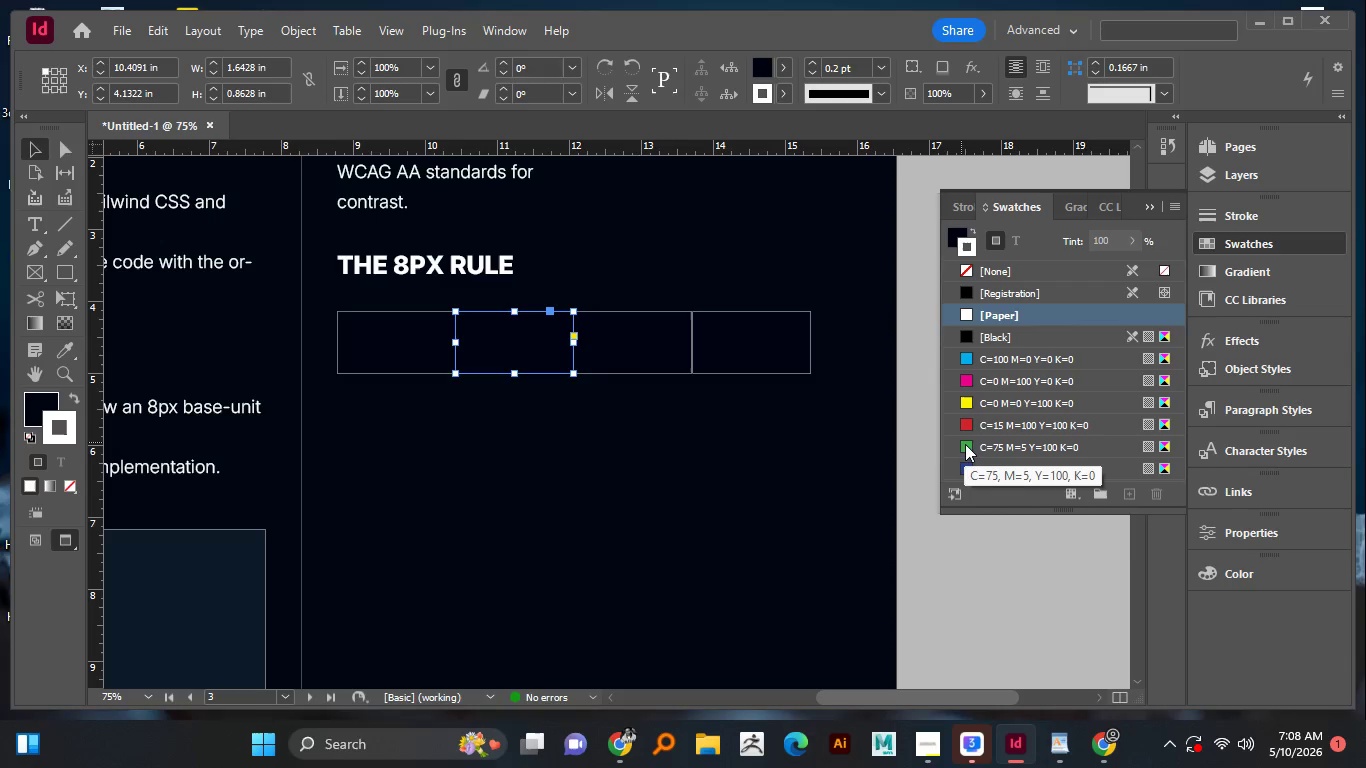 
left_click([967, 446])
 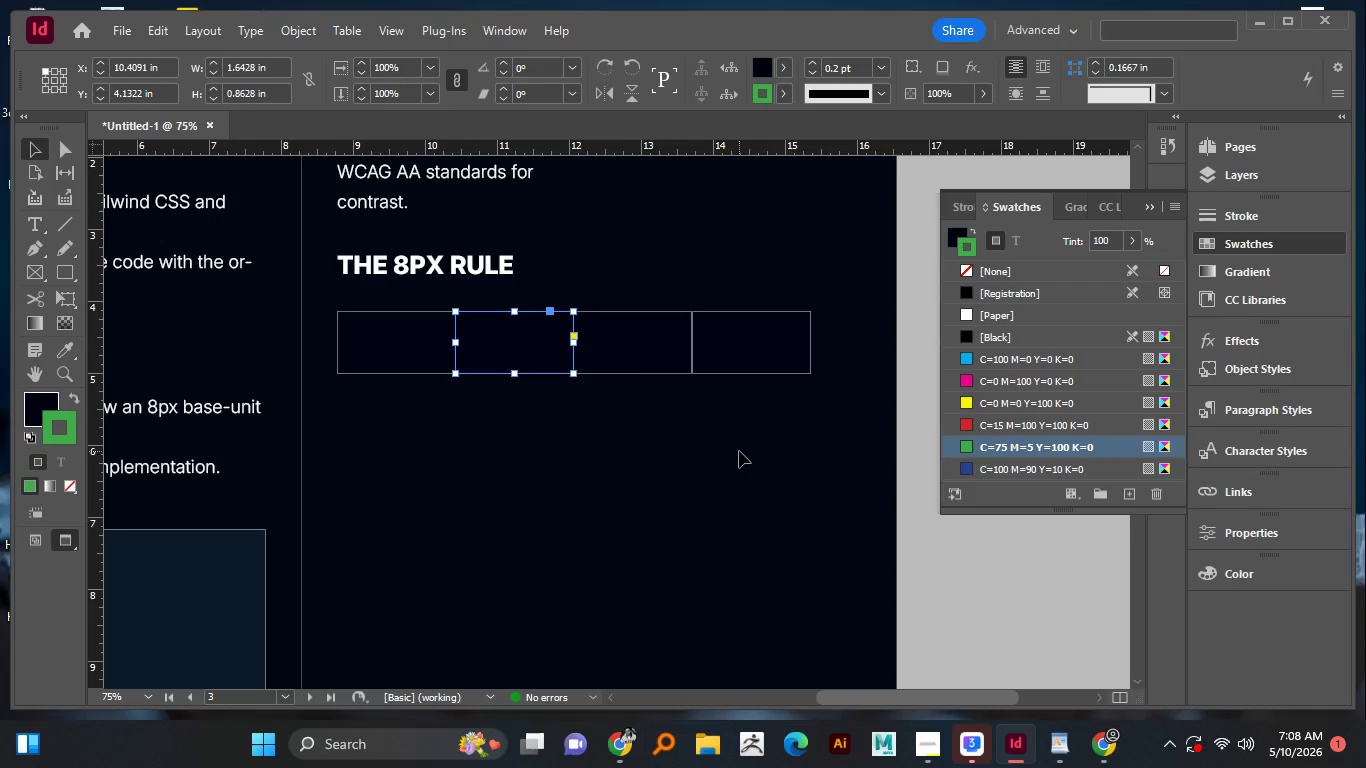 
key(Control+Z)
 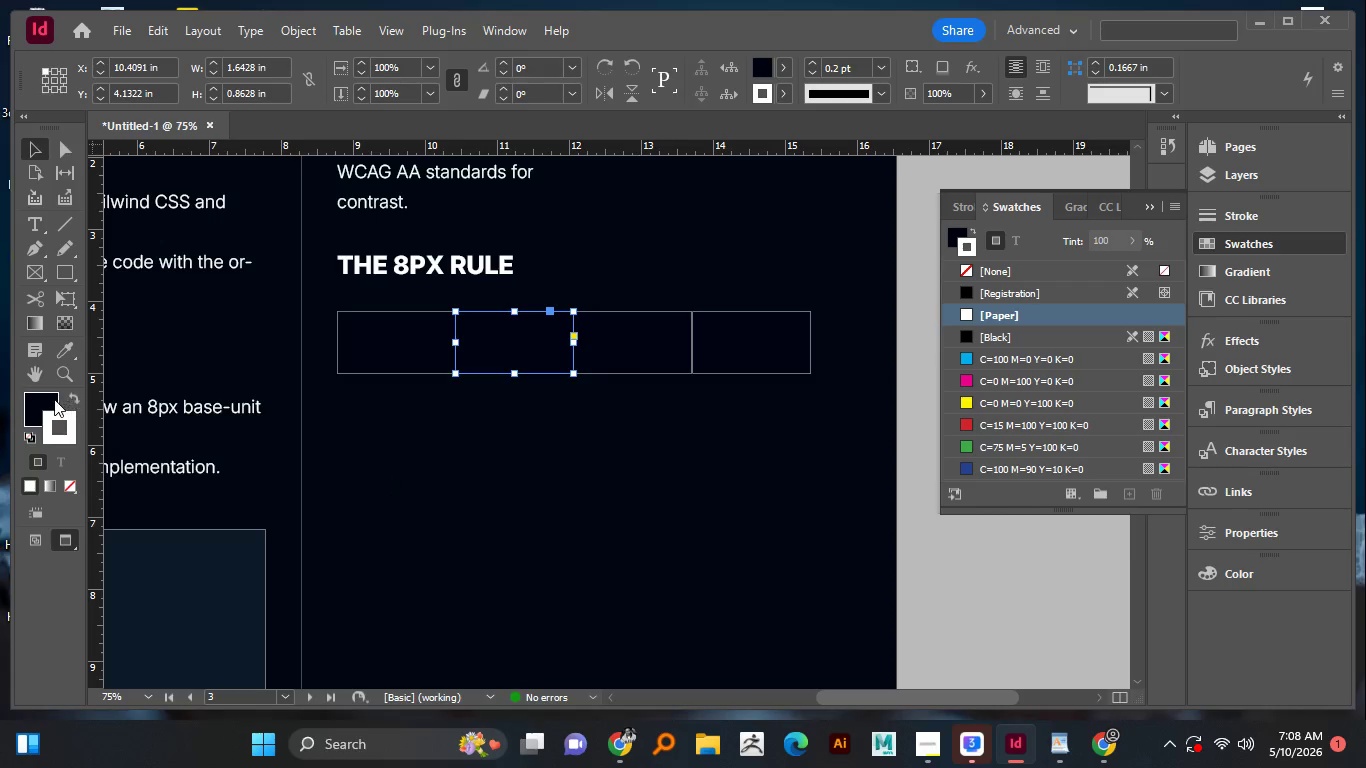 
left_click([53, 399])
 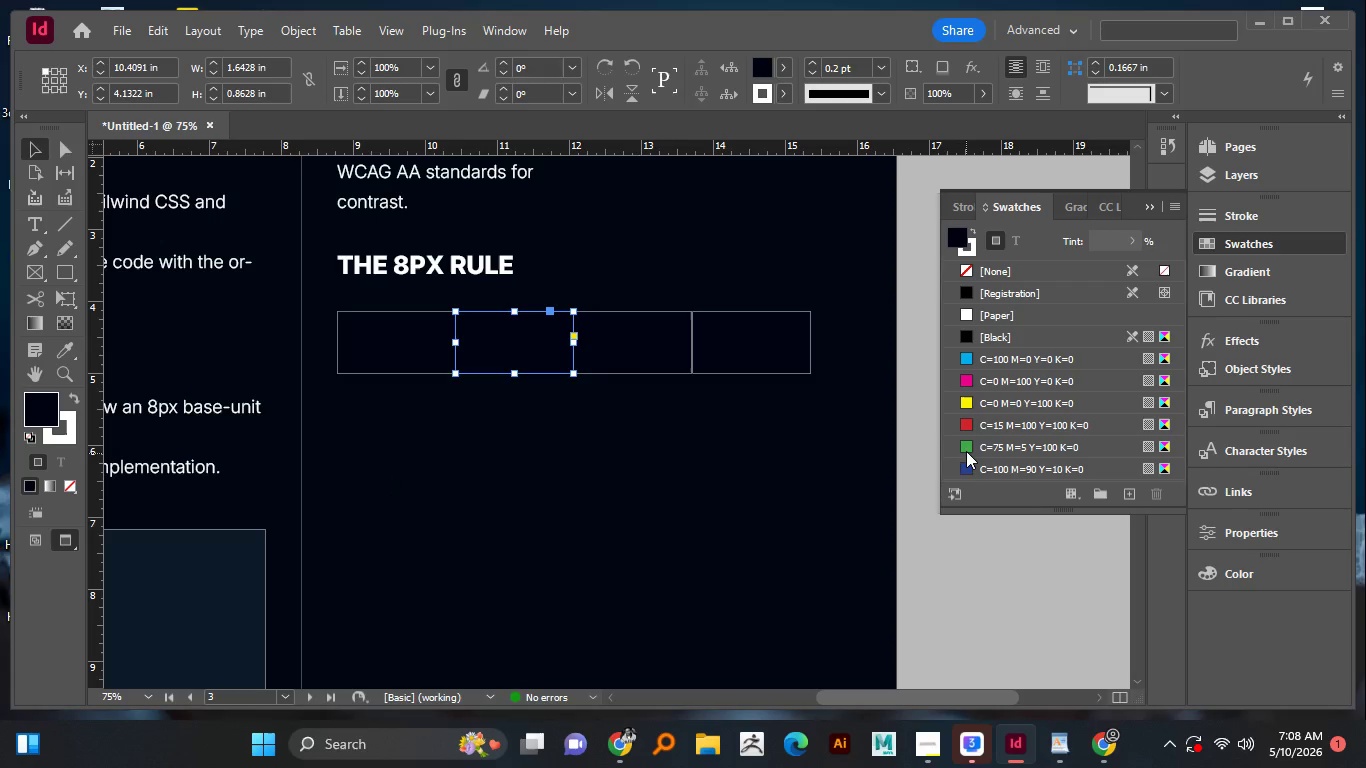 
left_click([966, 447])
 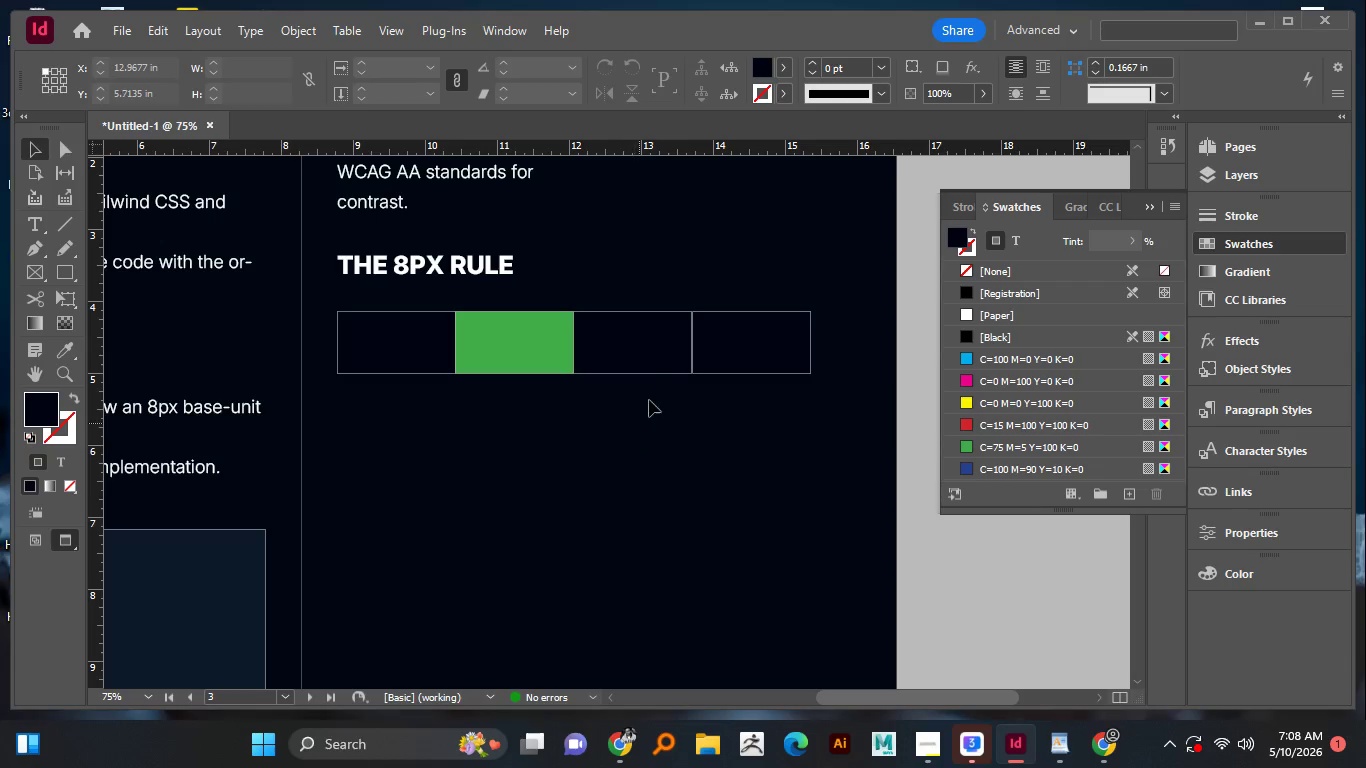 
left_click([658, 356])
 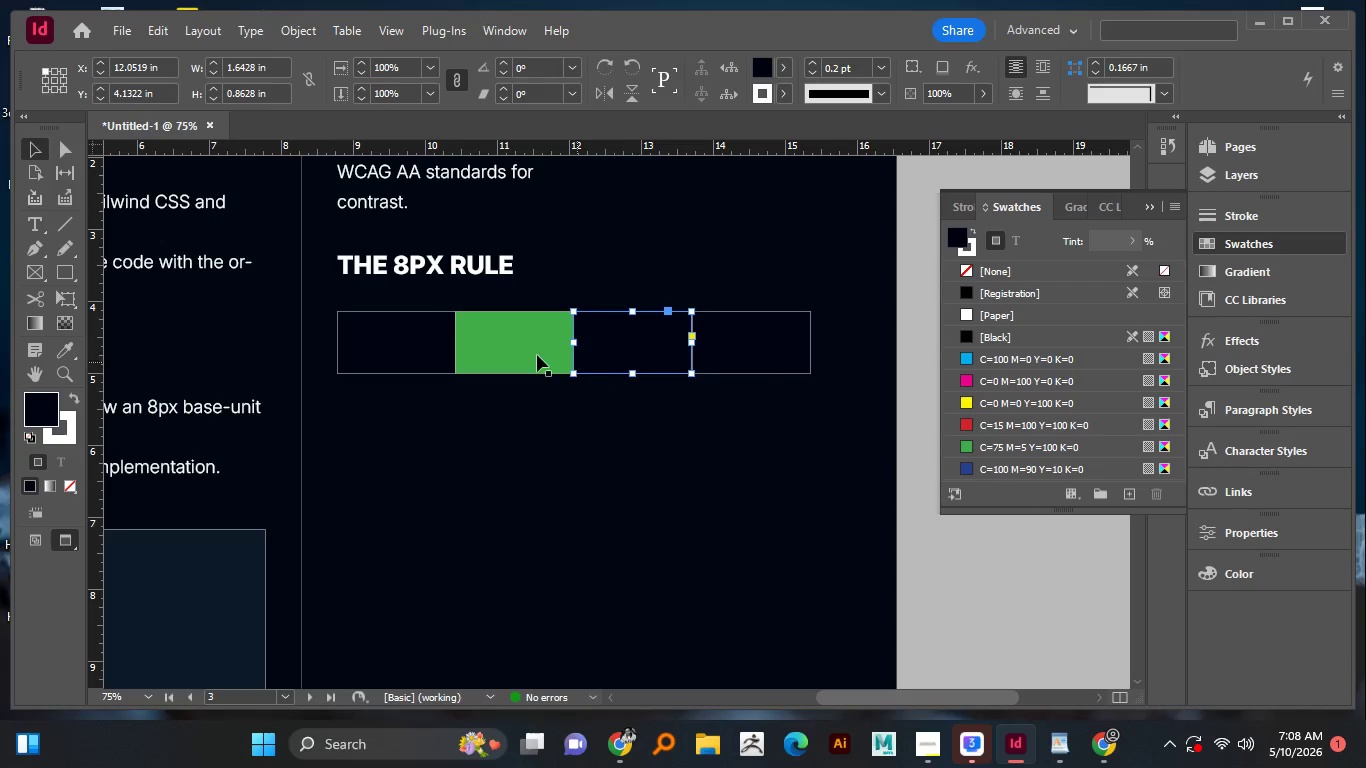 
left_click([536, 355])
 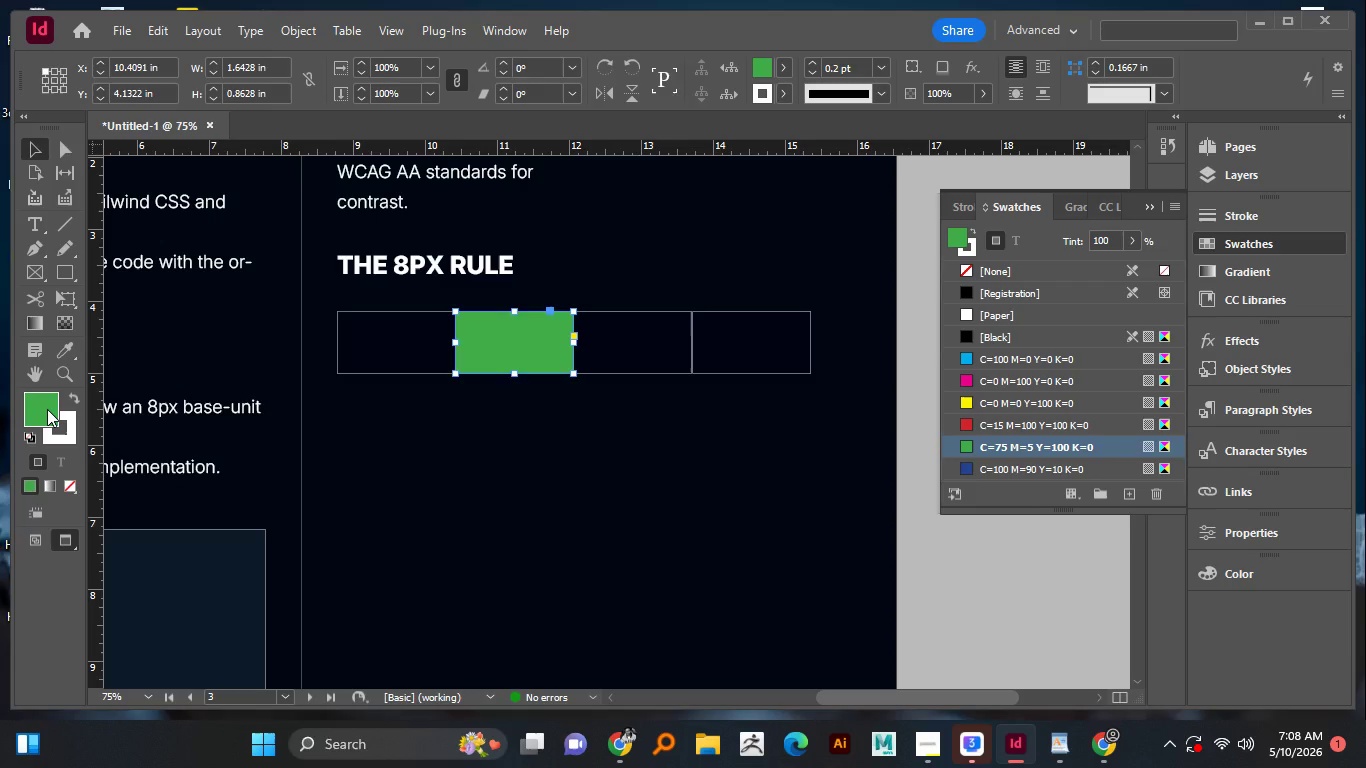 
double_click([47, 409])
 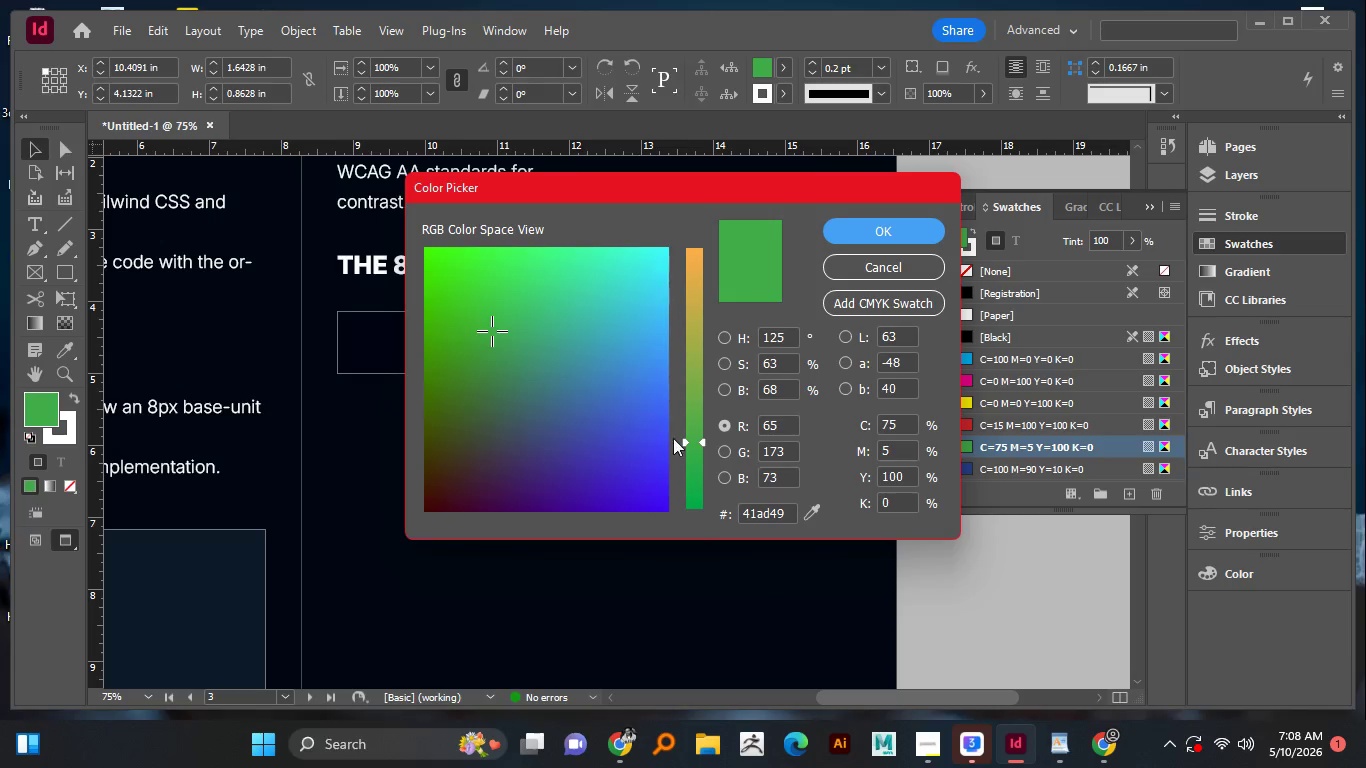 
left_click_drag(start_coordinate=[692, 451], to_coordinate=[700, 492])
 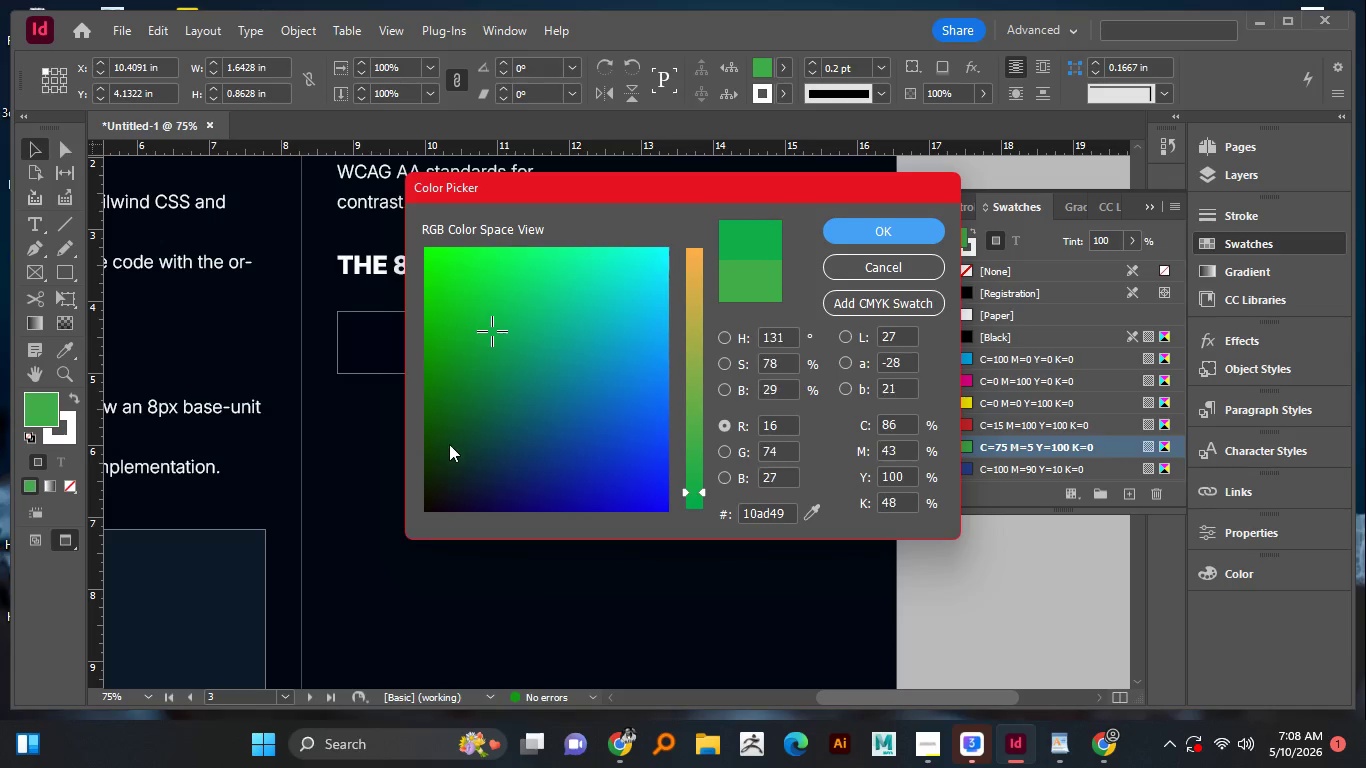 
left_click_drag(start_coordinate=[450, 434], to_coordinate=[447, 447])
 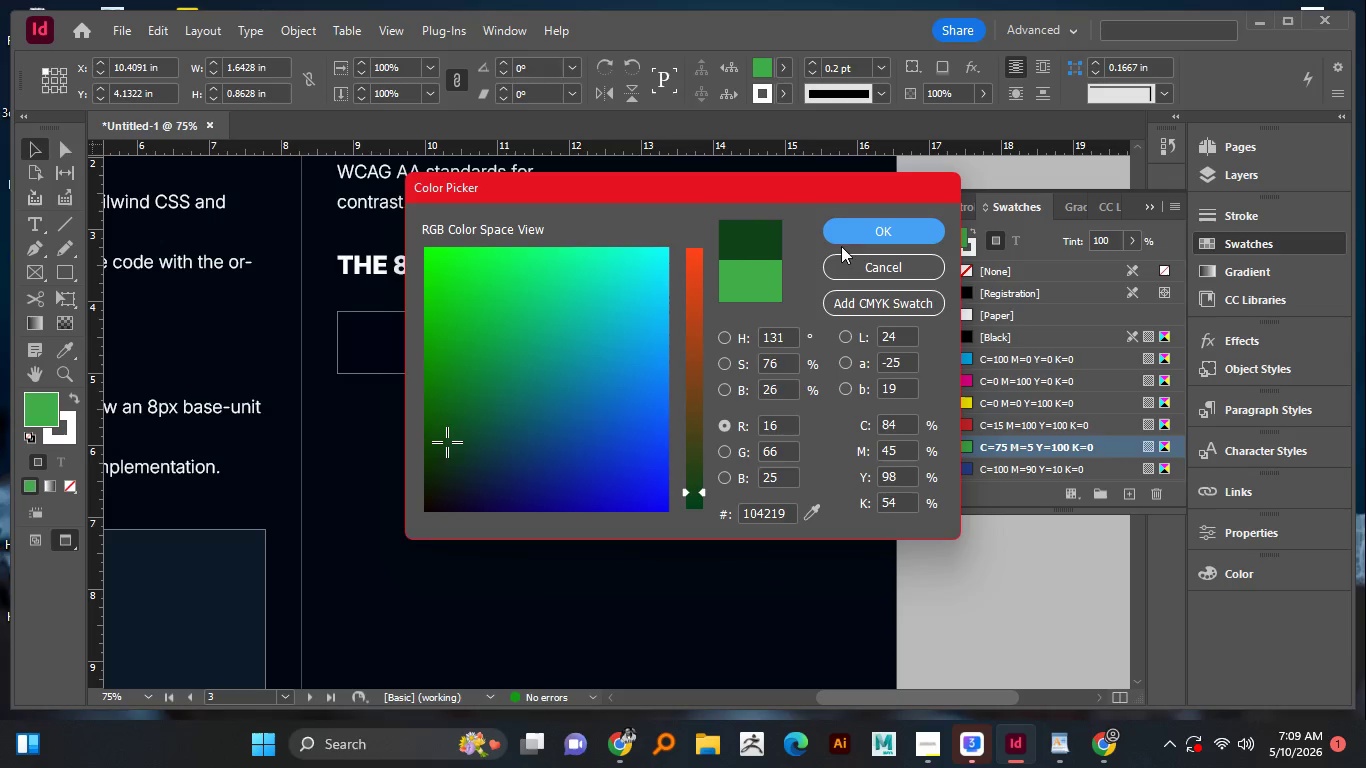 
left_click([866, 242])
 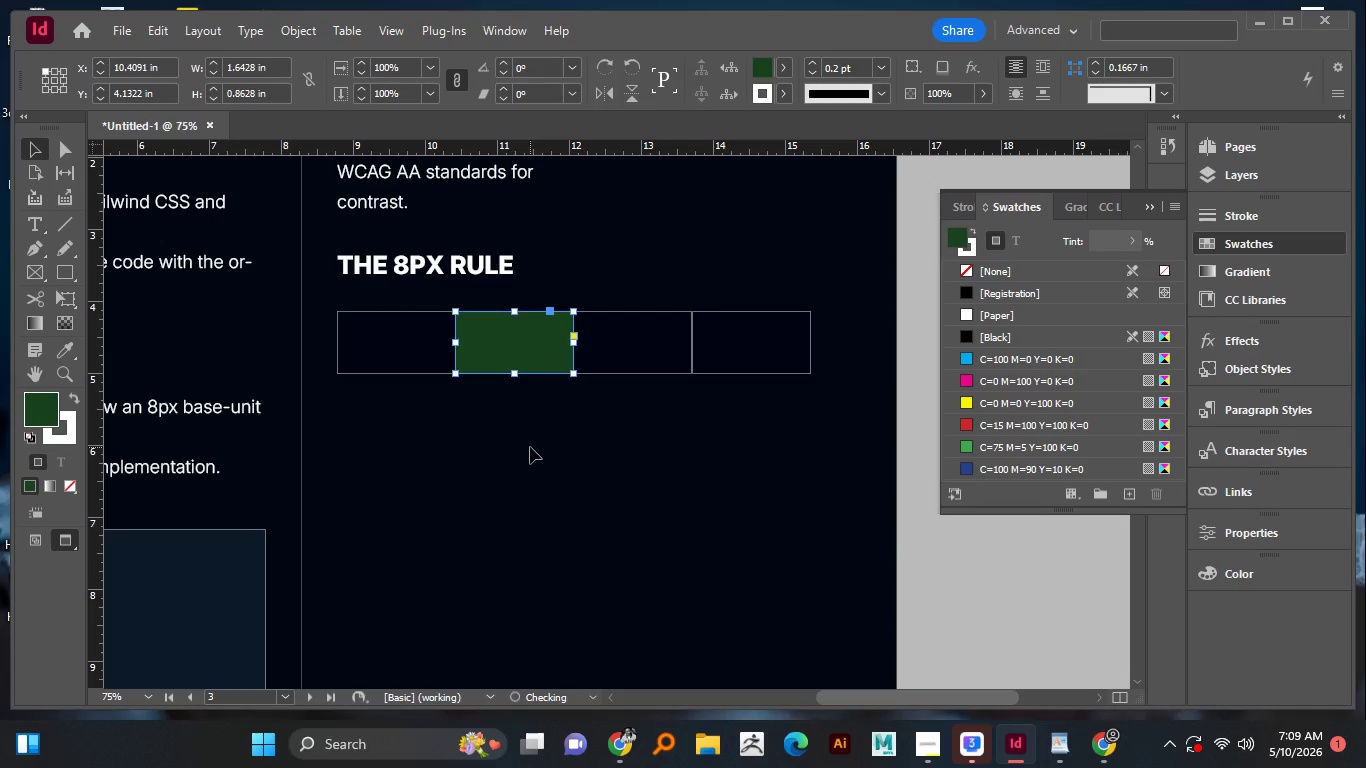 
left_click([530, 447])
 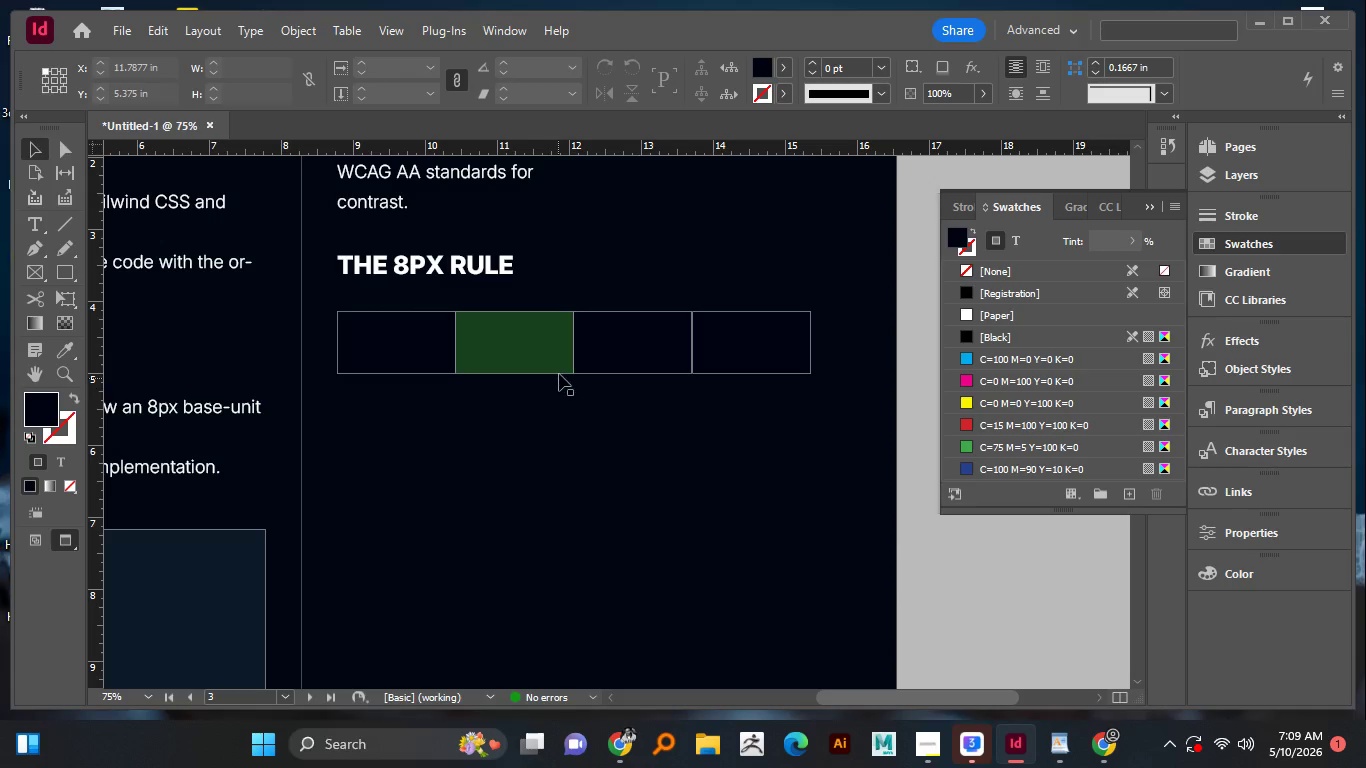 
left_click([560, 361])
 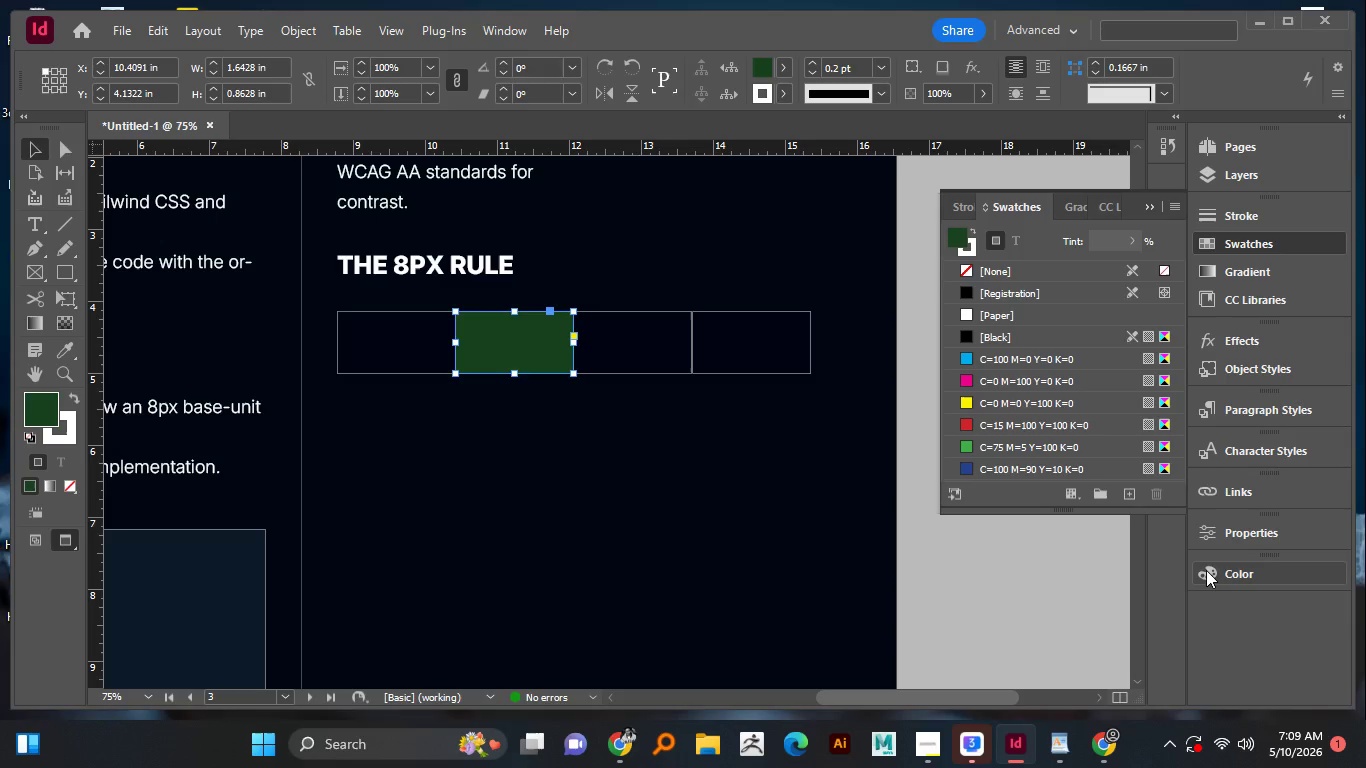 
left_click([1208, 570])
 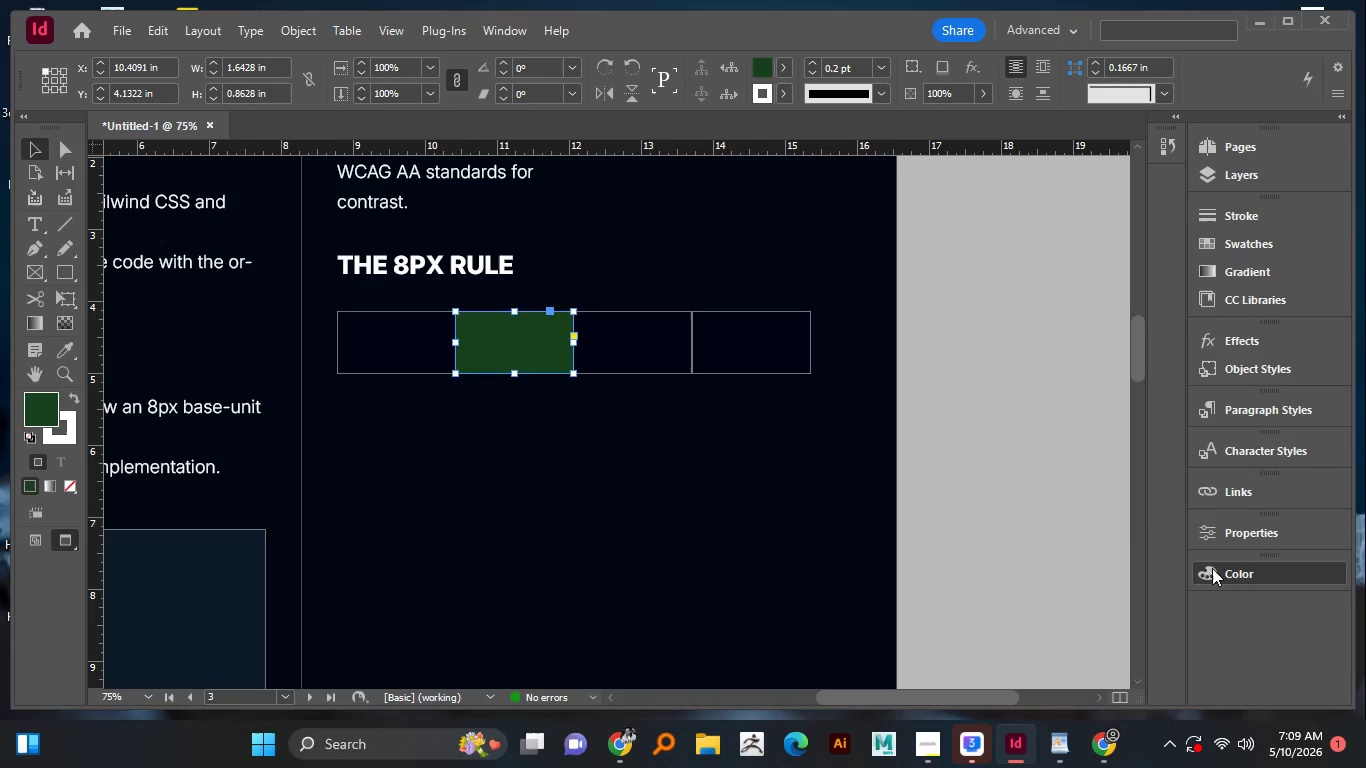 
left_click([1212, 568])
 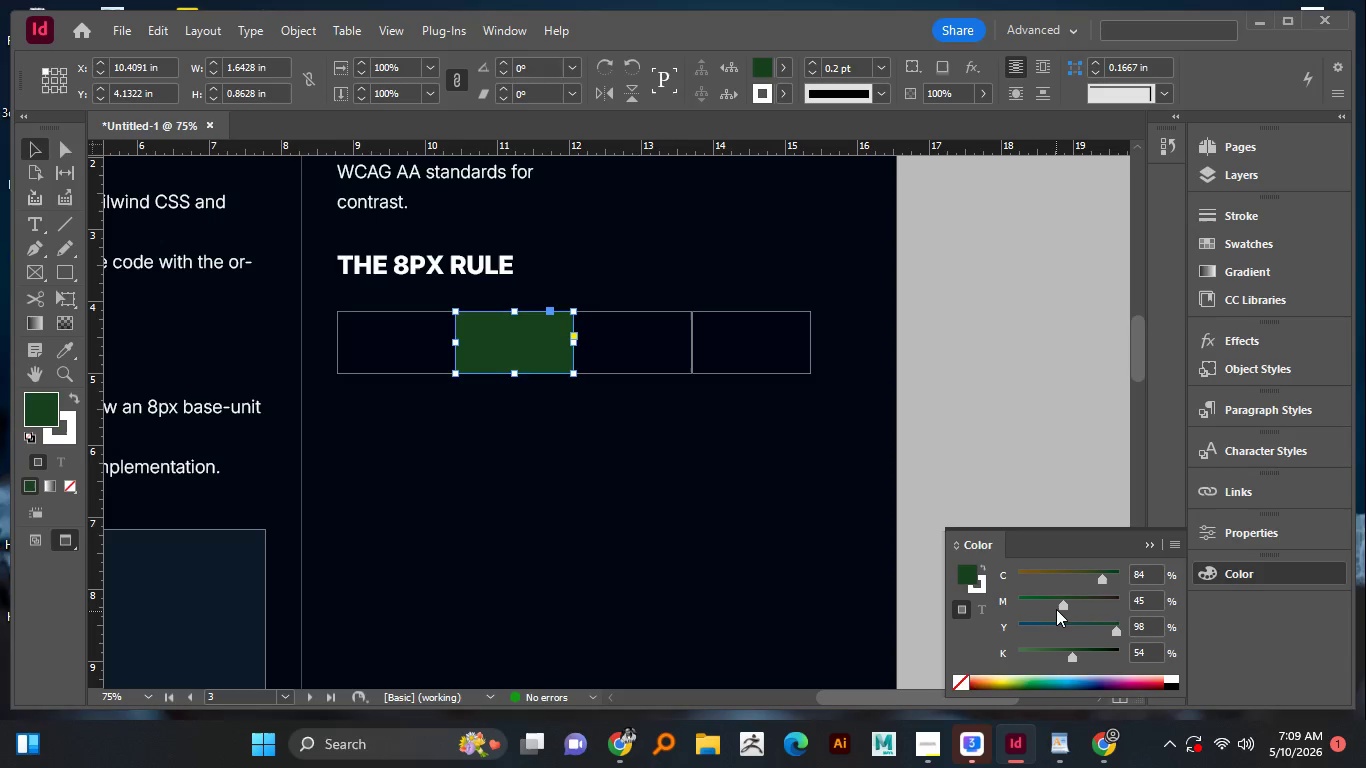 
left_click_drag(start_coordinate=[1054, 605], to_coordinate=[1047, 607])
 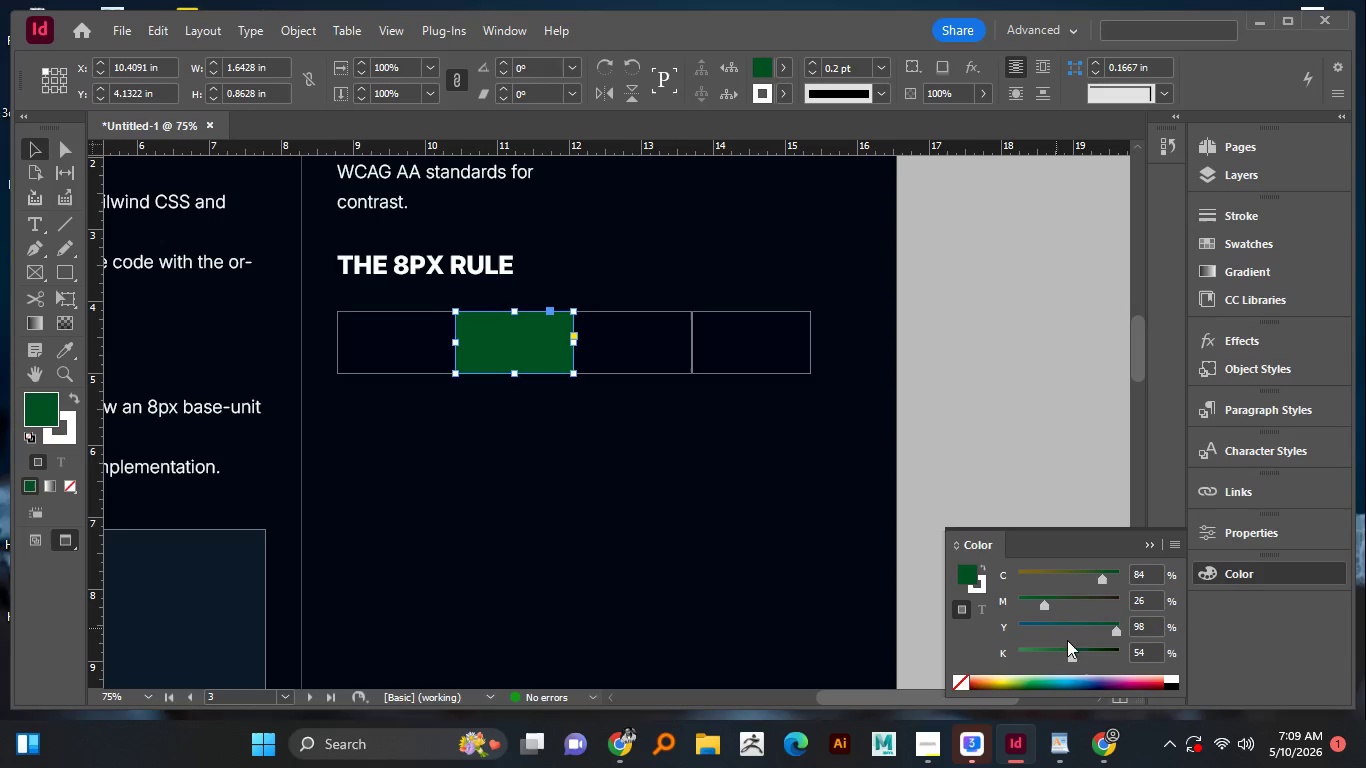 
left_click_drag(start_coordinate=[1078, 654], to_coordinate=[1089, 654])
 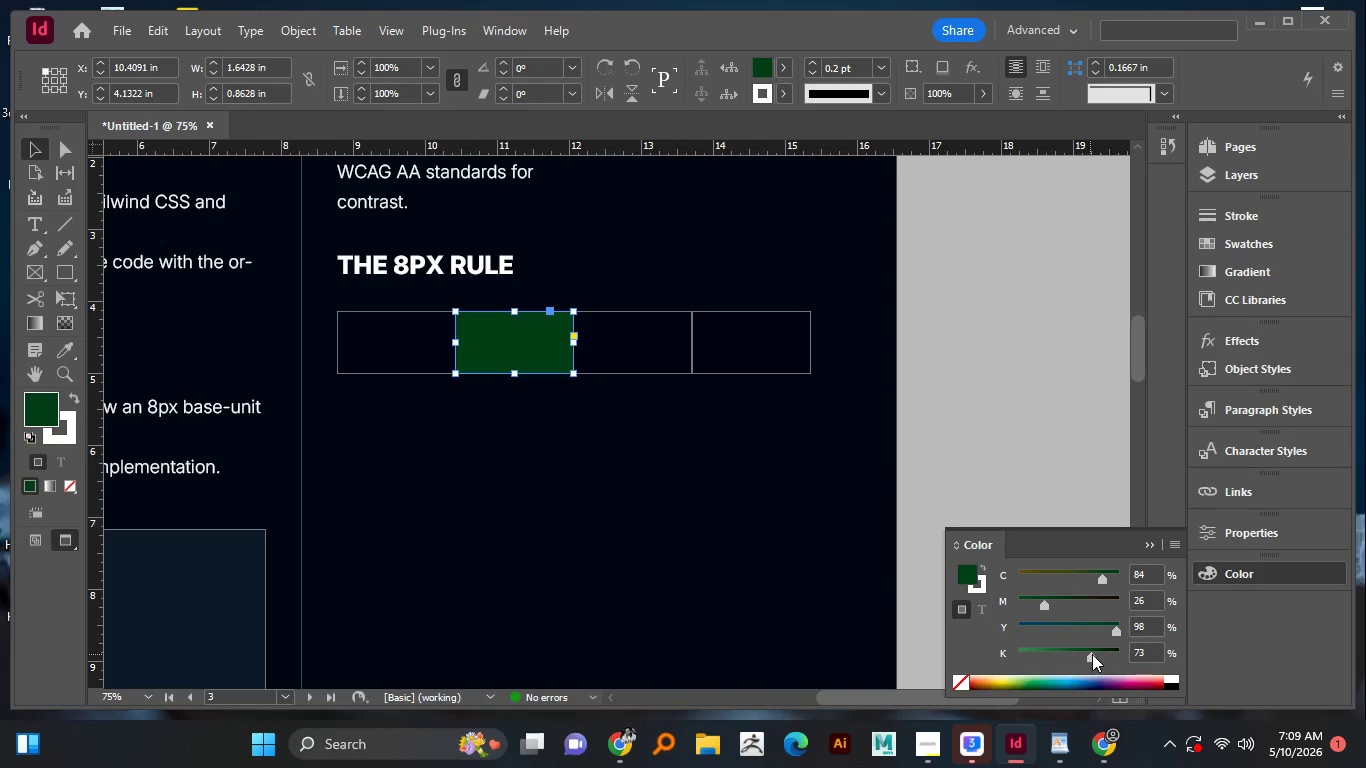 
left_click_drag(start_coordinate=[1089, 654], to_coordinate=[1097, 651])
 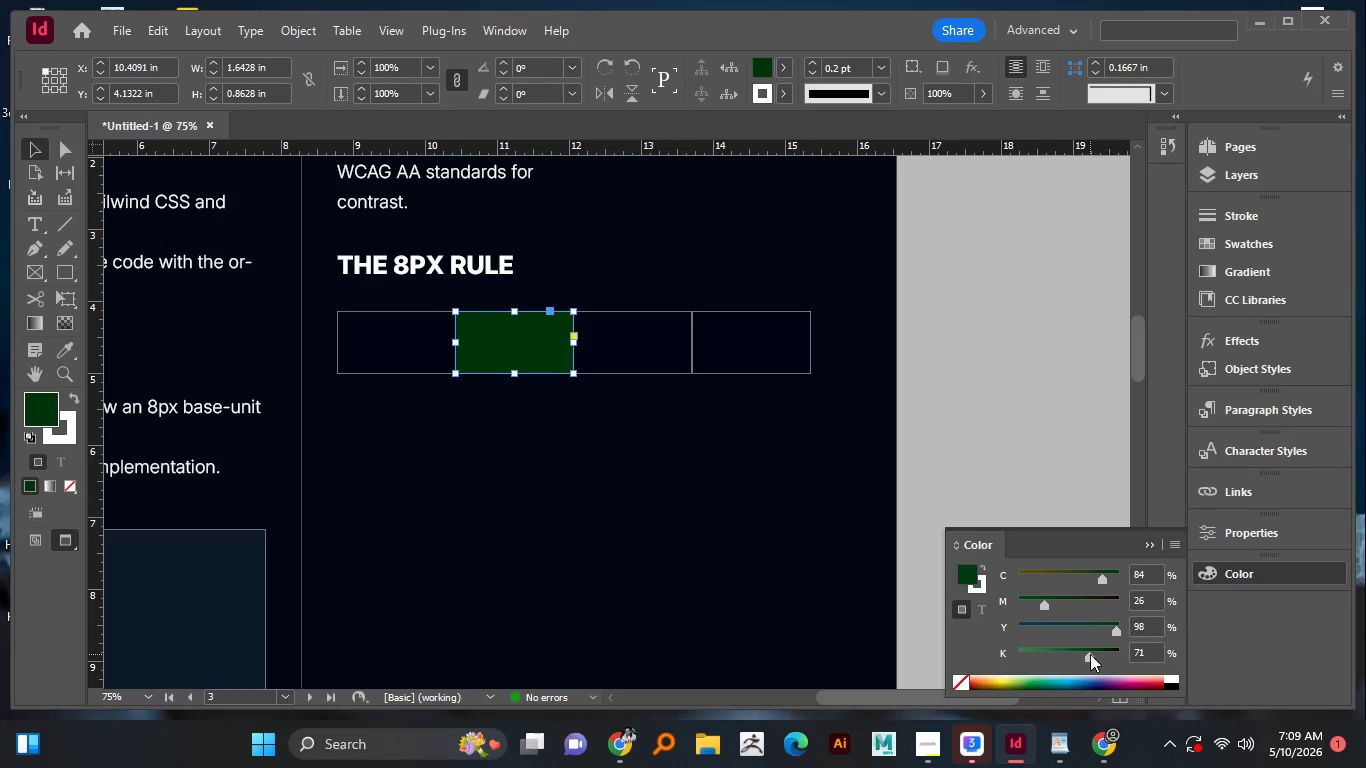 
left_click_drag(start_coordinate=[1093, 652], to_coordinate=[1085, 655])
 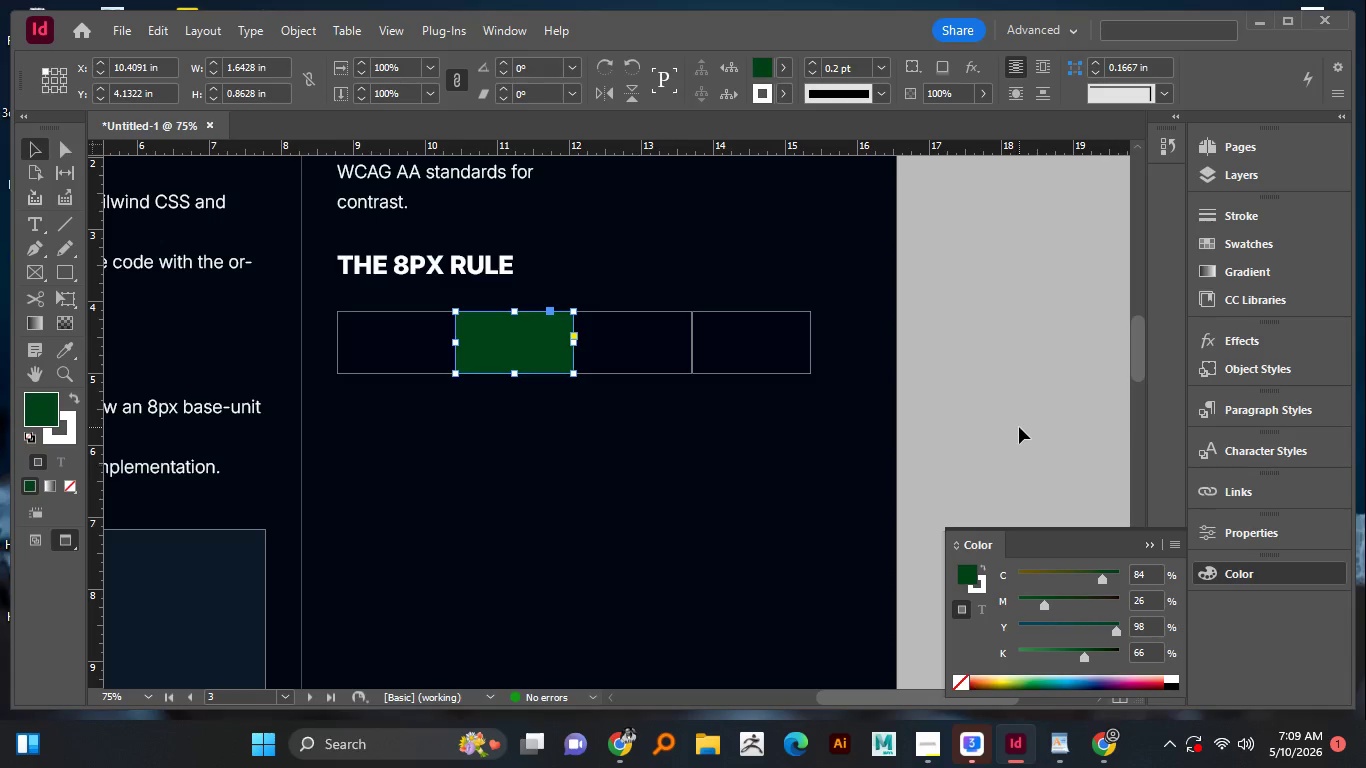 
left_click([1019, 427])
 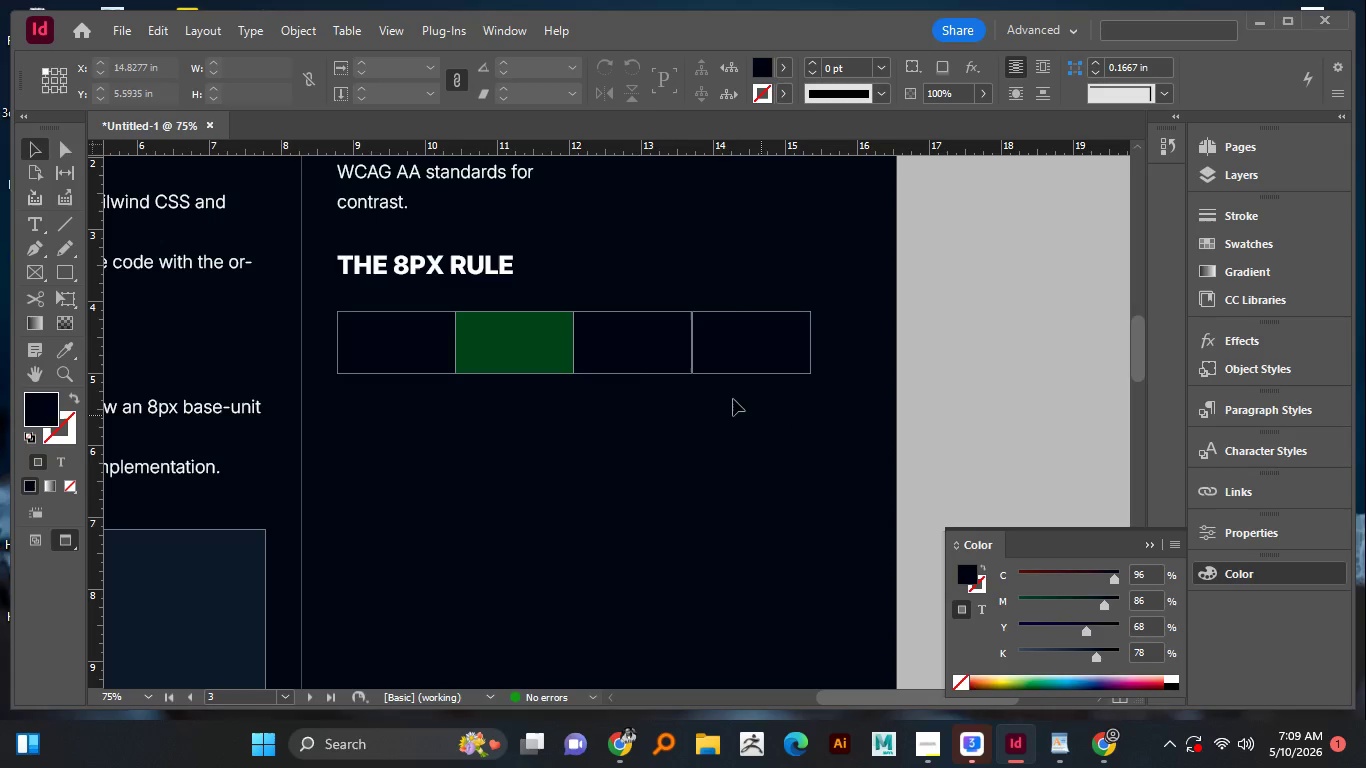 
left_click([650, 360])
 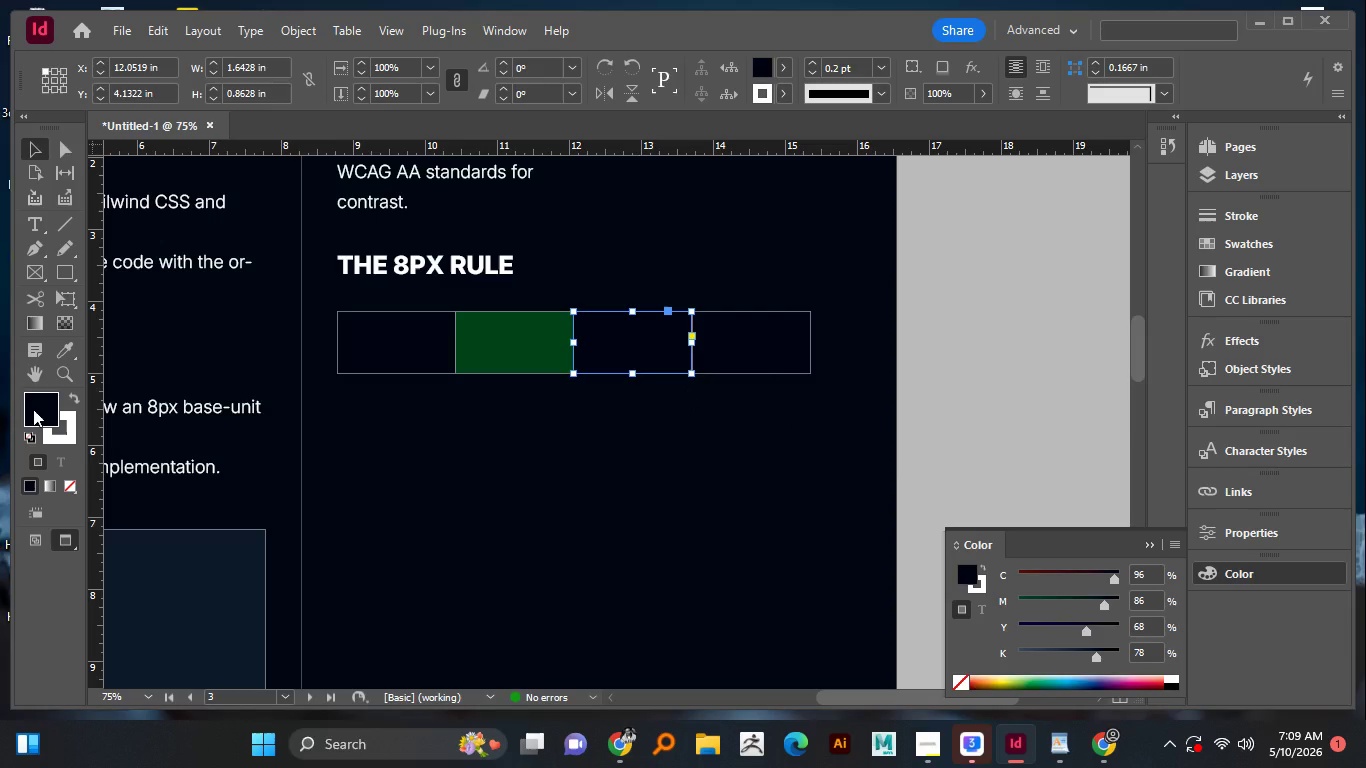 
double_click([37, 409])
 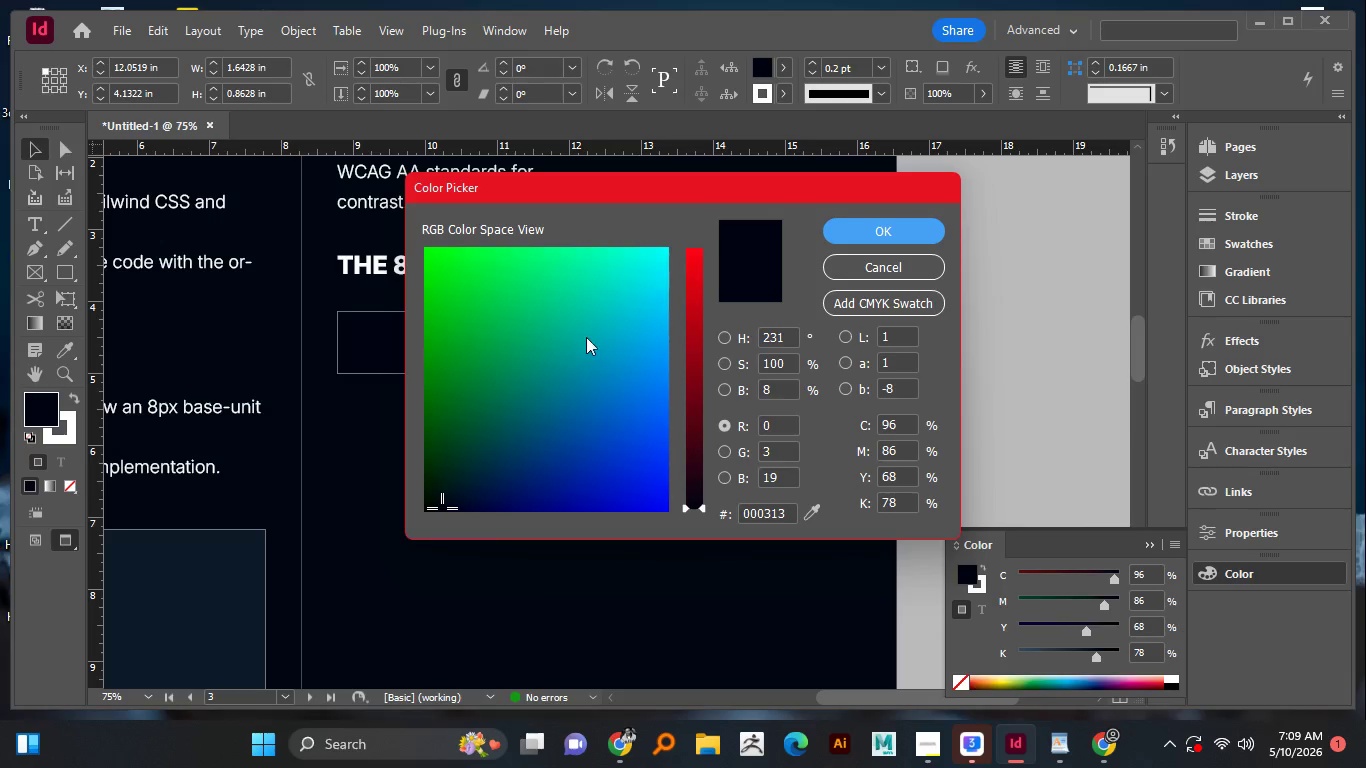 
left_click_drag(start_coordinate=[584, 325], to_coordinate=[487, 258])
 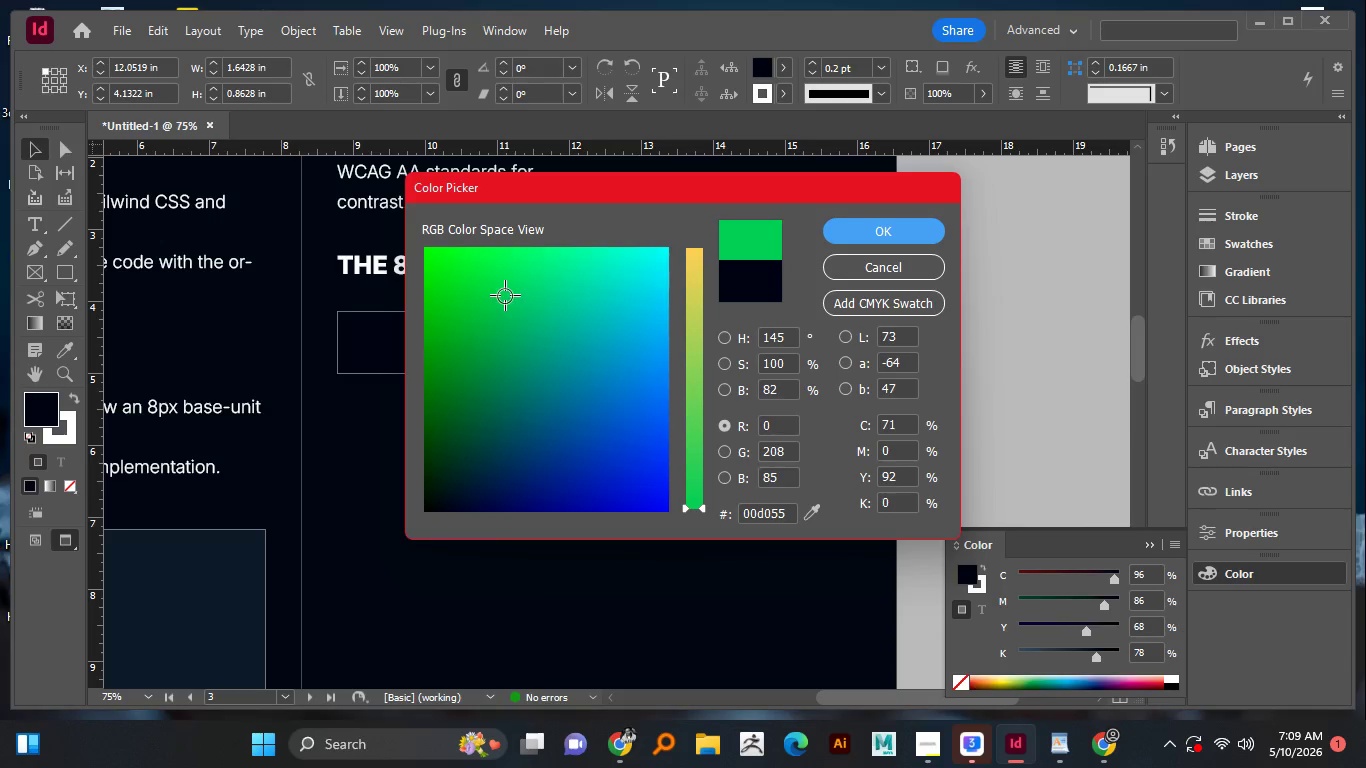 
left_click_drag(start_coordinate=[493, 273], to_coordinate=[504, 296])
 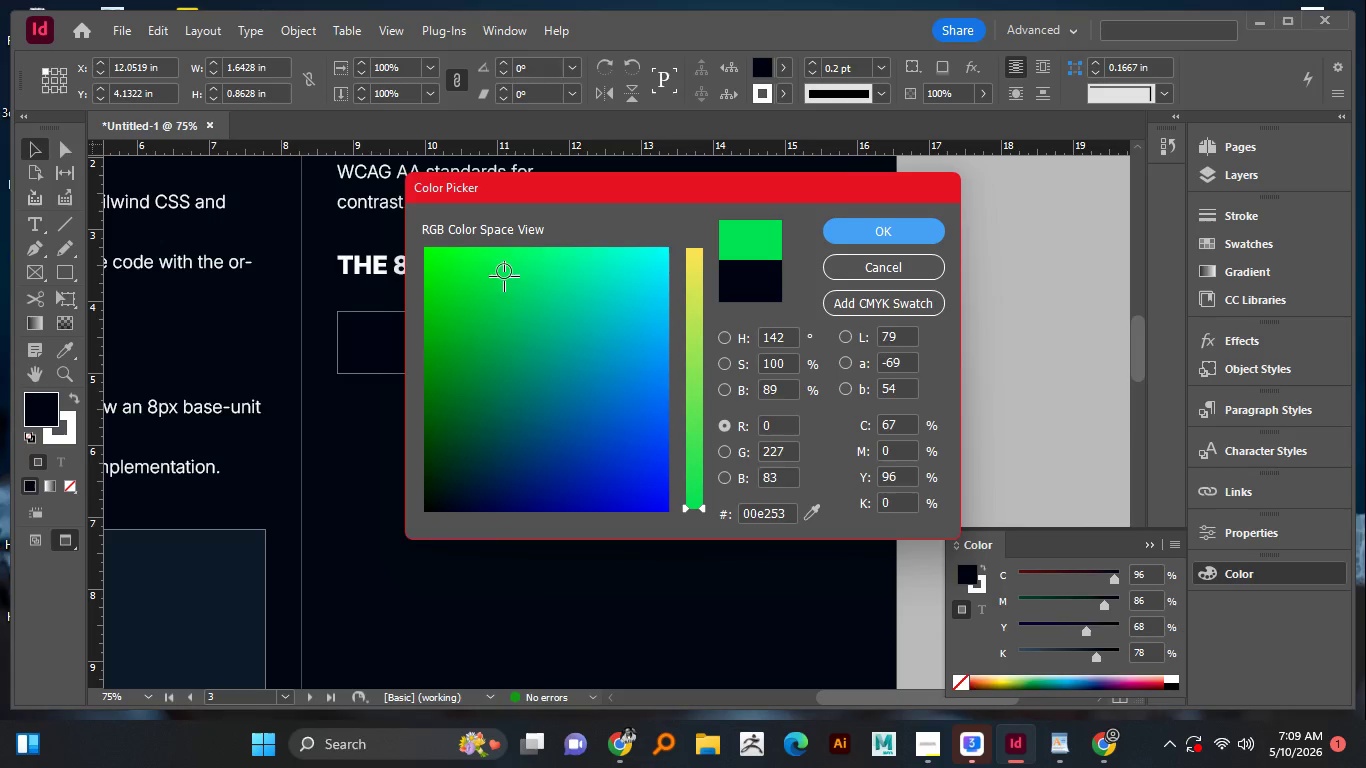 
left_click_drag(start_coordinate=[504, 296], to_coordinate=[510, 256])
 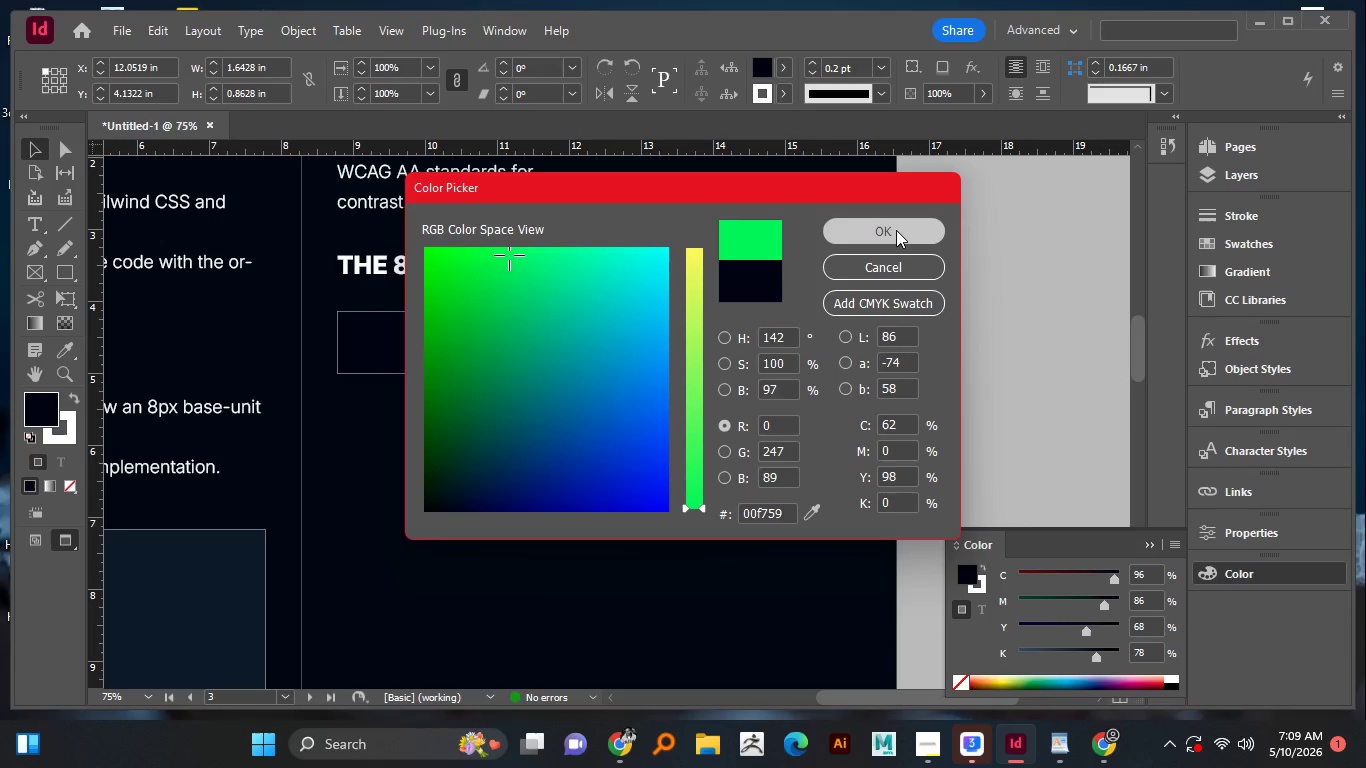 
left_click([896, 230])
 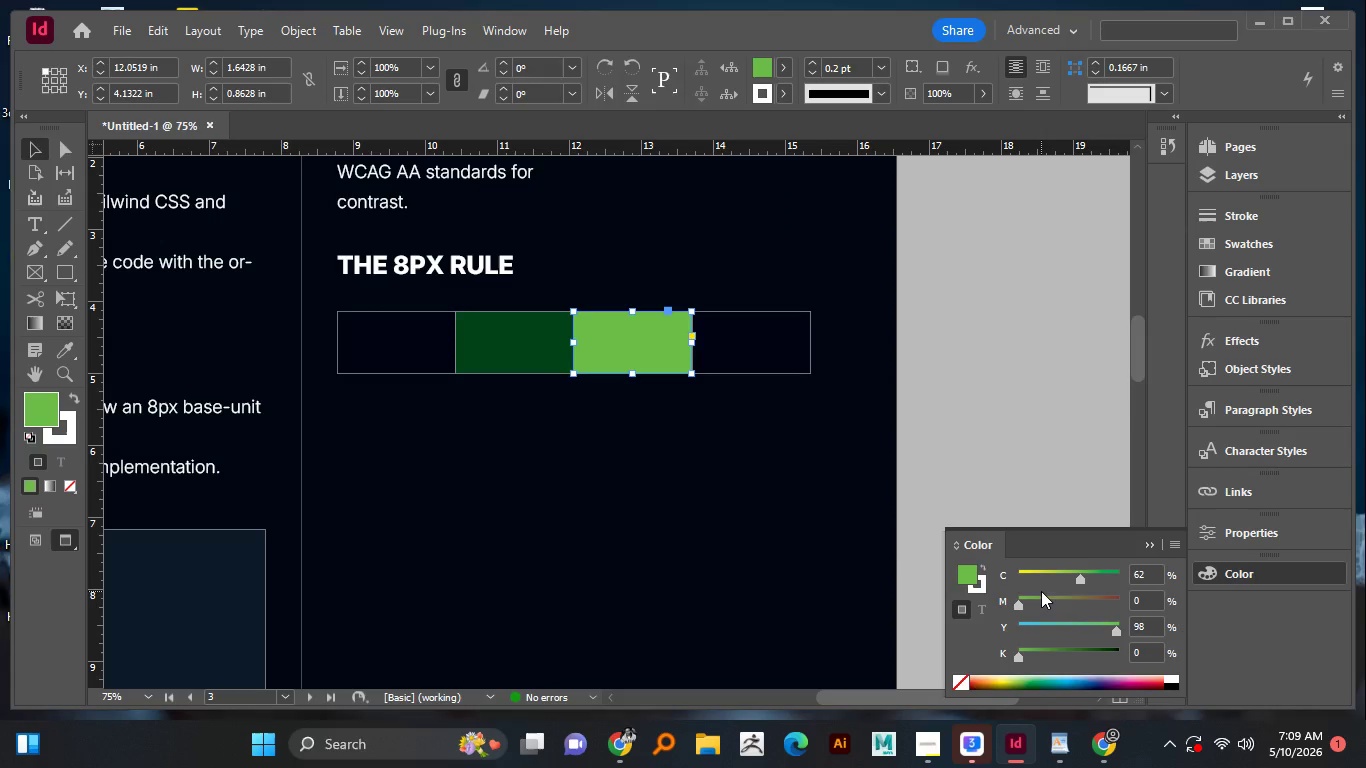 
wait(10.91)
 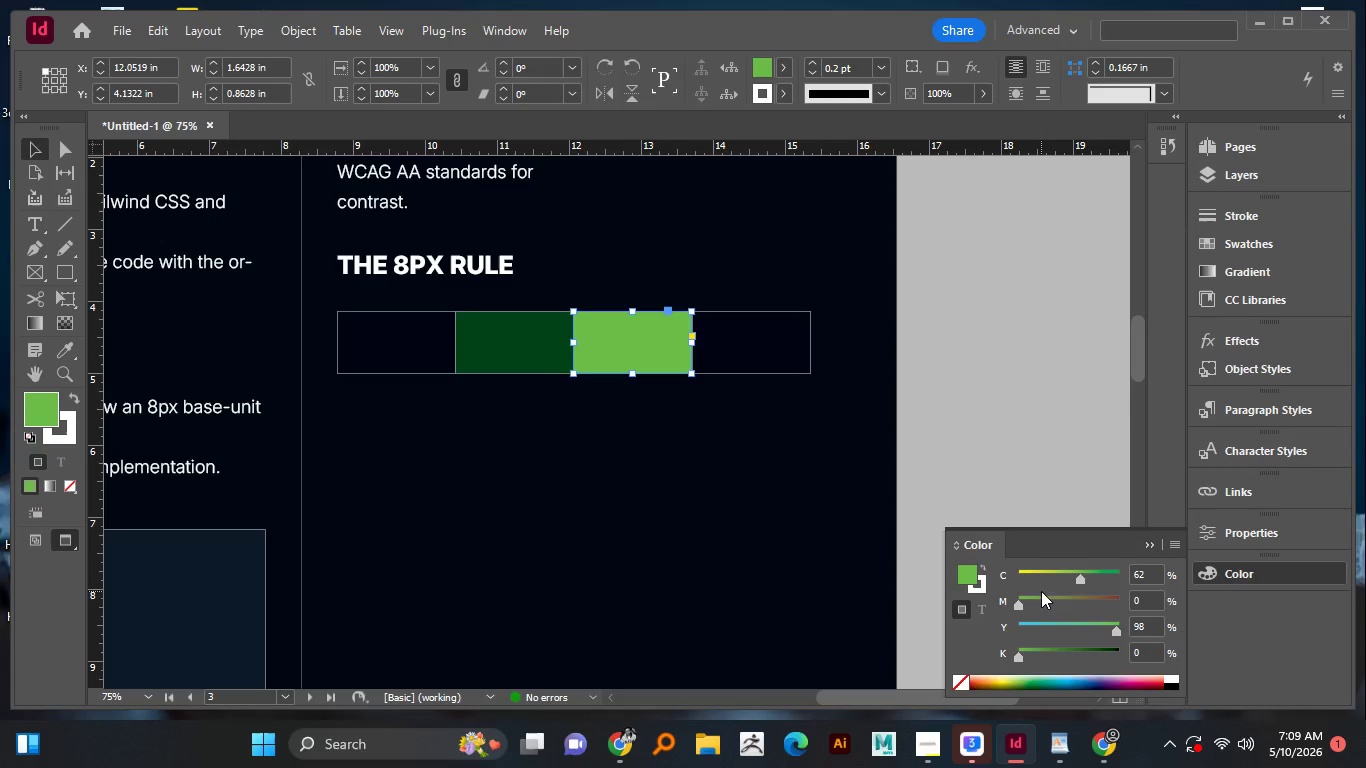 
left_click_drag(start_coordinate=[1095, 623], to_coordinate=[1116, 616])
 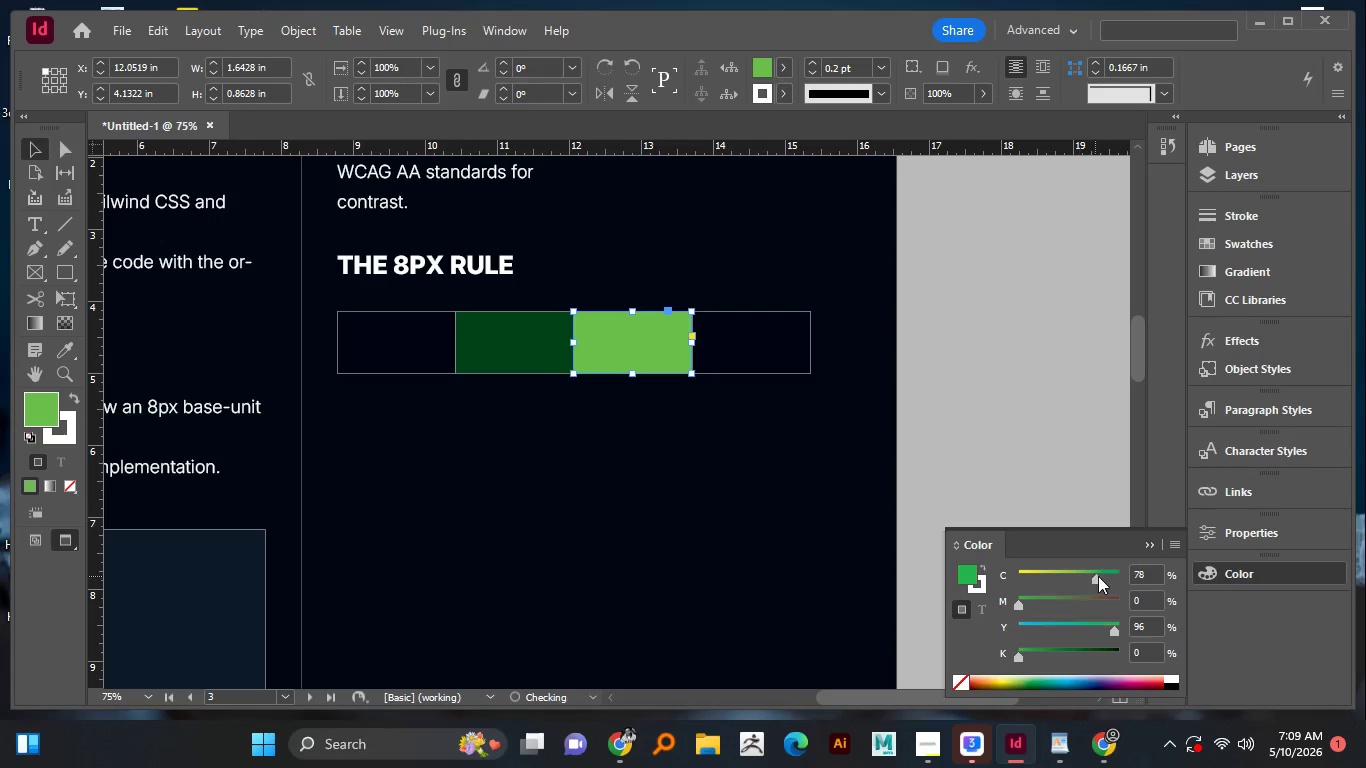 
left_click_drag(start_coordinate=[1079, 578], to_coordinate=[1100, 574])
 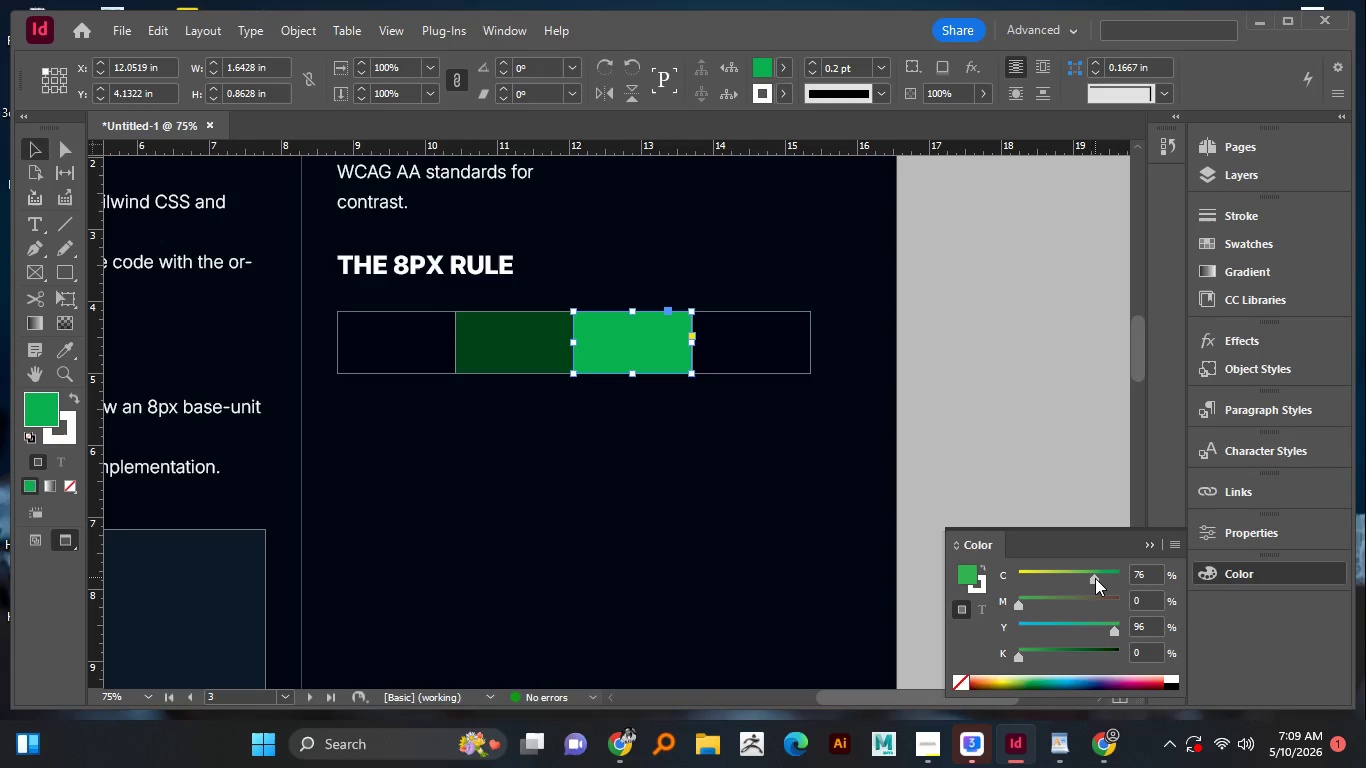 
left_click_drag(start_coordinate=[1096, 576], to_coordinate=[1087, 580])
 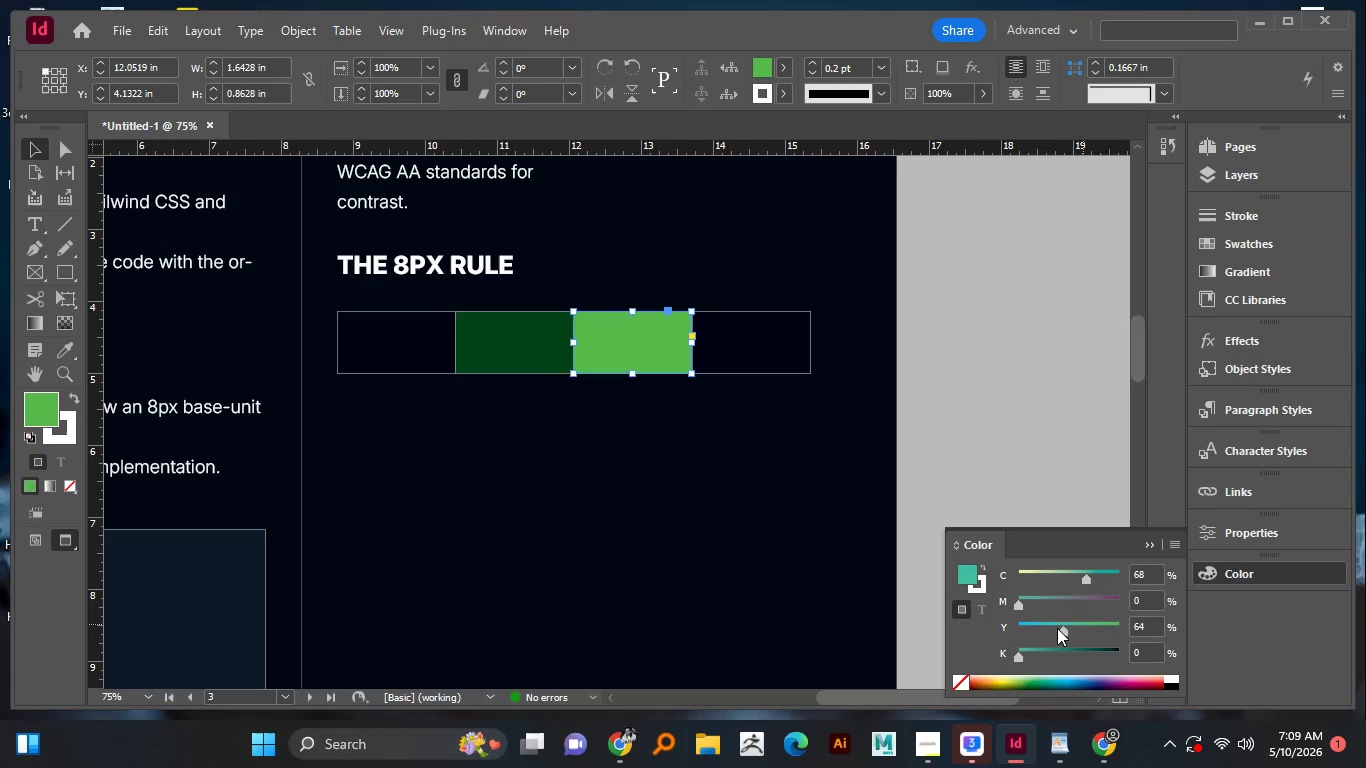 
left_click_drag(start_coordinate=[1083, 623], to_coordinate=[1050, 630])
 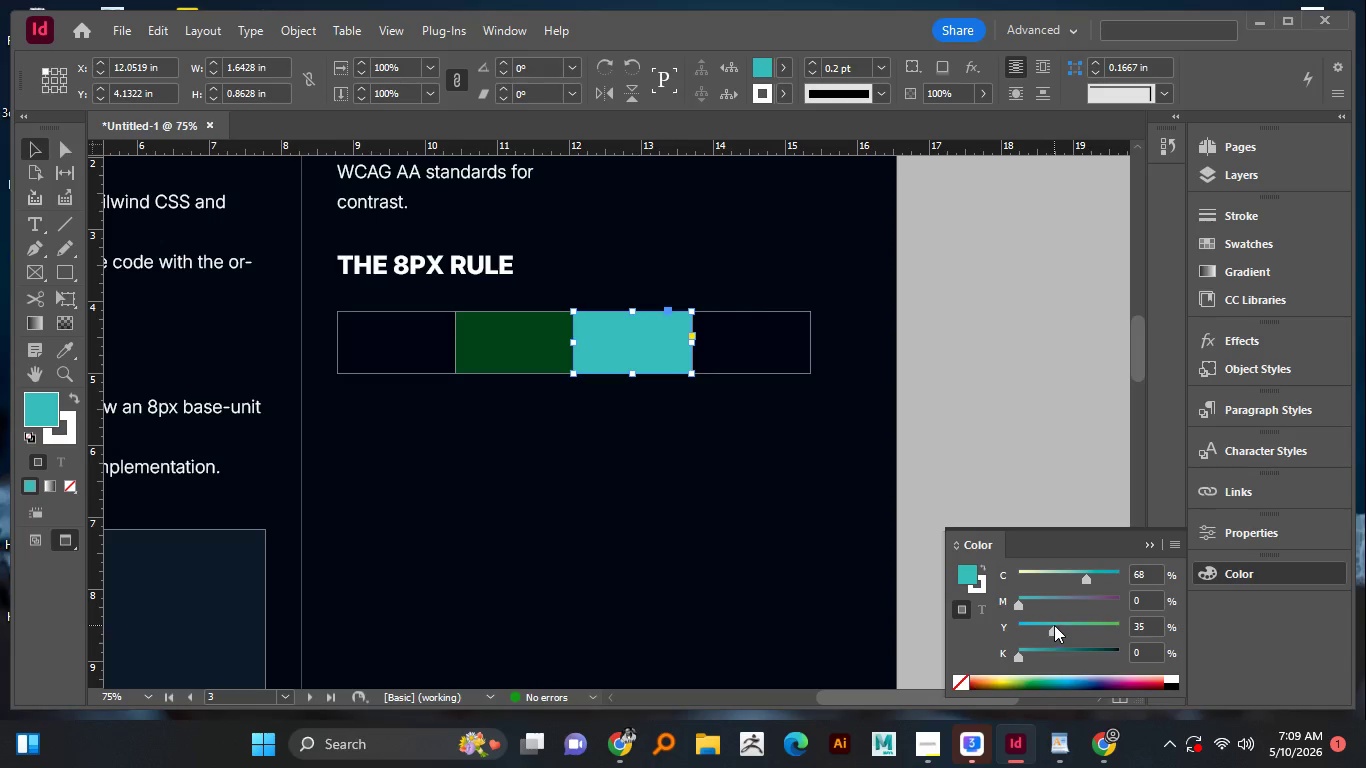 
left_click_drag(start_coordinate=[1050, 628], to_coordinate=[1060, 625])
 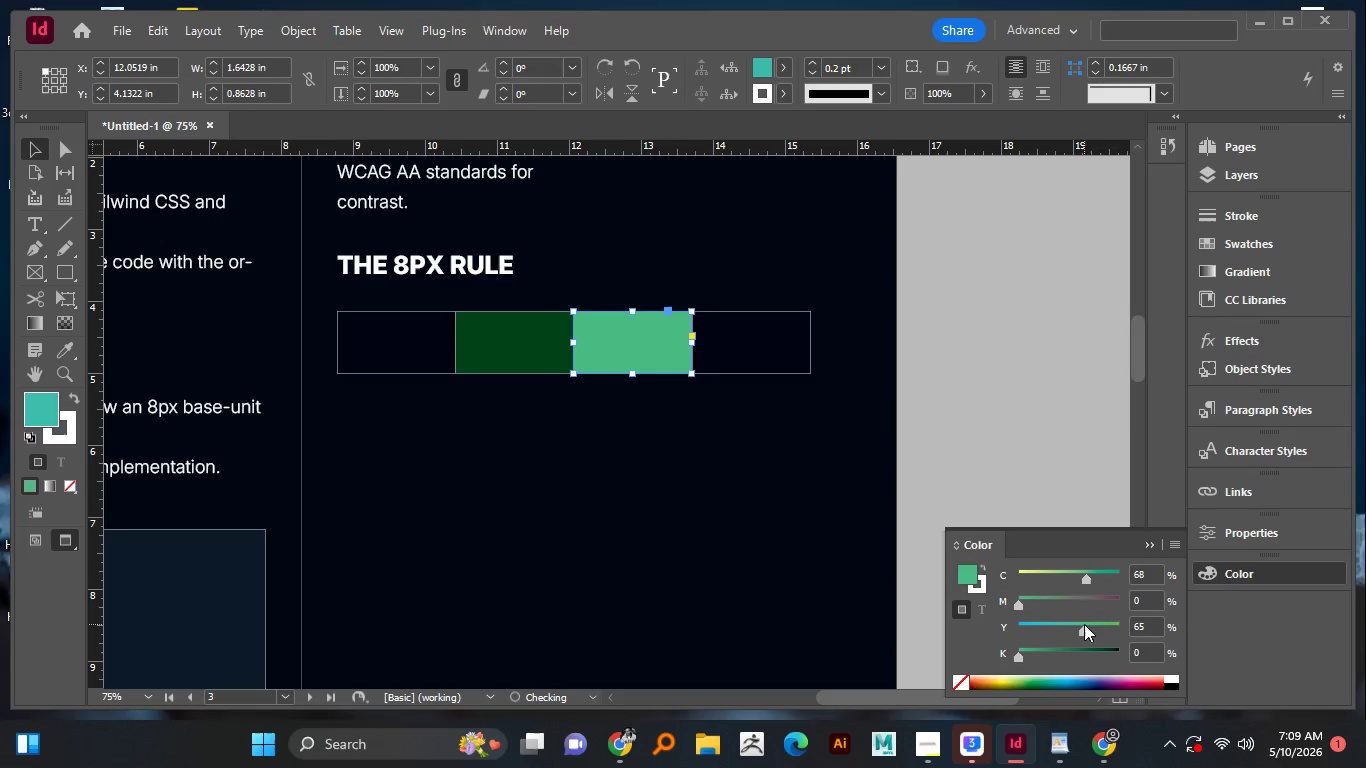 
left_click_drag(start_coordinate=[1061, 624], to_coordinate=[1084, 624])
 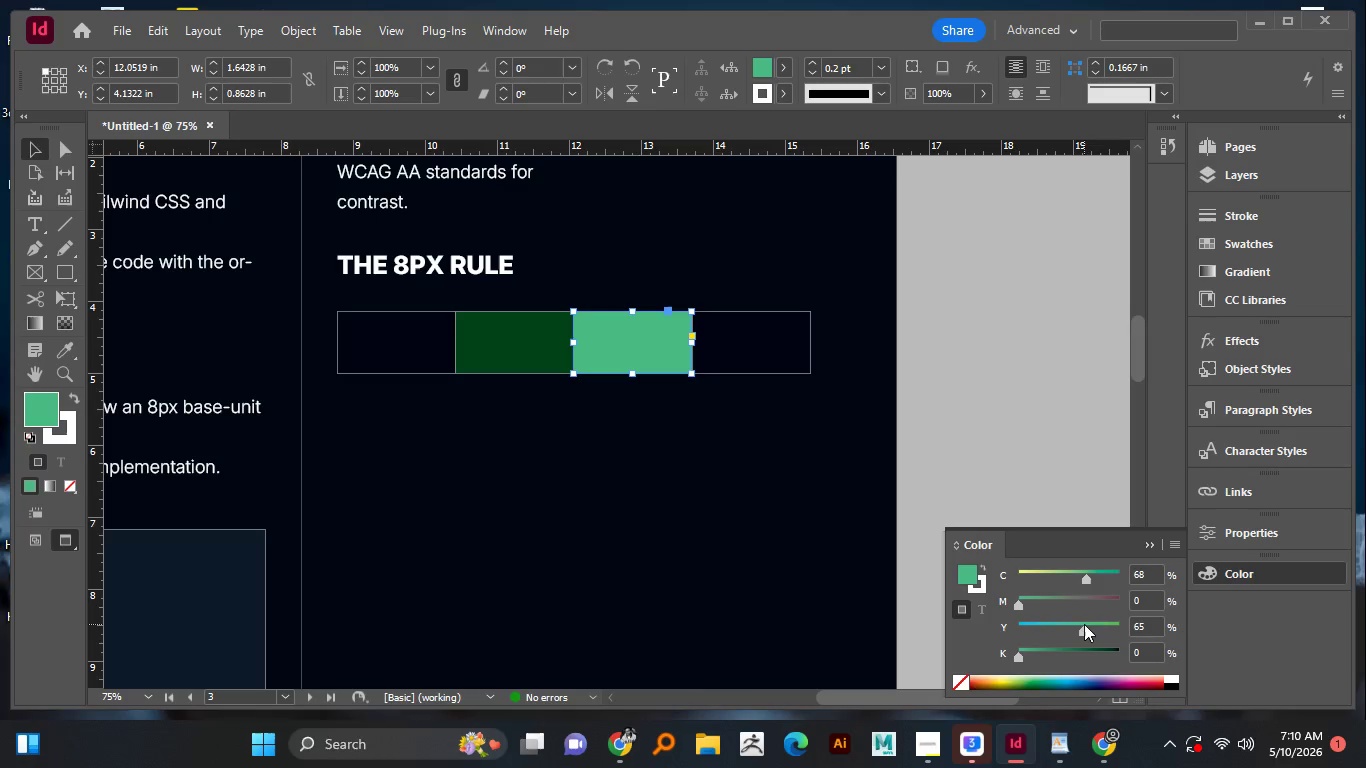 
left_click_drag(start_coordinate=[1084, 624], to_coordinate=[1099, 616])
 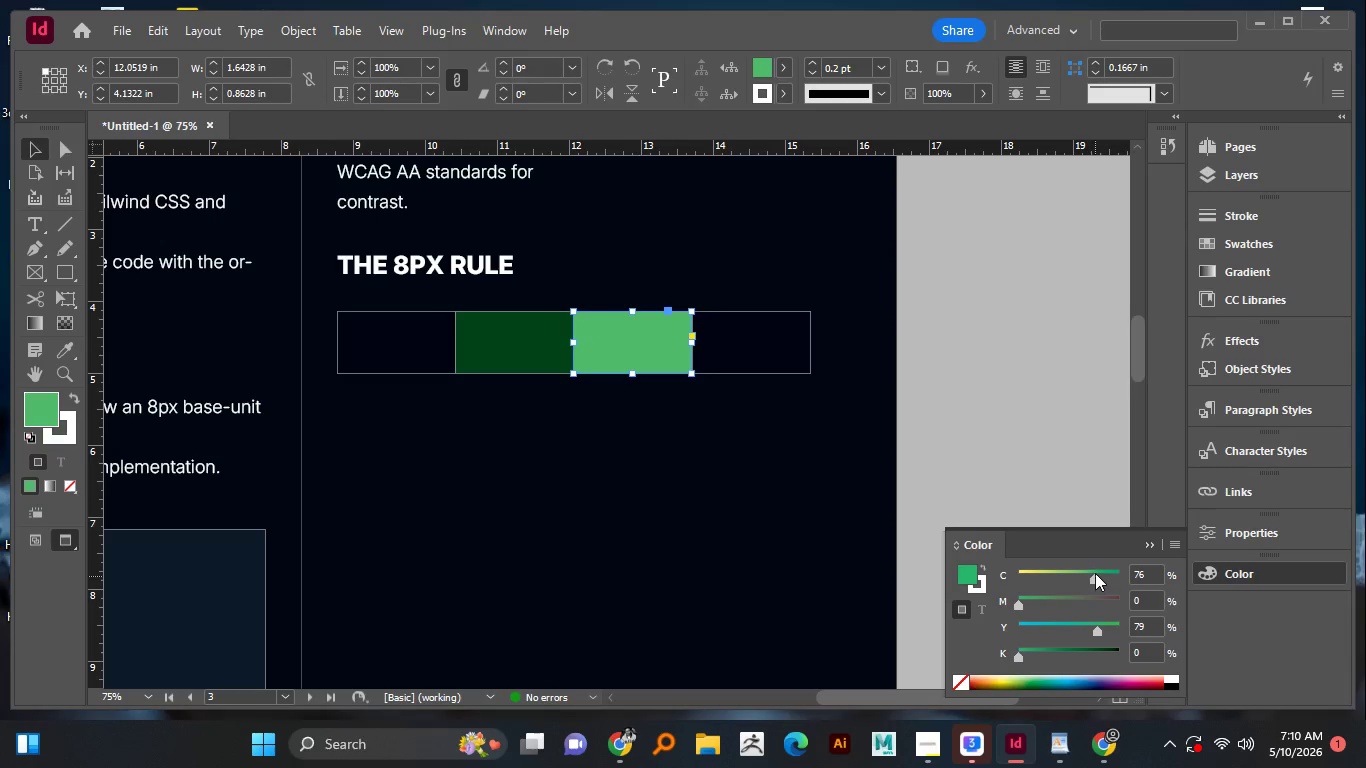 
left_click_drag(start_coordinate=[1095, 577], to_coordinate=[1096, 572])
 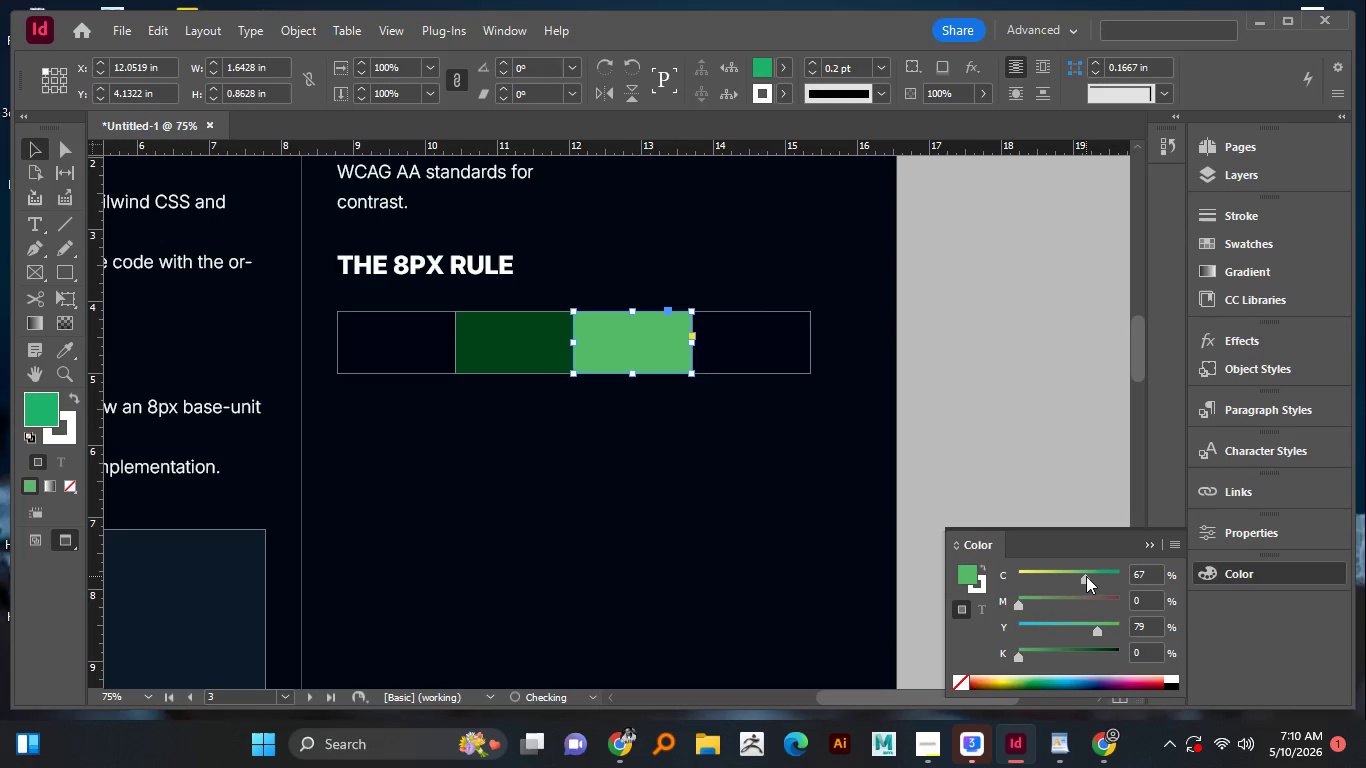 
left_click_drag(start_coordinate=[1086, 576], to_coordinate=[1100, 569])
 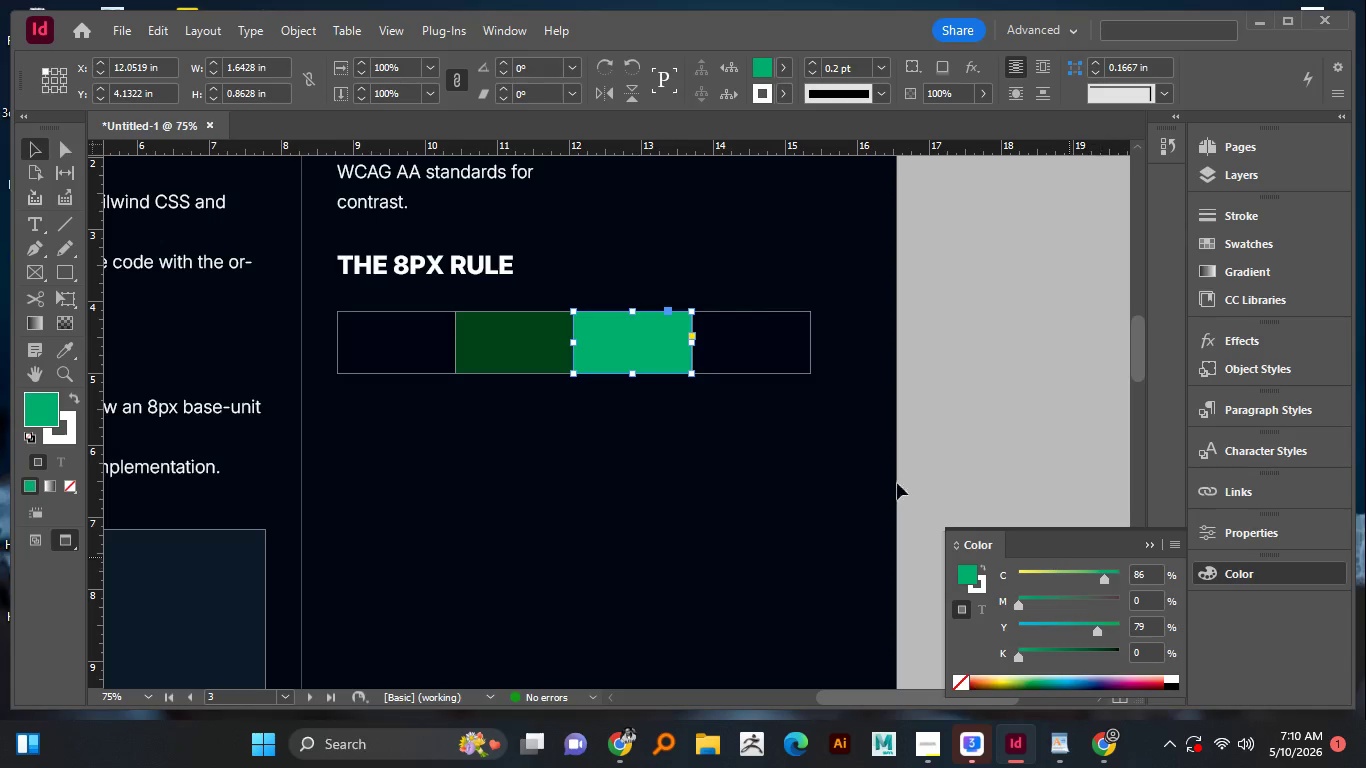 
left_click([849, 391])
 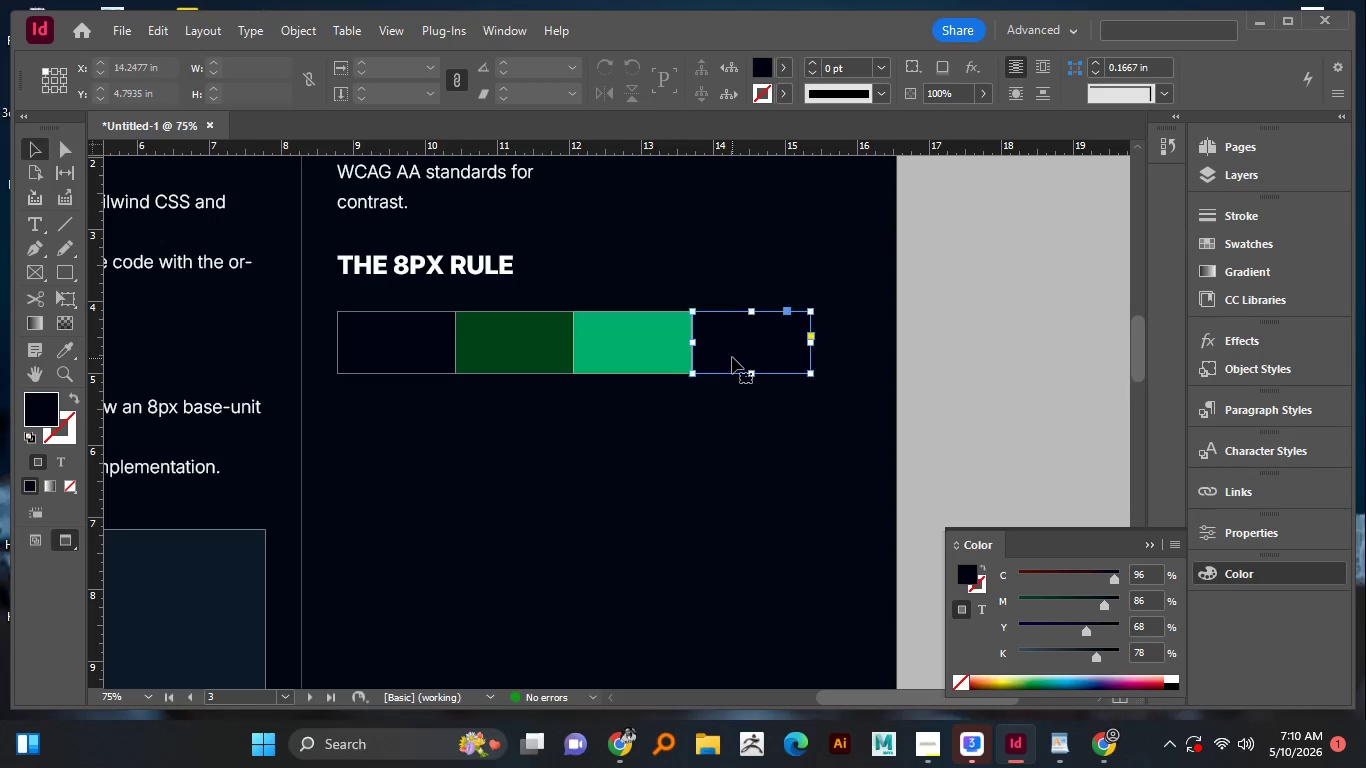 
left_click([732, 359])
 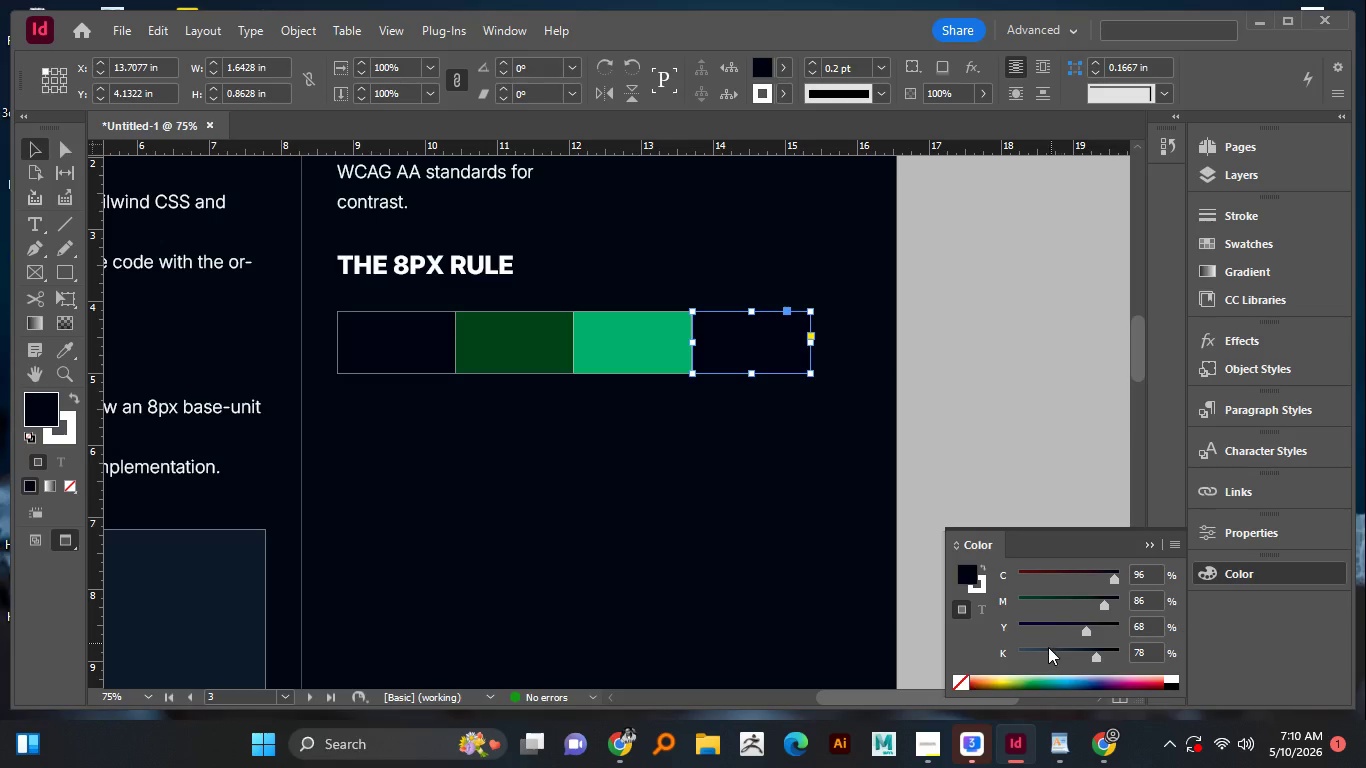 
left_click([1059, 682])
 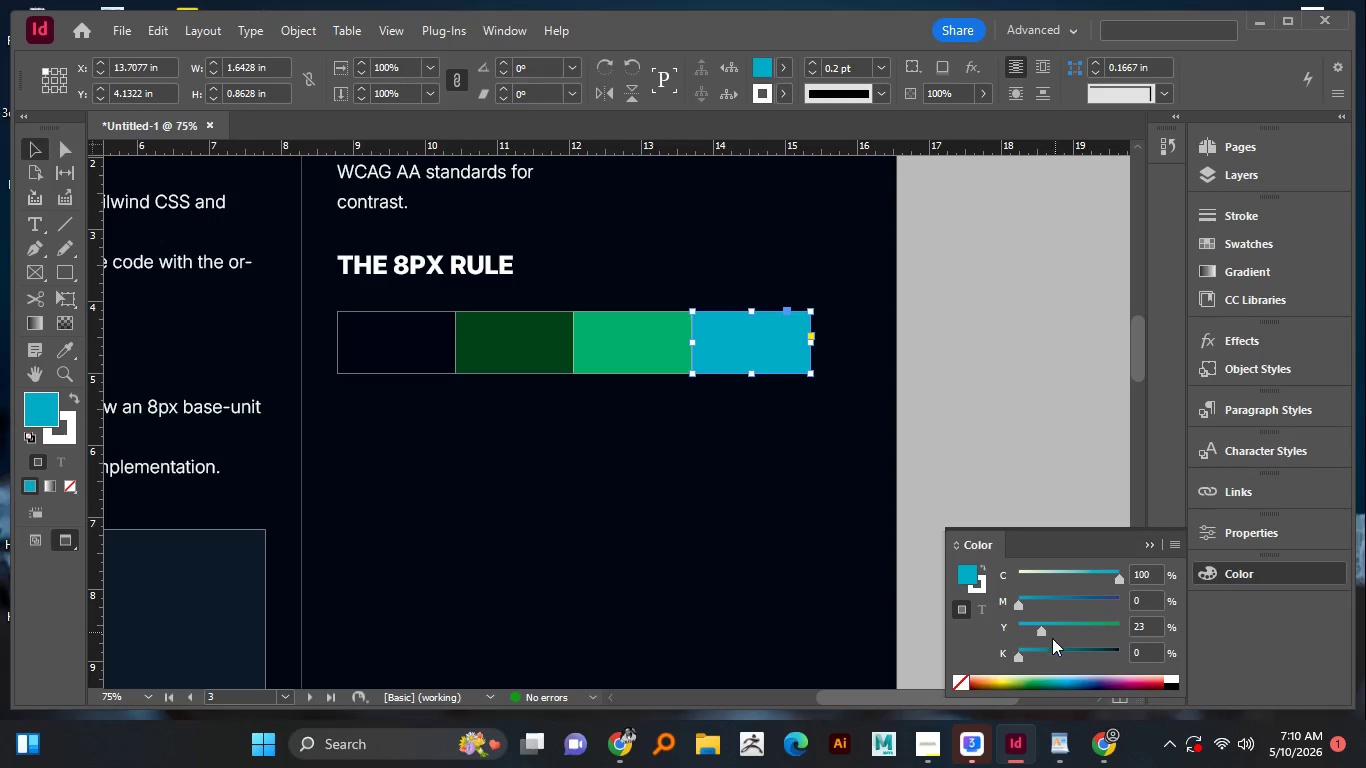 
left_click([1047, 653])
 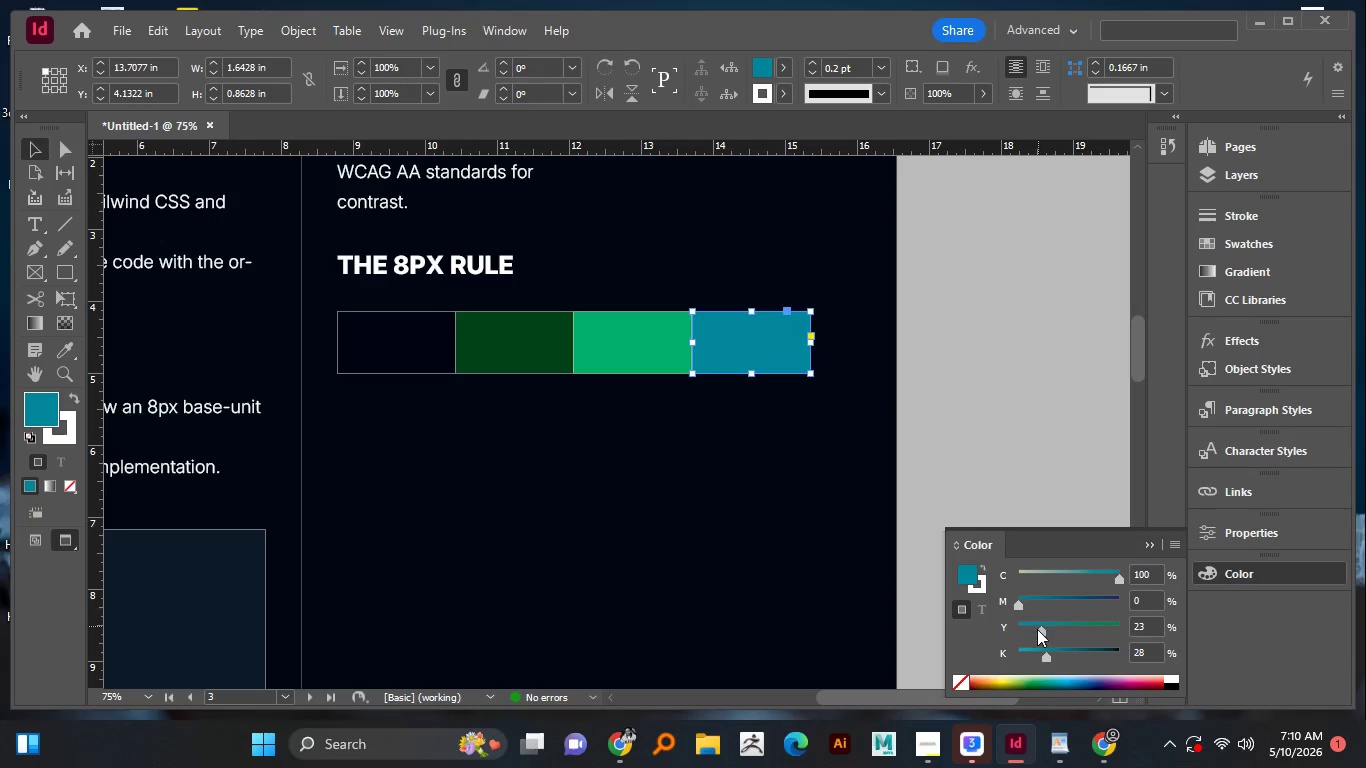 
left_click_drag(start_coordinate=[1035, 629], to_coordinate=[1027, 632])
 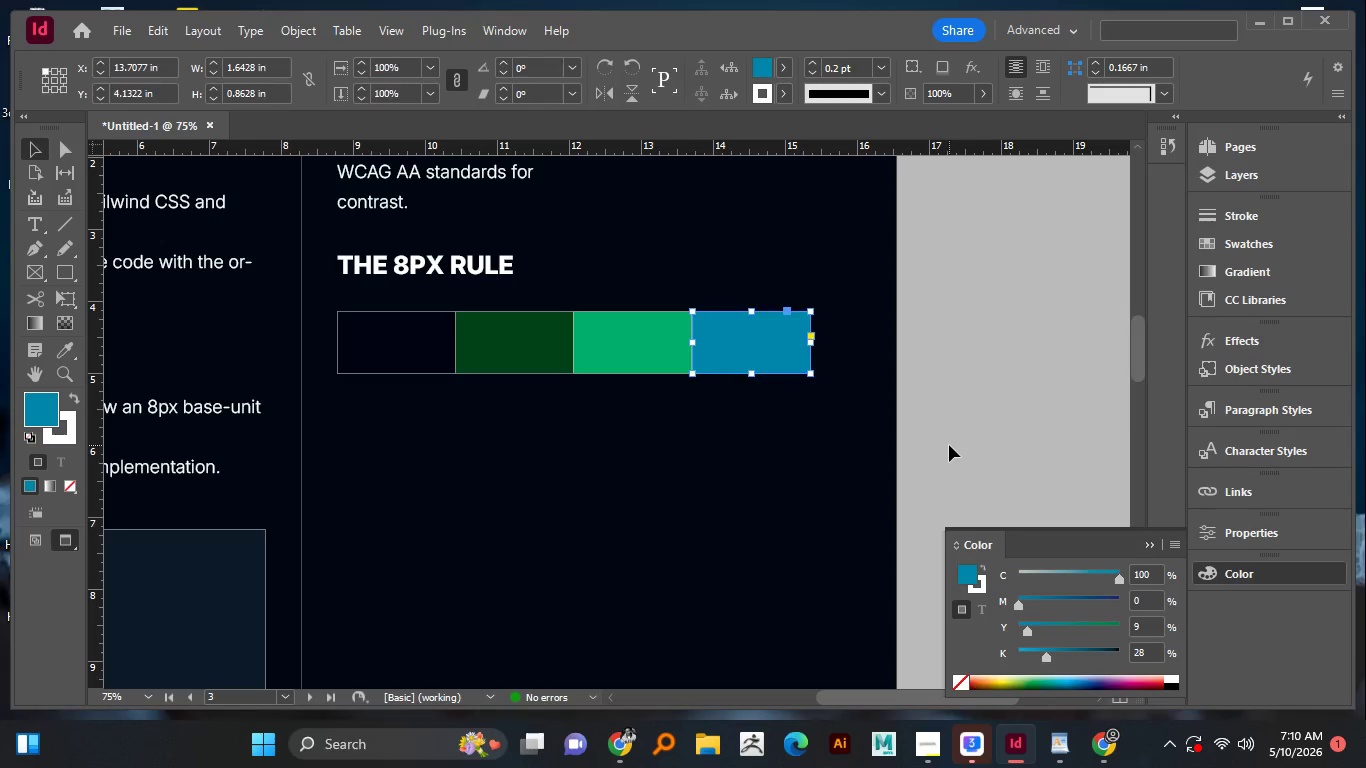 
left_click([949, 445])
 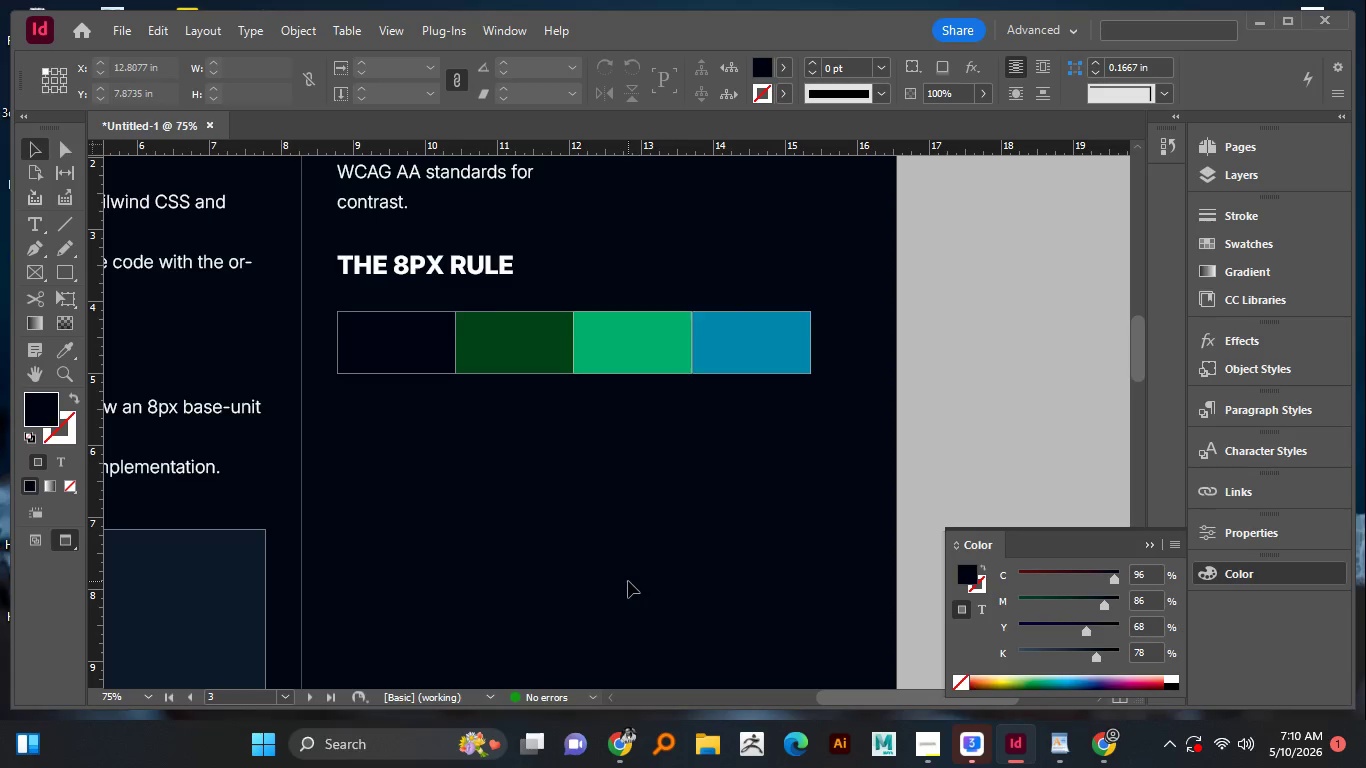 
scroll: coordinate [628, 581], scroll_direction: none, amount: 0.0
 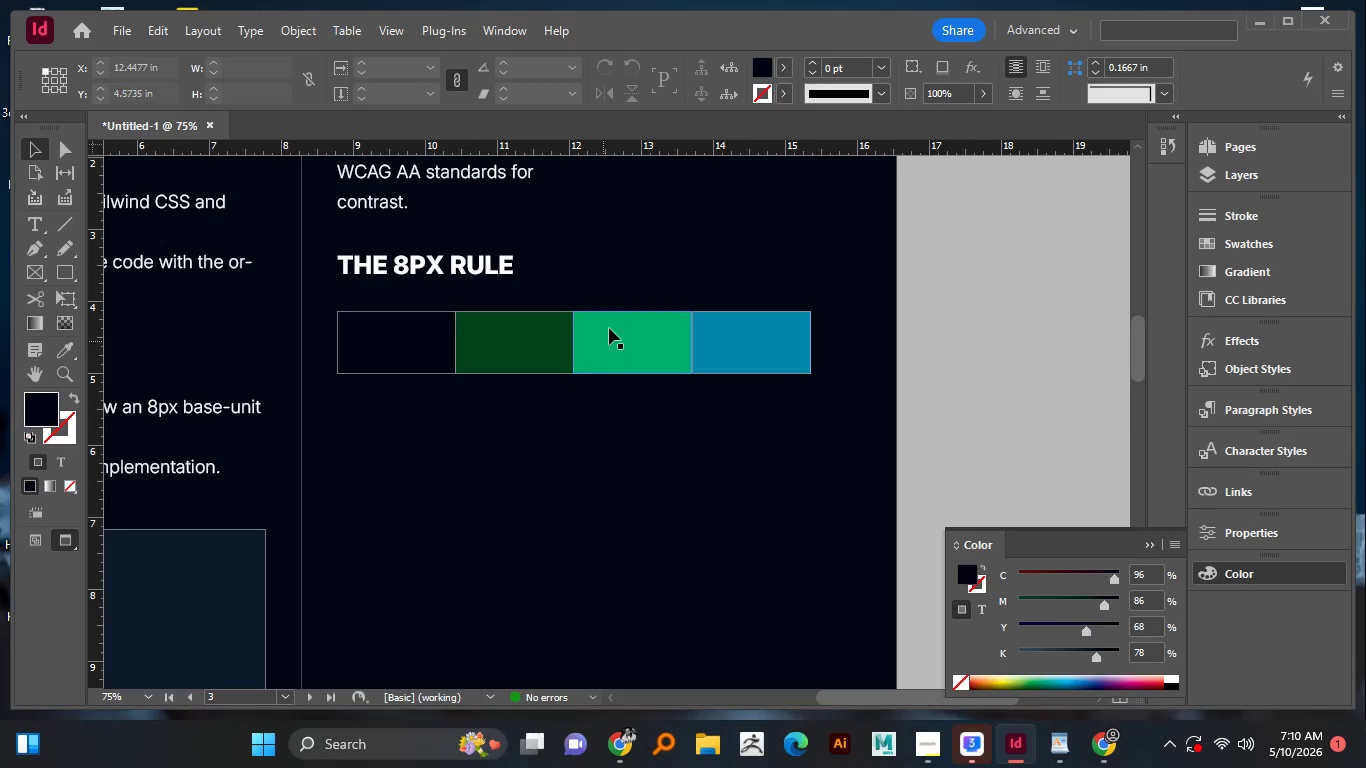 
left_click([610, 326])
 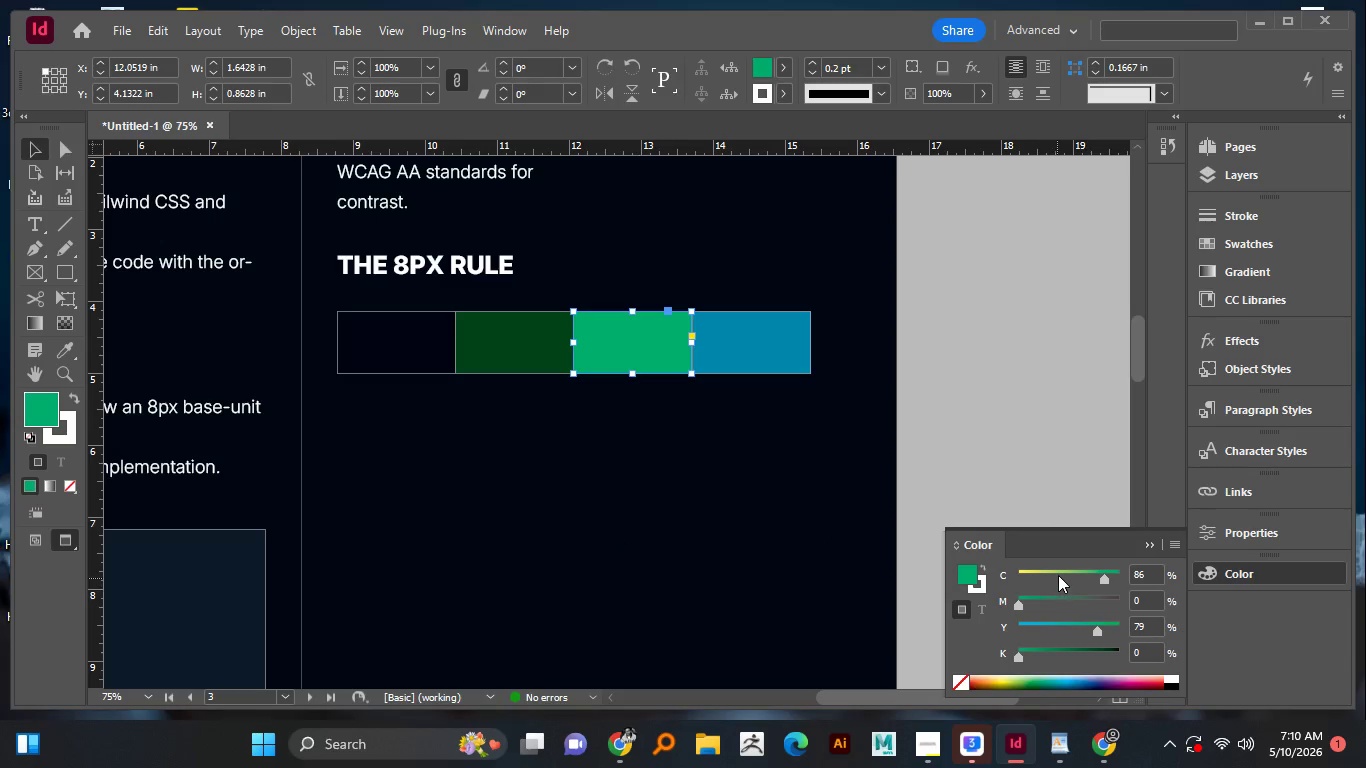 
left_click([1058, 575])
 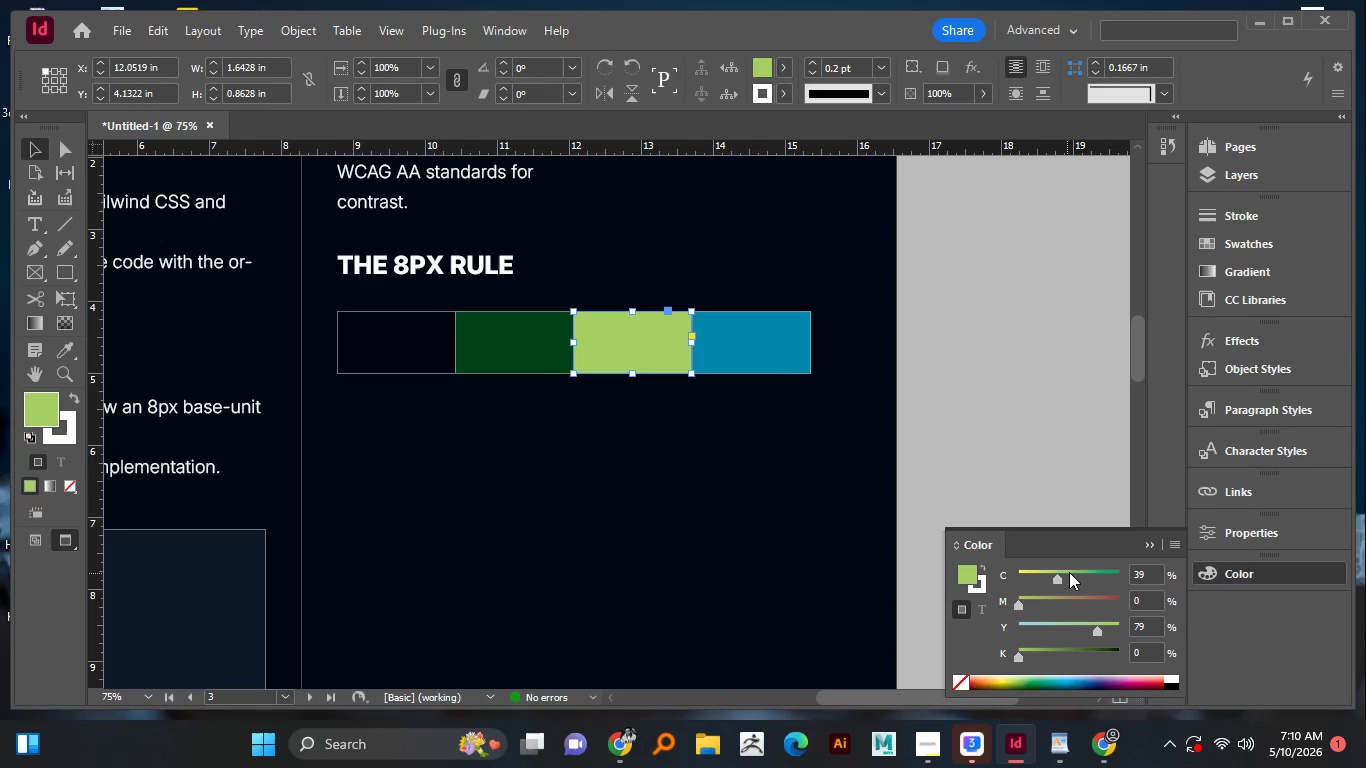 
left_click_drag(start_coordinate=[1069, 572], to_coordinate=[1094, 577])
 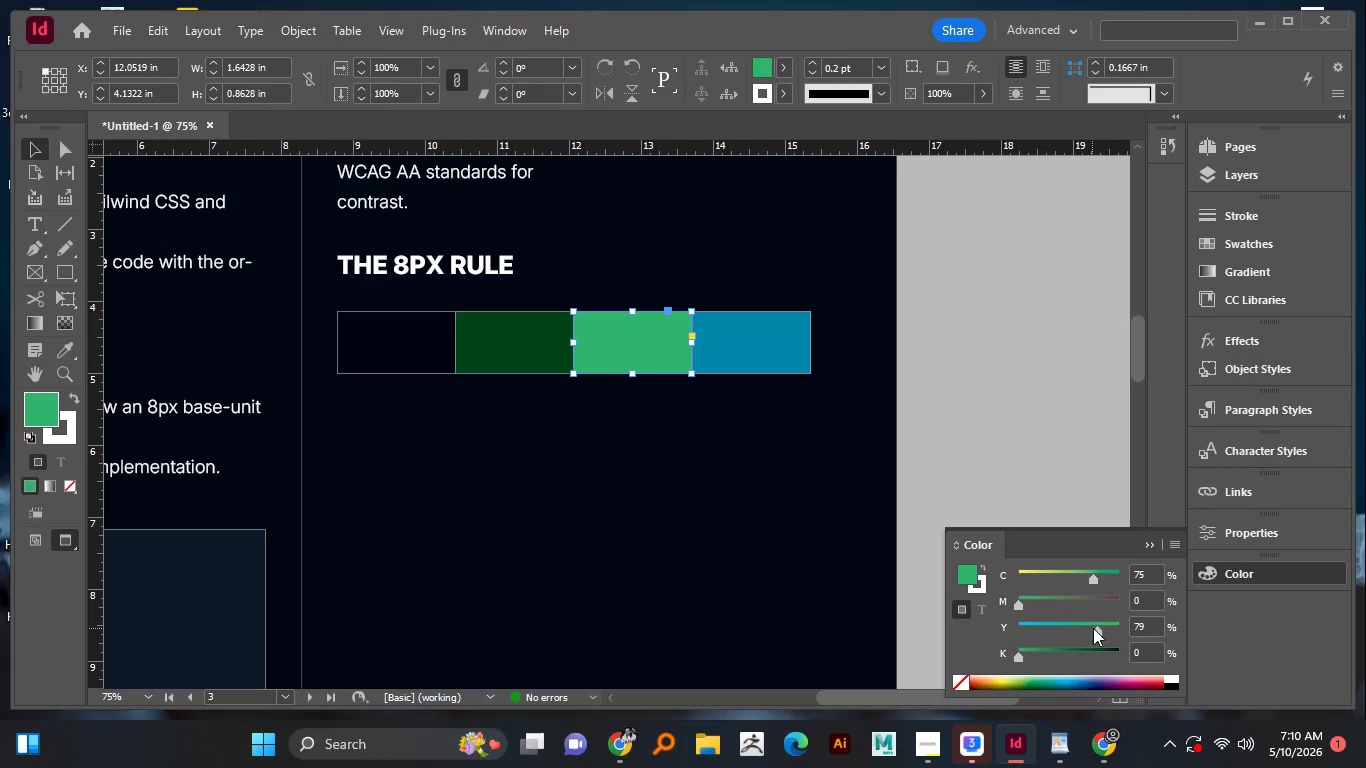 
left_click_drag(start_coordinate=[1092, 628], to_coordinate=[1101, 631])
 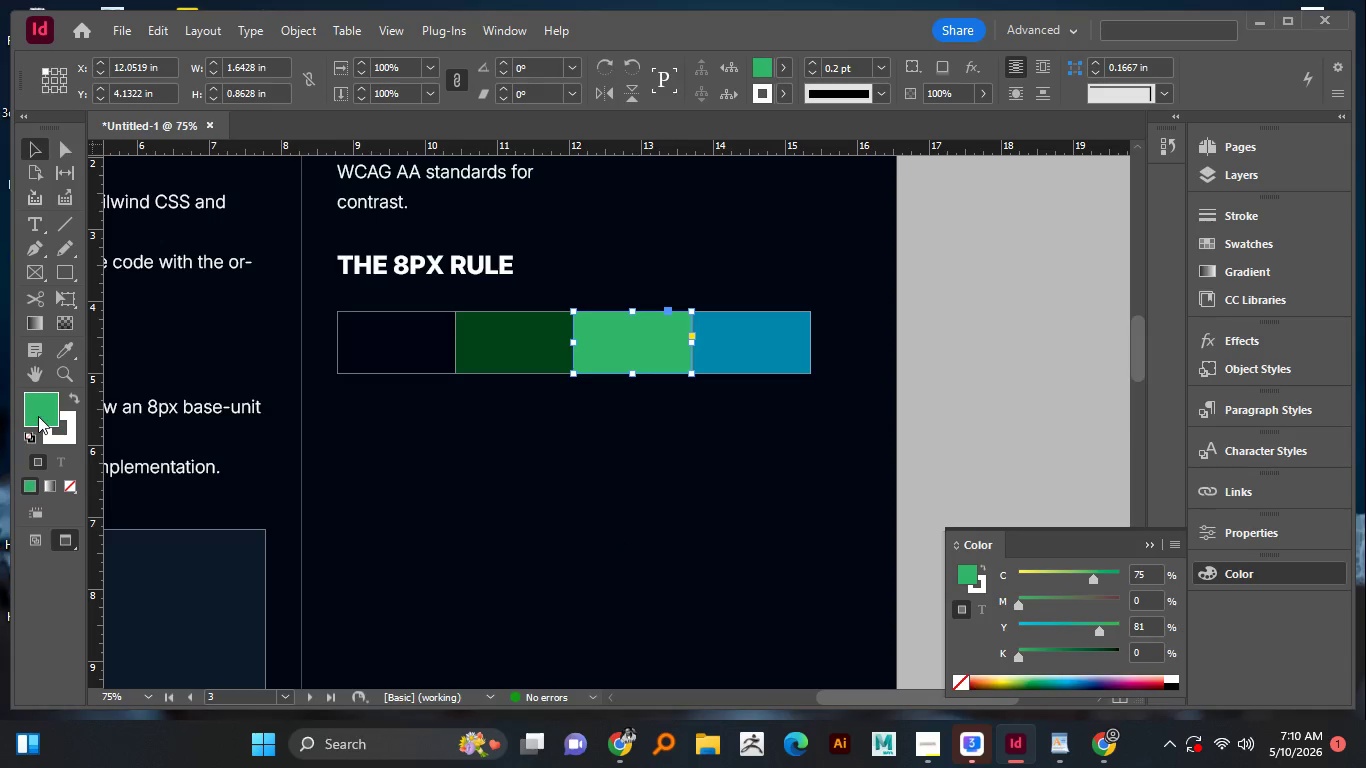 
double_click([39, 416])
 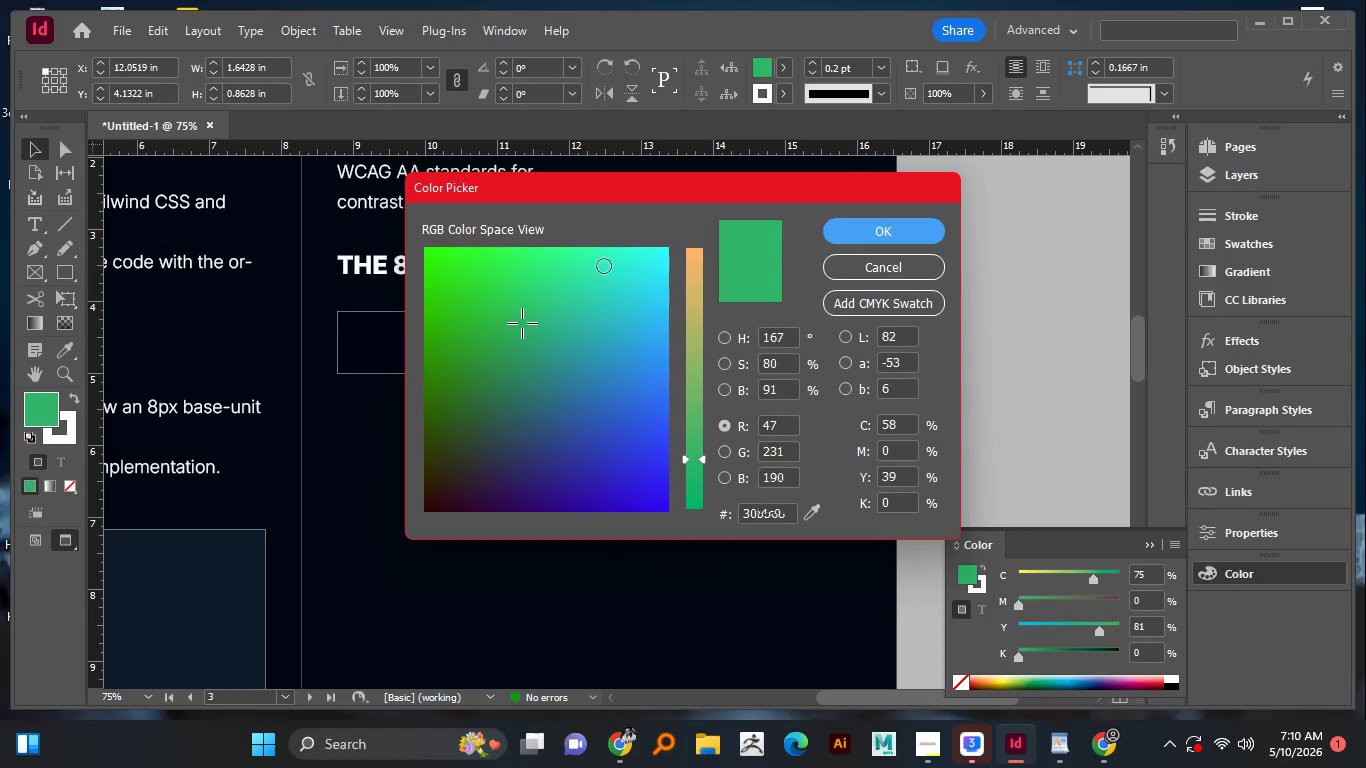 
left_click_drag(start_coordinate=[607, 275], to_coordinate=[604, 263])
 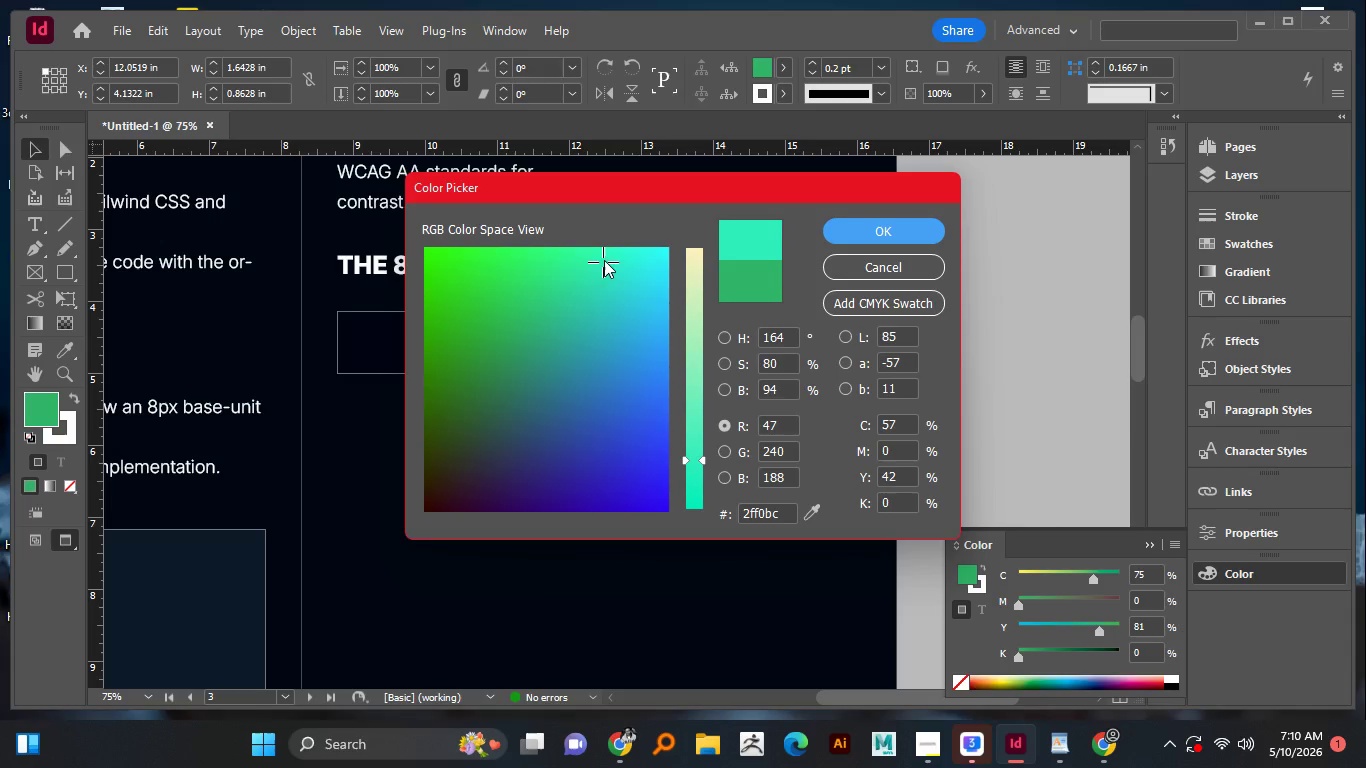 
left_click_drag(start_coordinate=[590, 252], to_coordinate=[568, 252])
 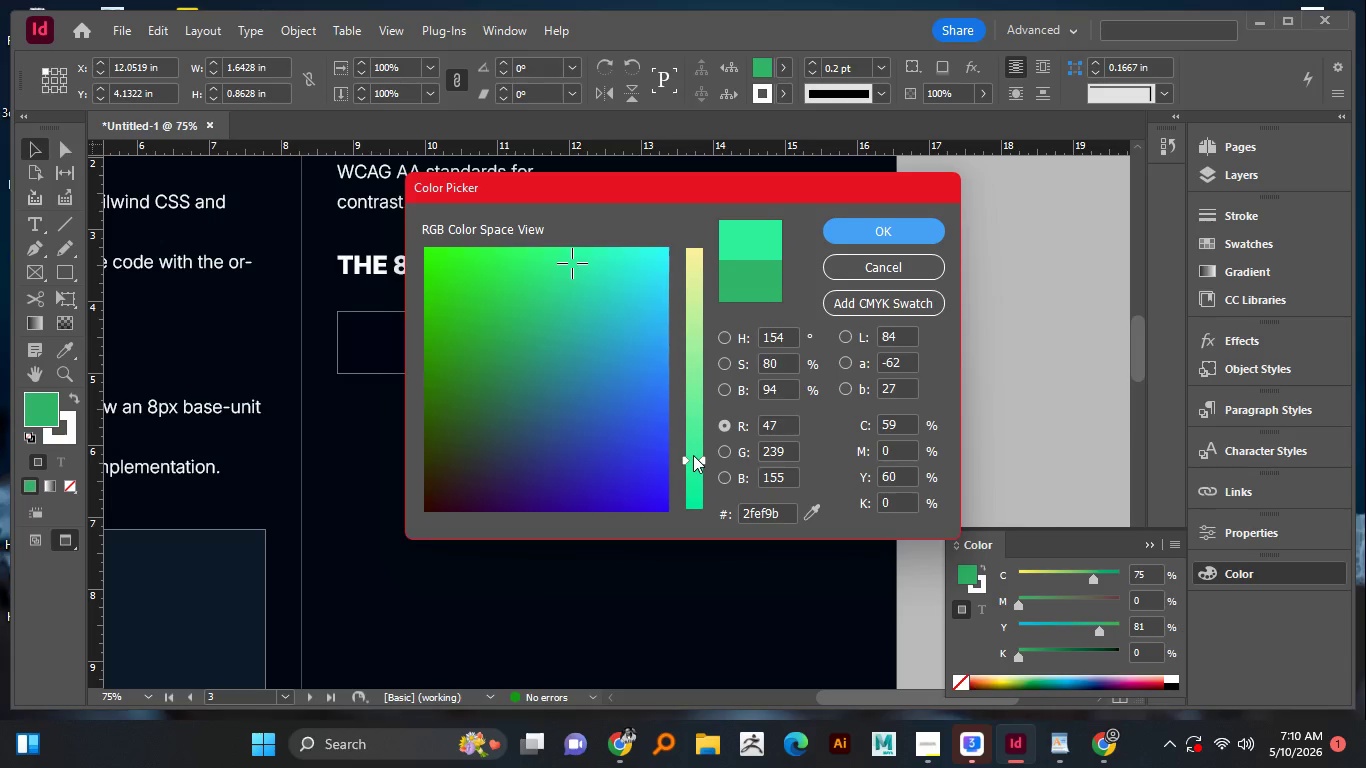 
left_click_drag(start_coordinate=[693, 460], to_coordinate=[698, 519])
 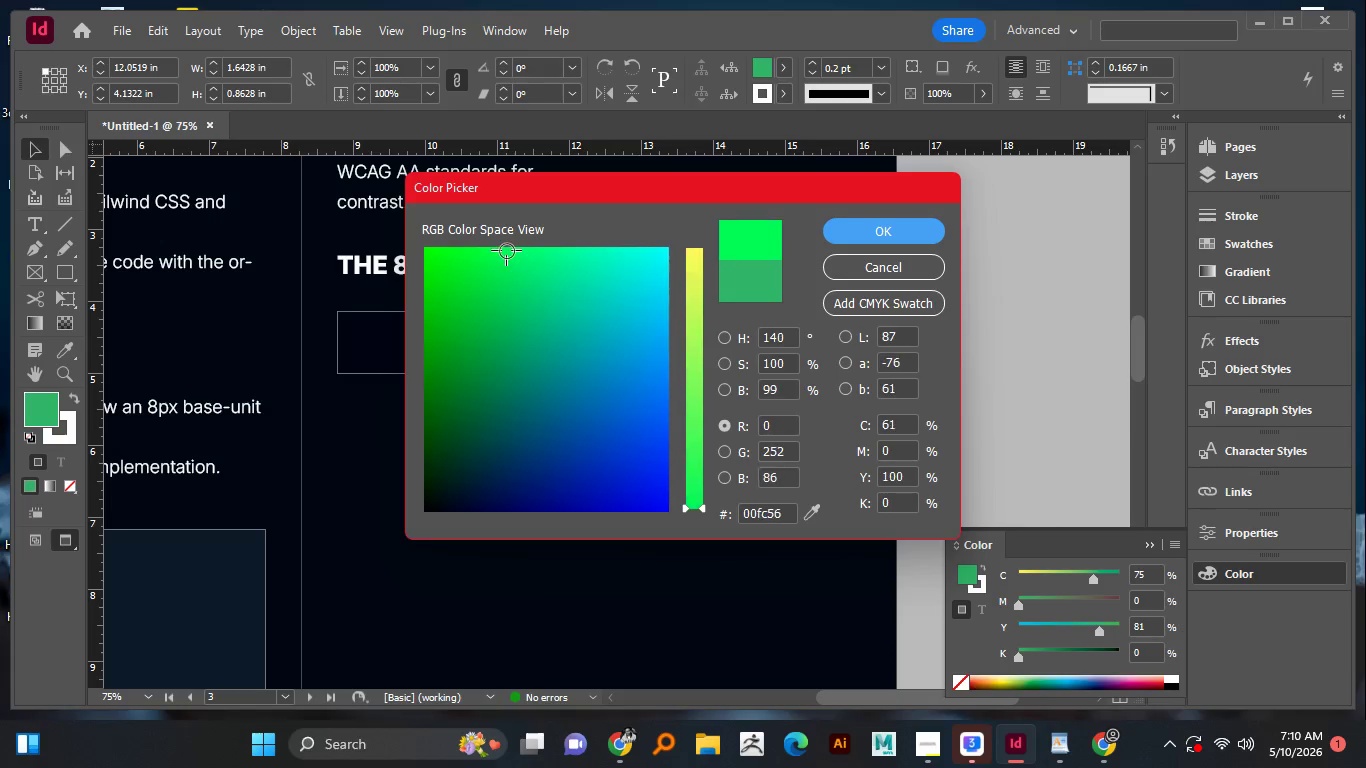 
left_click_drag(start_coordinate=[521, 269], to_coordinate=[507, 251])
 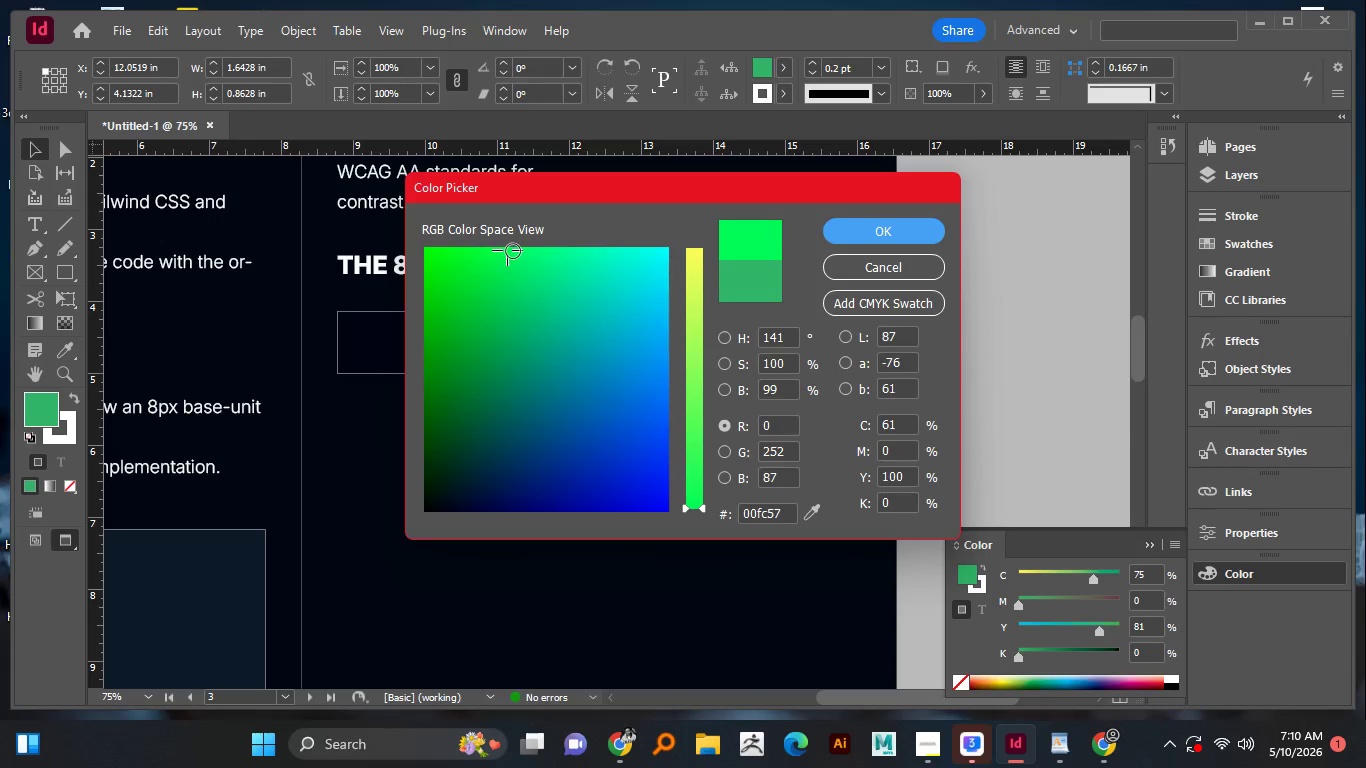 
left_click_drag(start_coordinate=[507, 251], to_coordinate=[503, 266])
 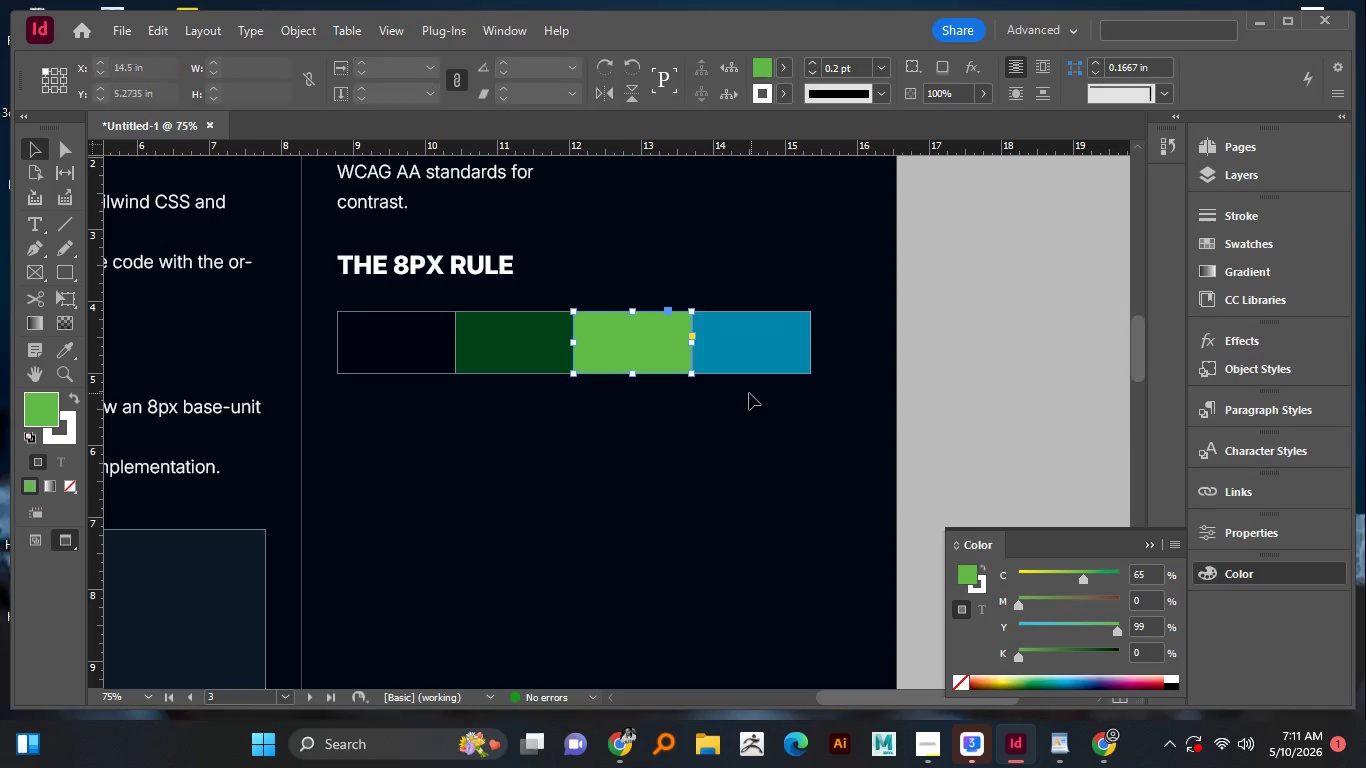 
scroll: coordinate [749, 393], scroll_direction: up, amount: 1.0
 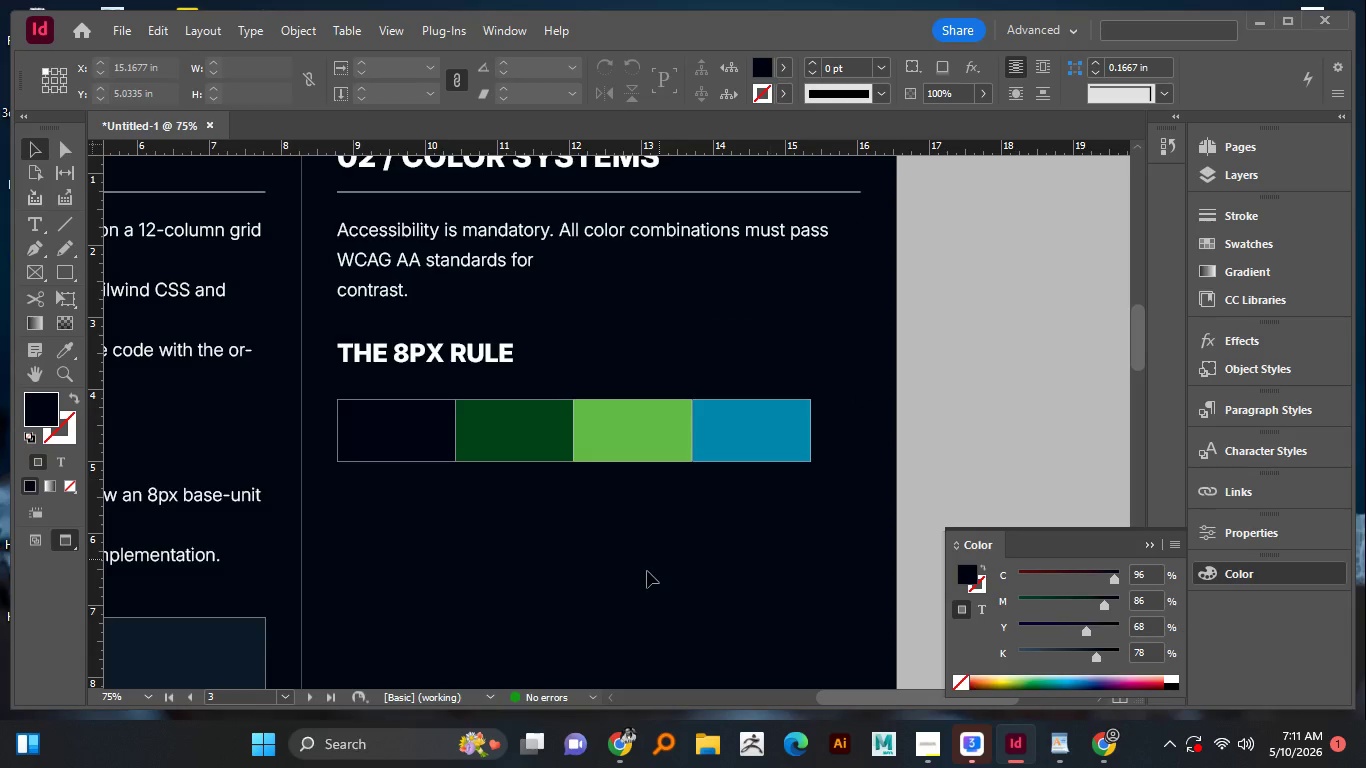 
wait(23.54)
 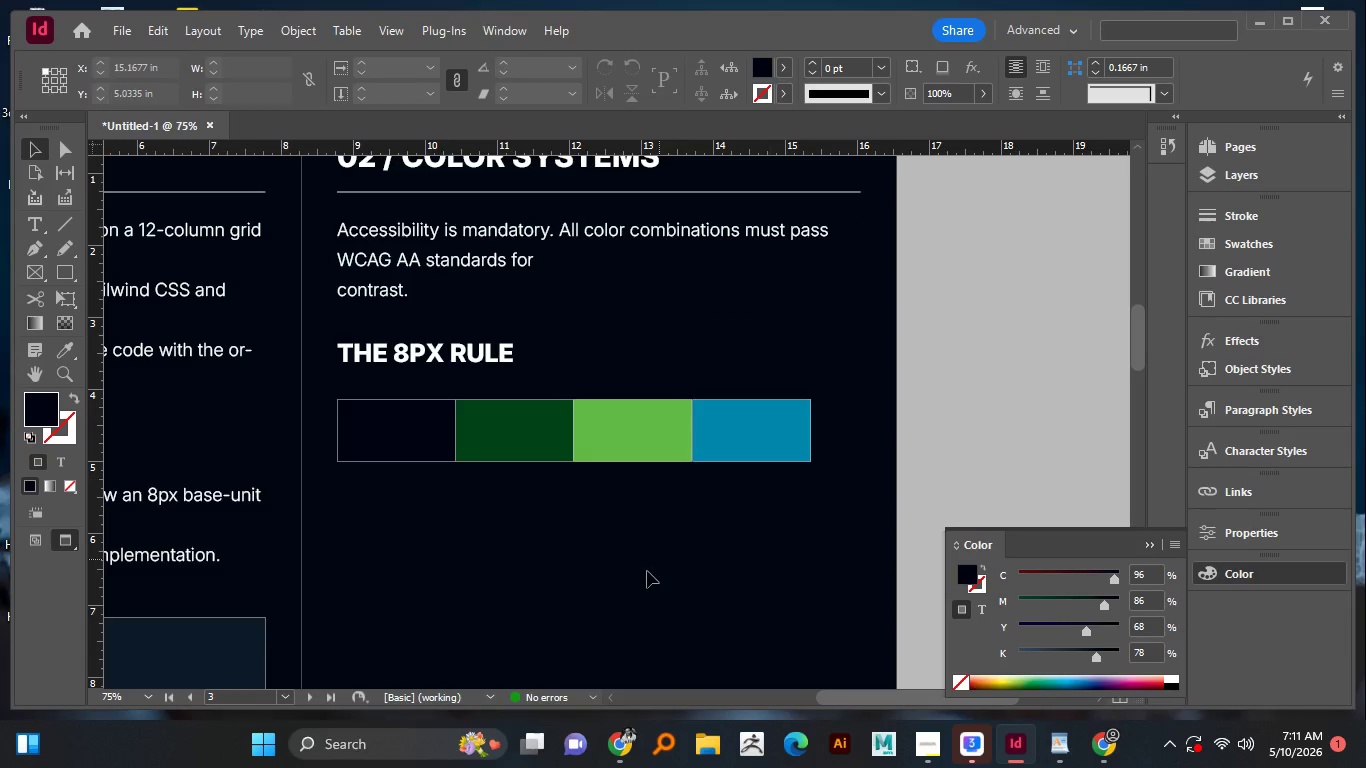 
left_click([1067, 742])
 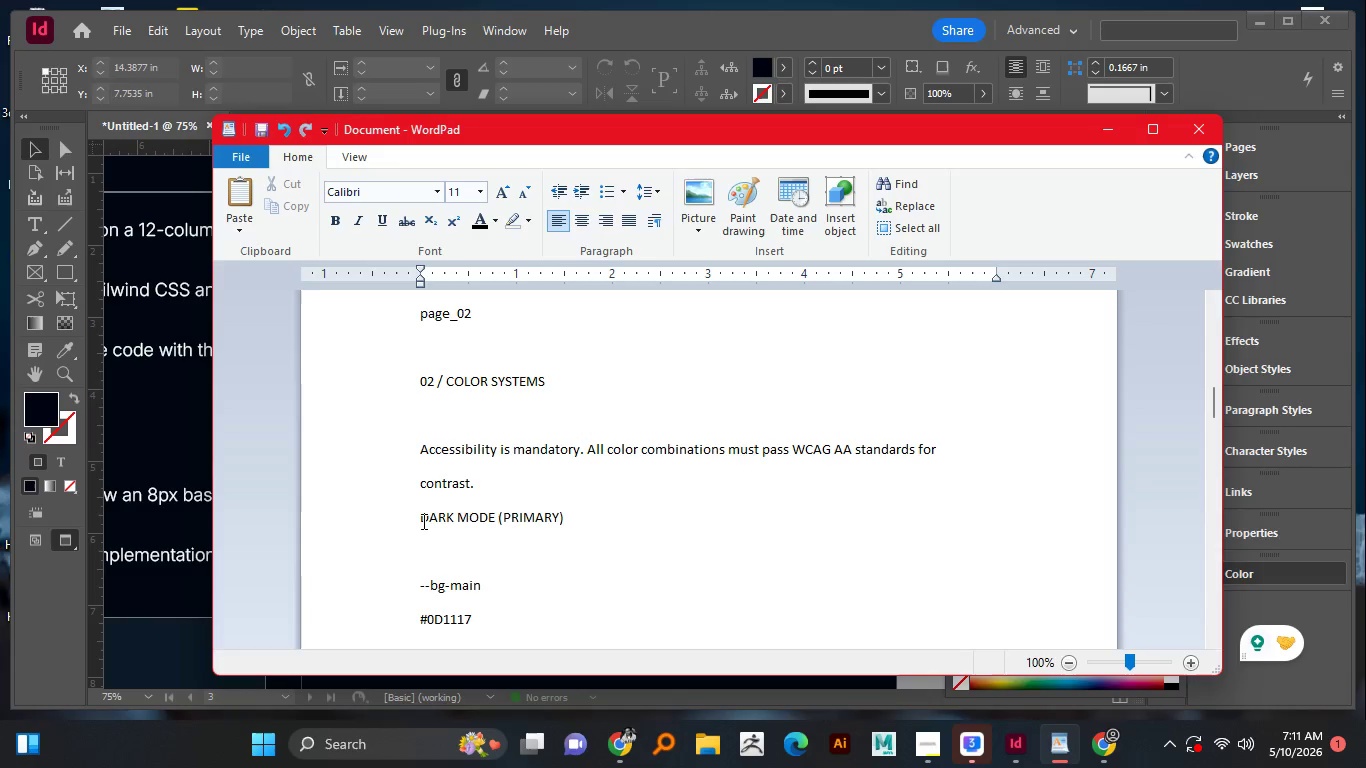 
left_click_drag(start_coordinate=[422, 521], to_coordinate=[763, 520])
 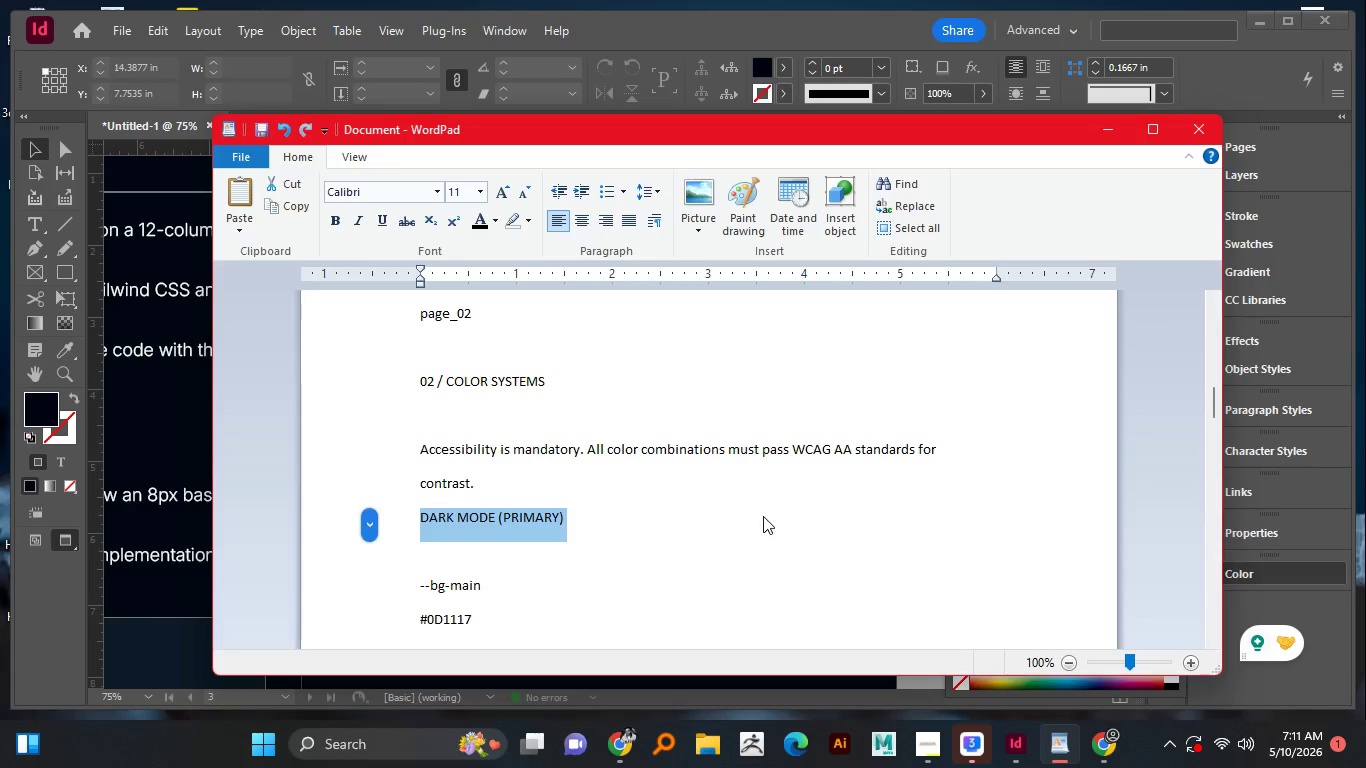 
key(Control+C)
 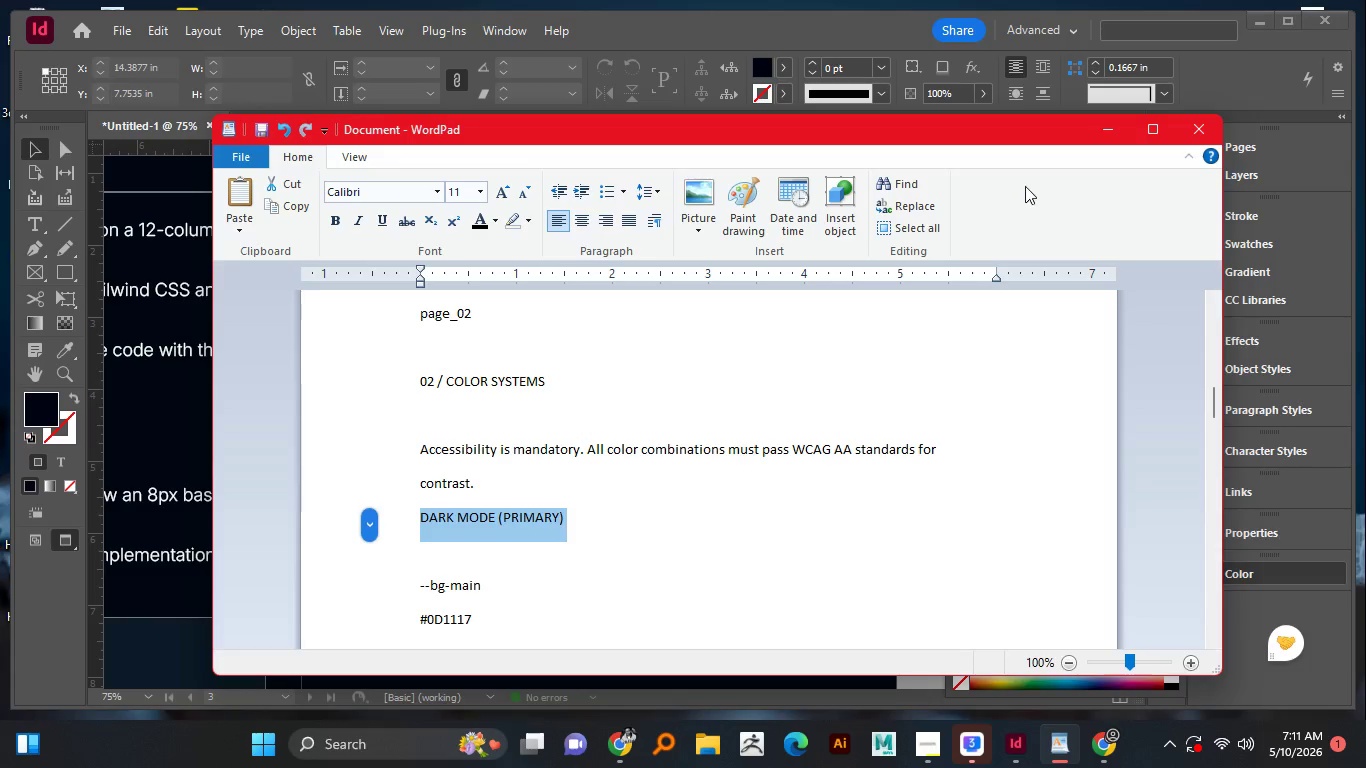 
key(Control+C)
 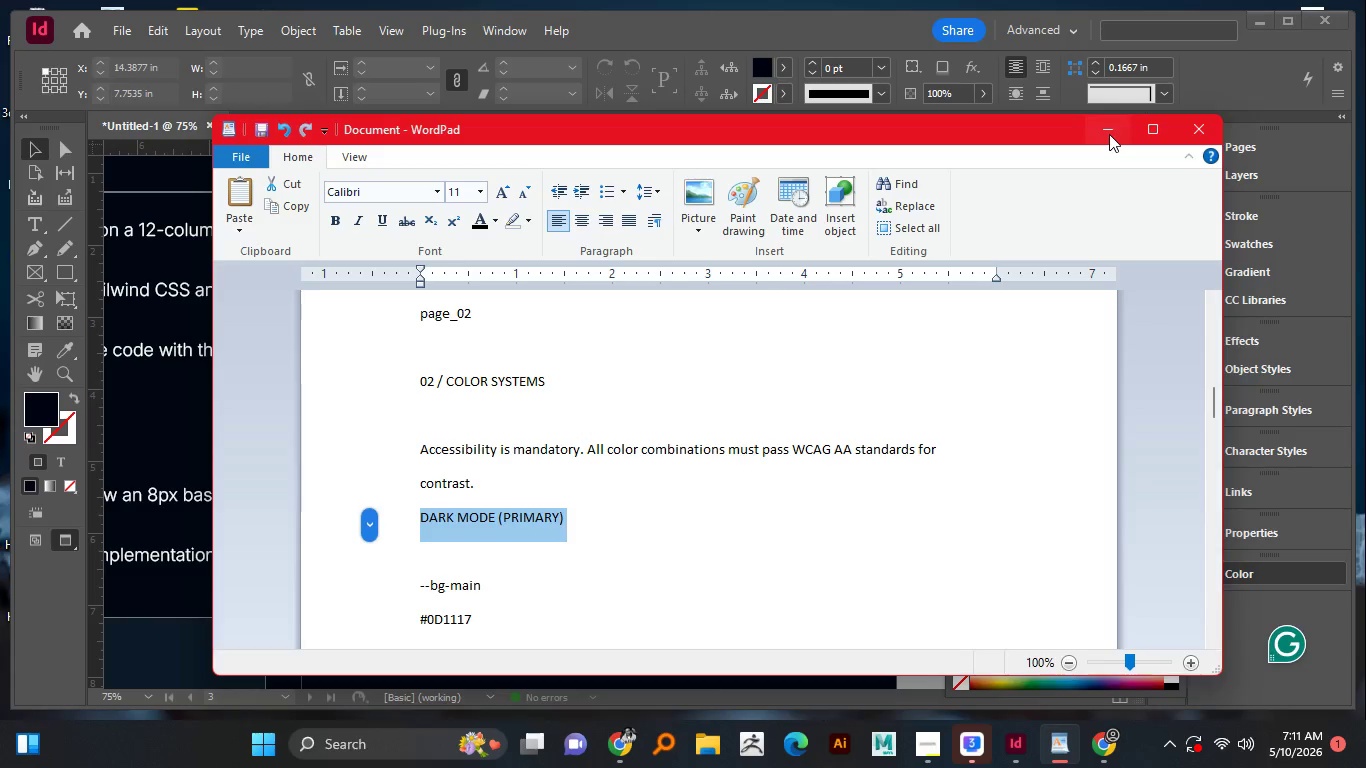 
left_click([1109, 134])
 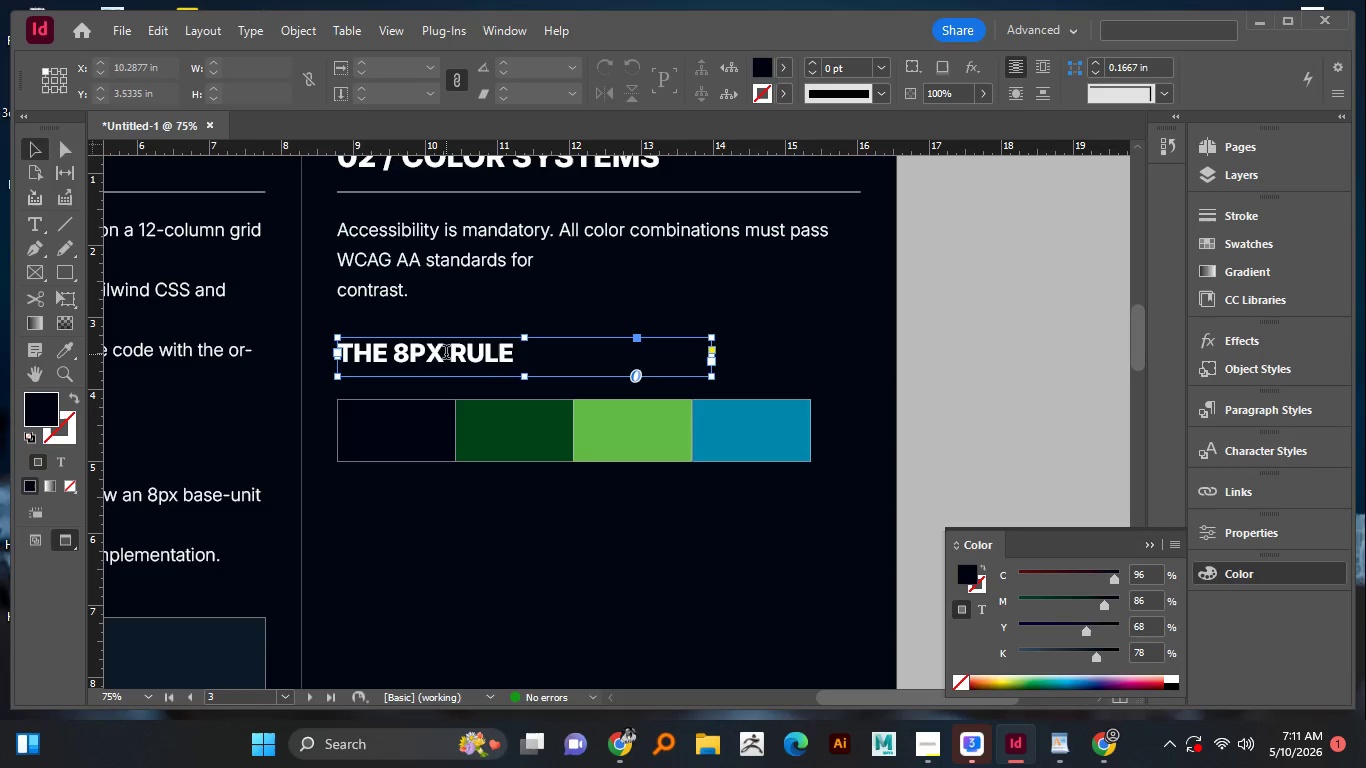 
double_click([446, 354])
 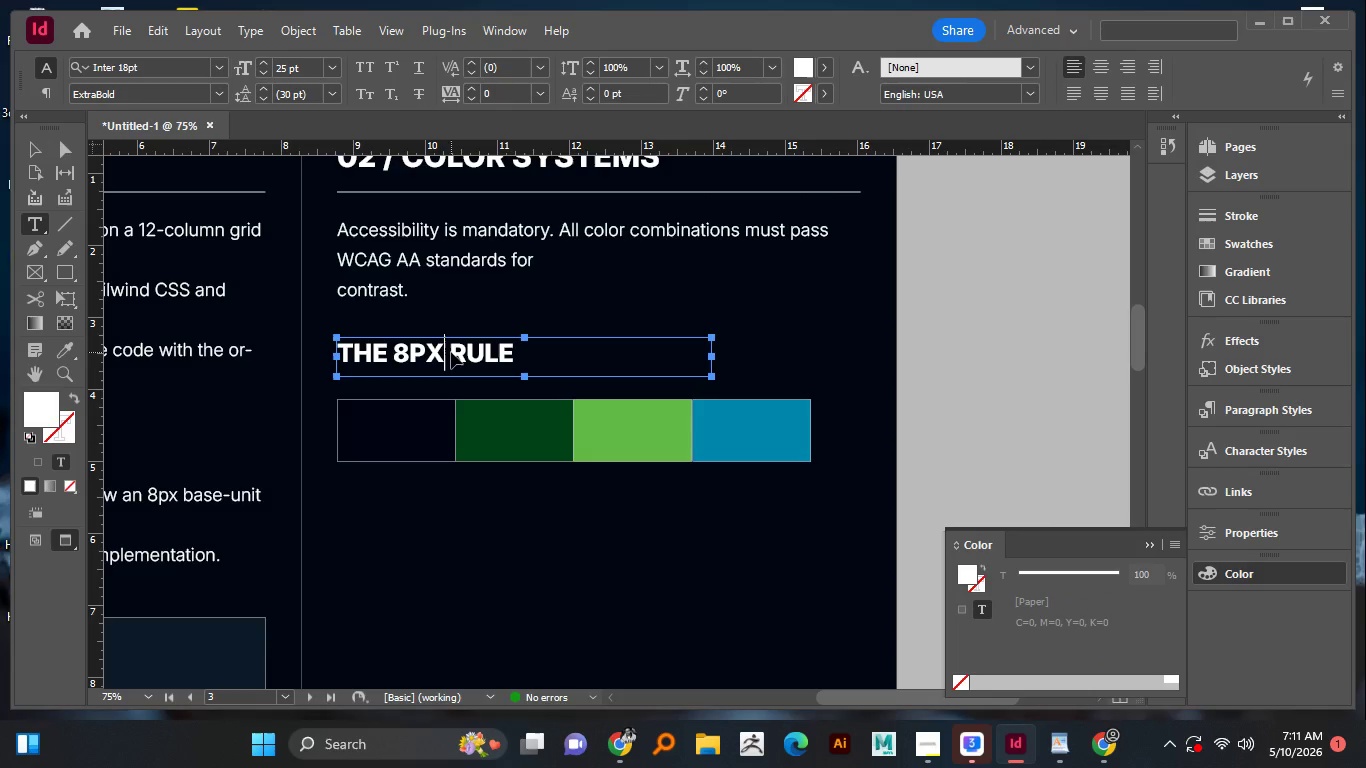 
key(Control+A)
 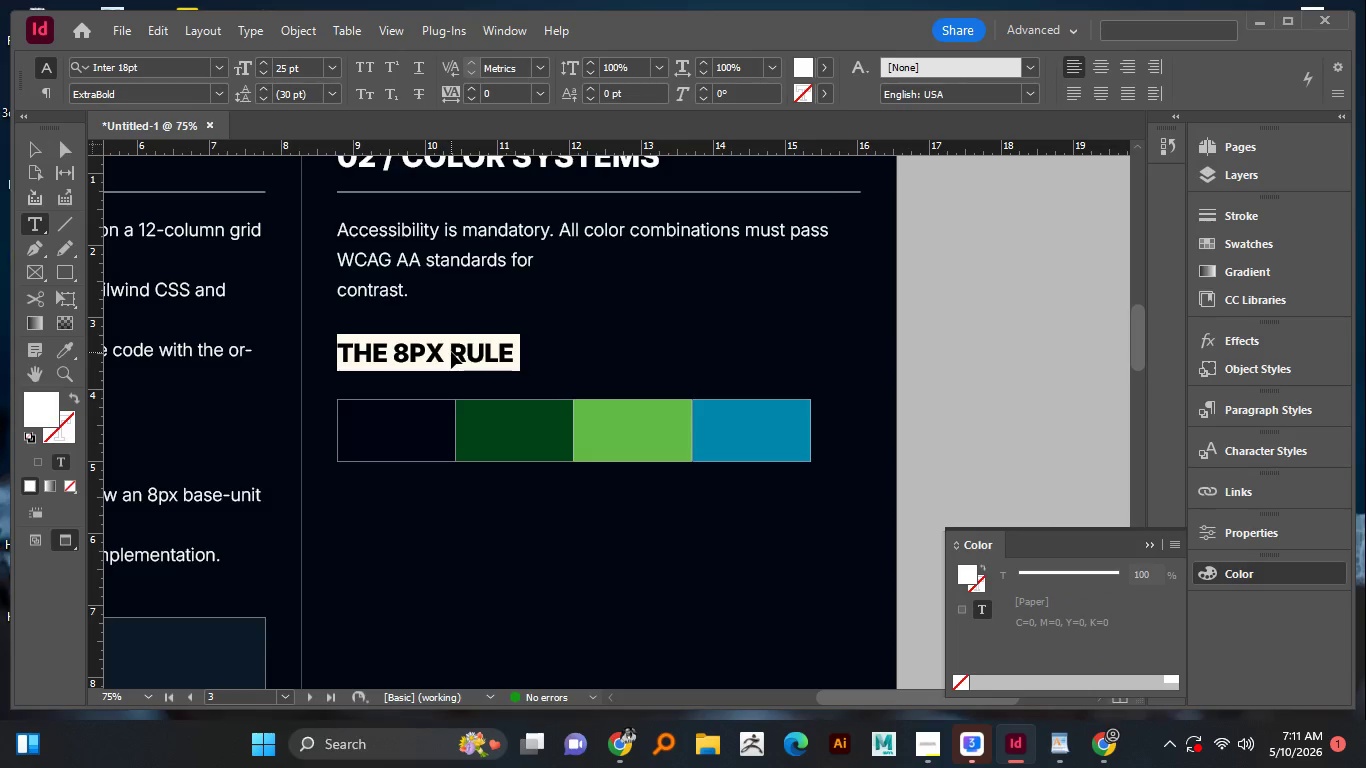 
key(Control+V)
 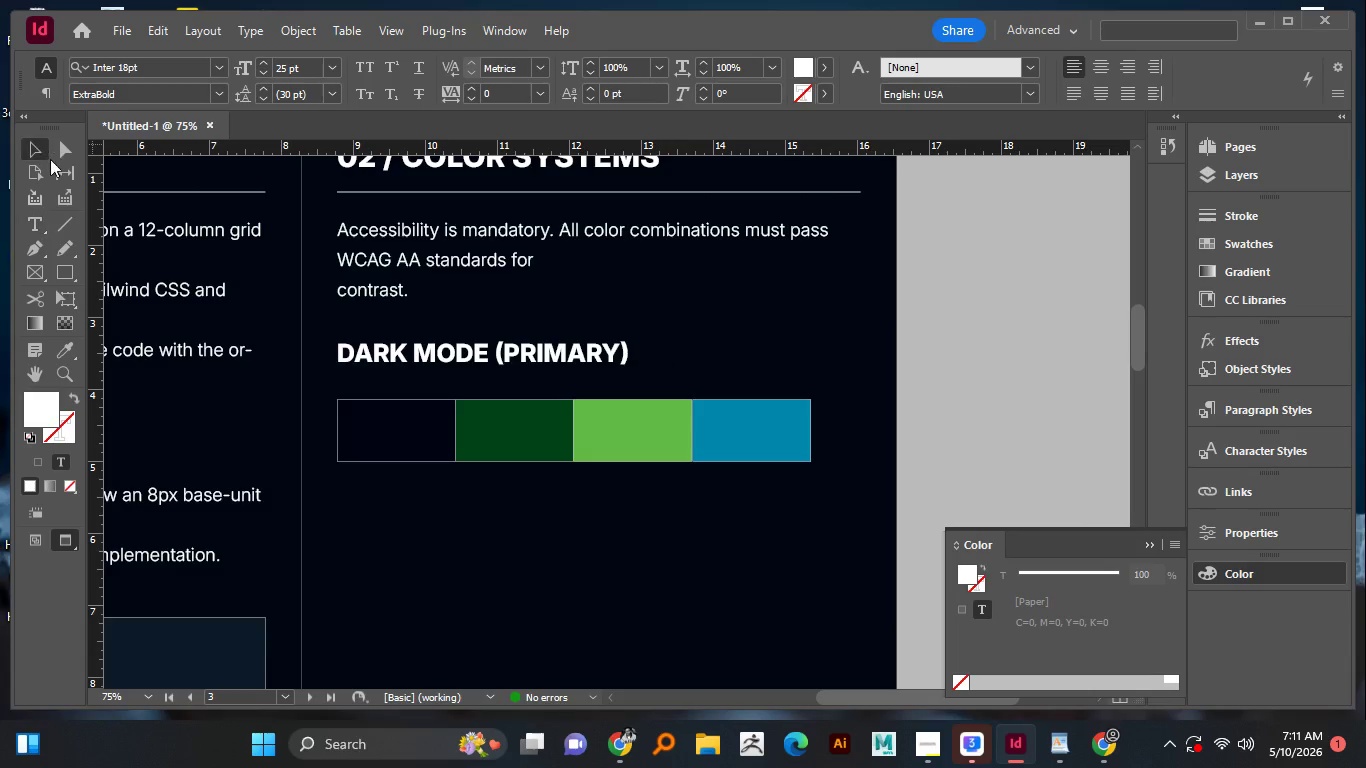 
scroll: coordinate [497, 450], scroll_direction: up, amount: 2.0
 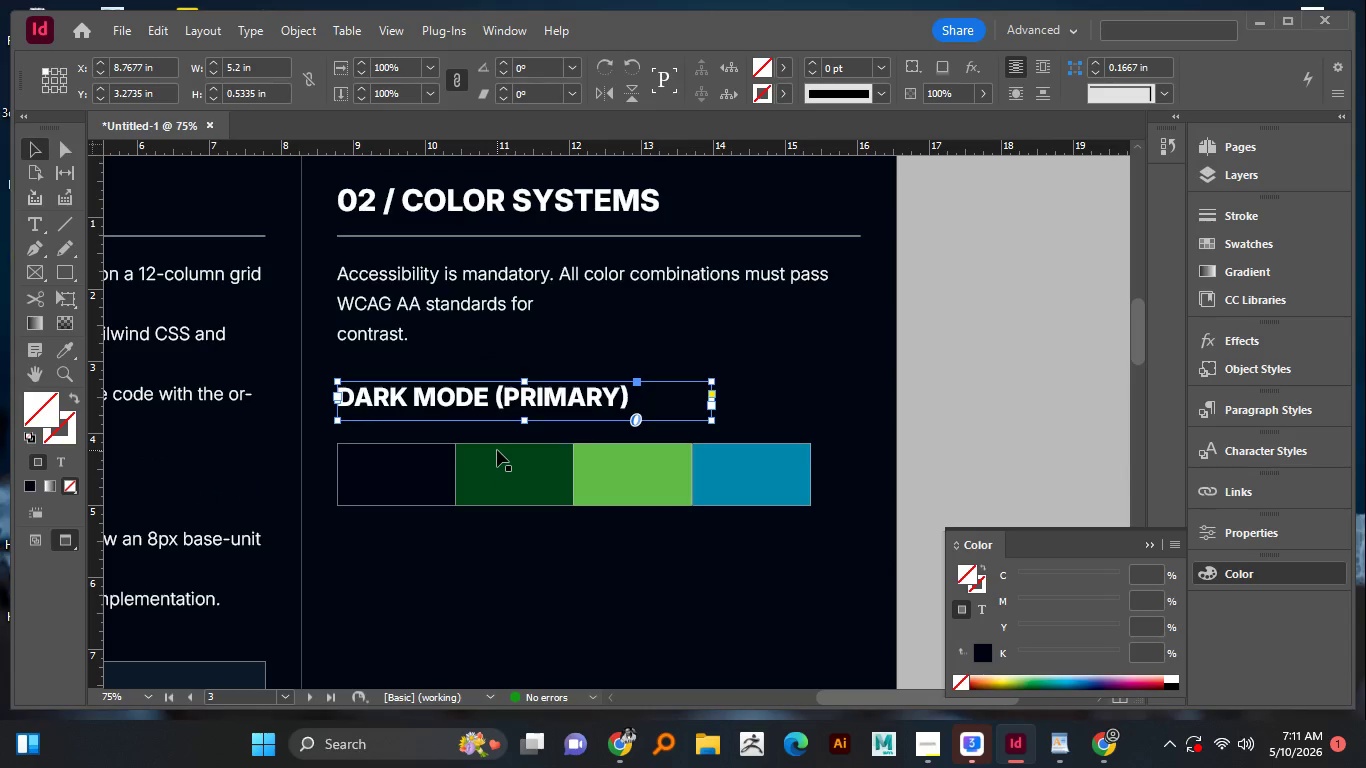 
scroll: coordinate [497, 450], scroll_direction: none, amount: 0.0
 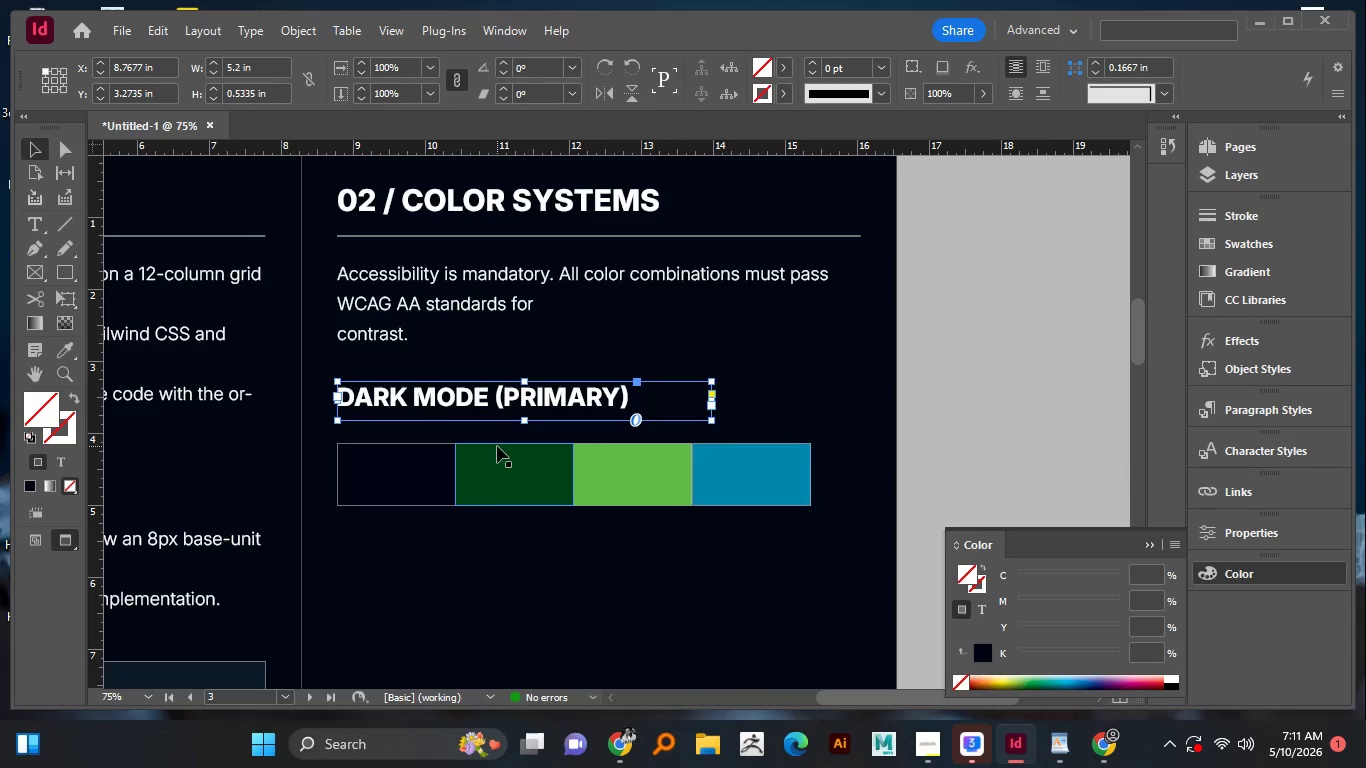 
hold_key(key=AltLeft, duration=0.33)
 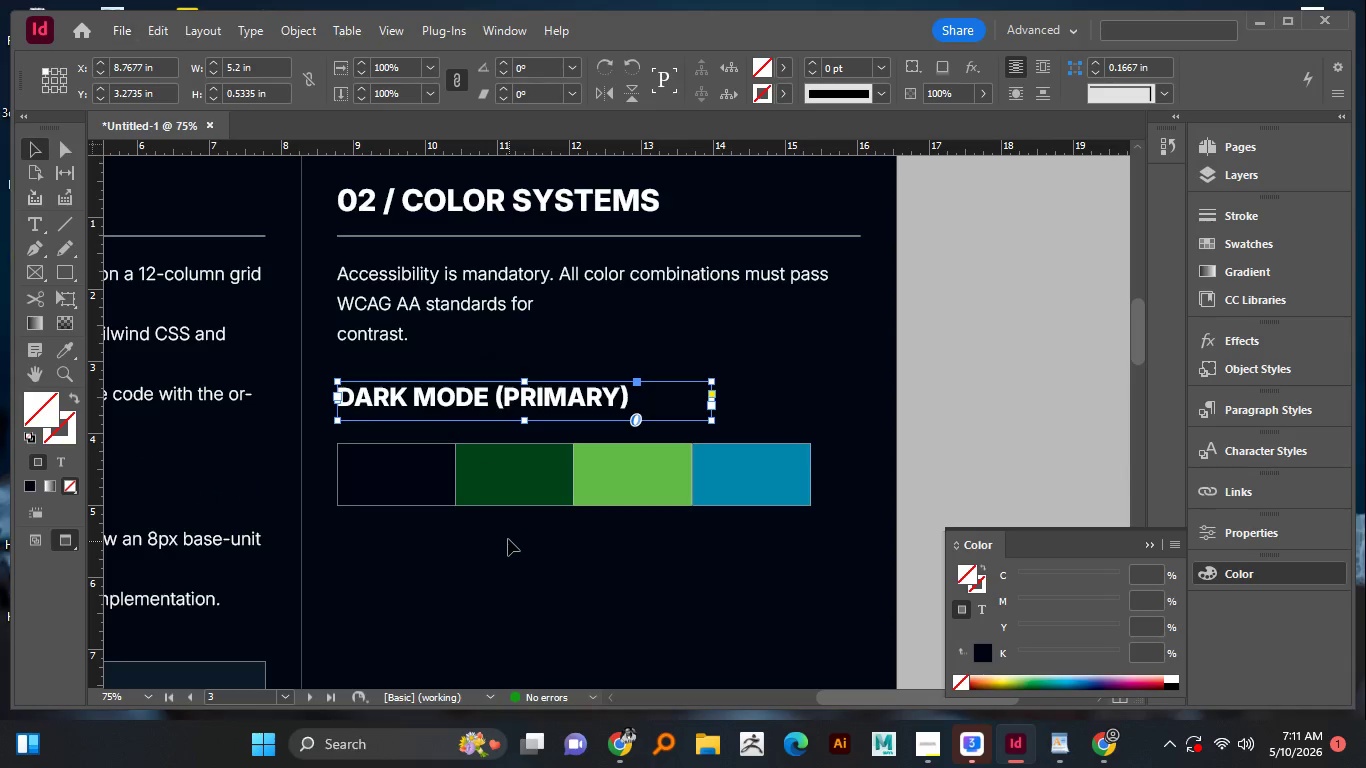 
hold_key(key=AltLeft, duration=1.03)
 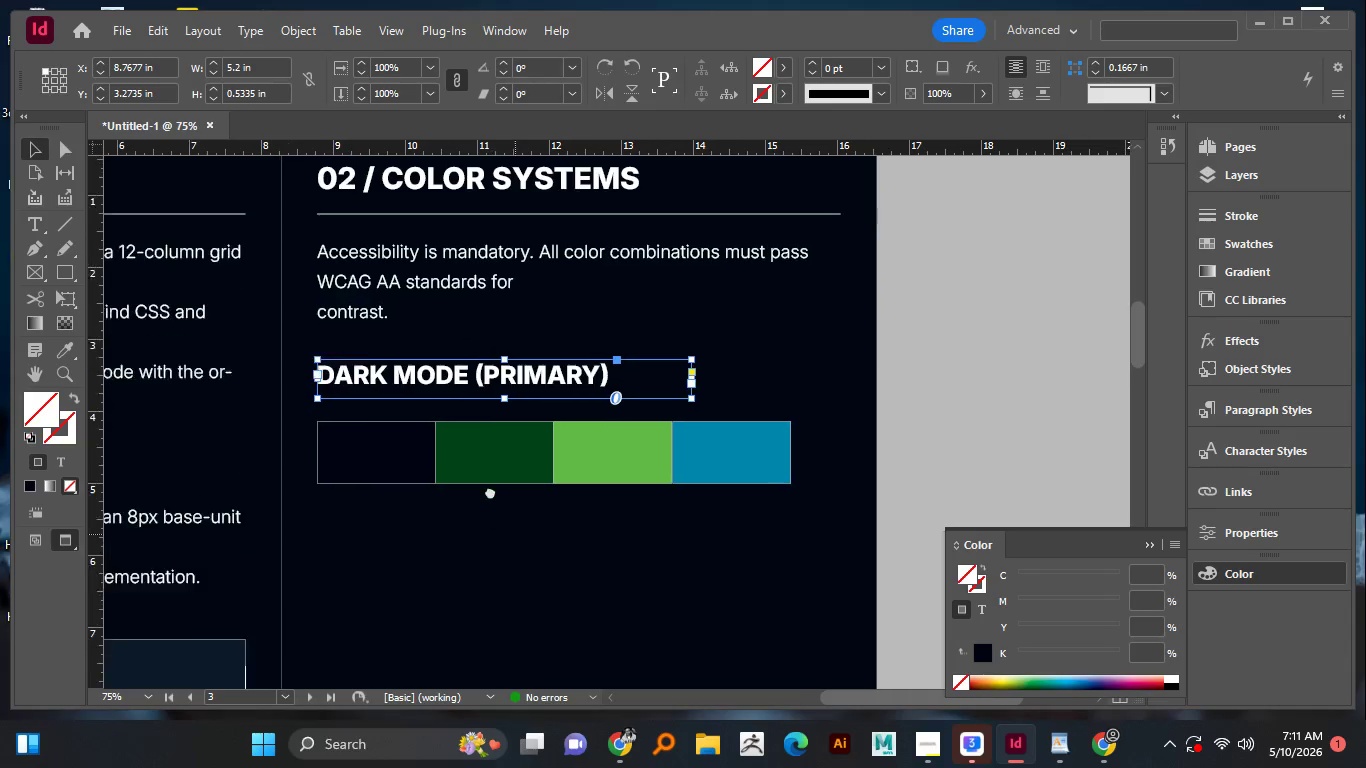 
hold_key(key=Space, duration=0.91)
 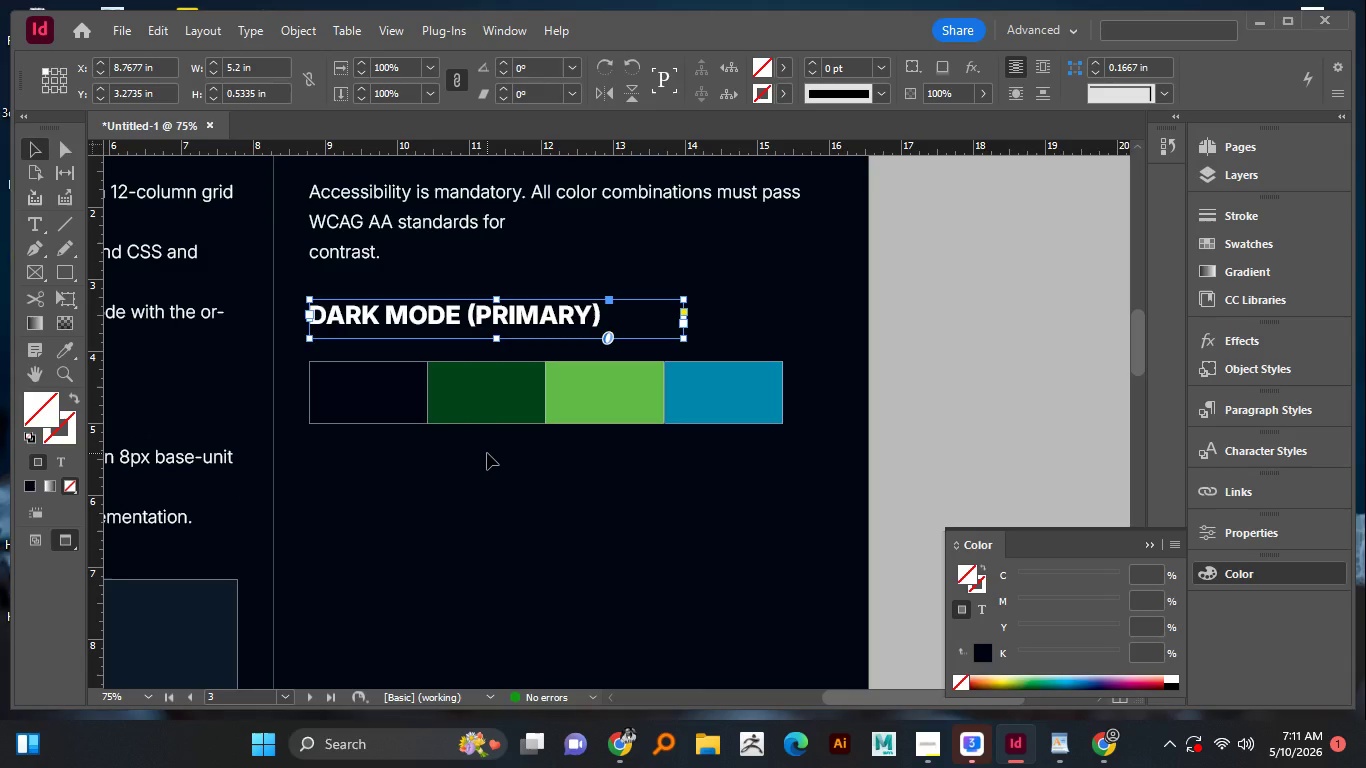 
left_click_drag(start_coordinate=[515, 534], to_coordinate=[487, 453])
 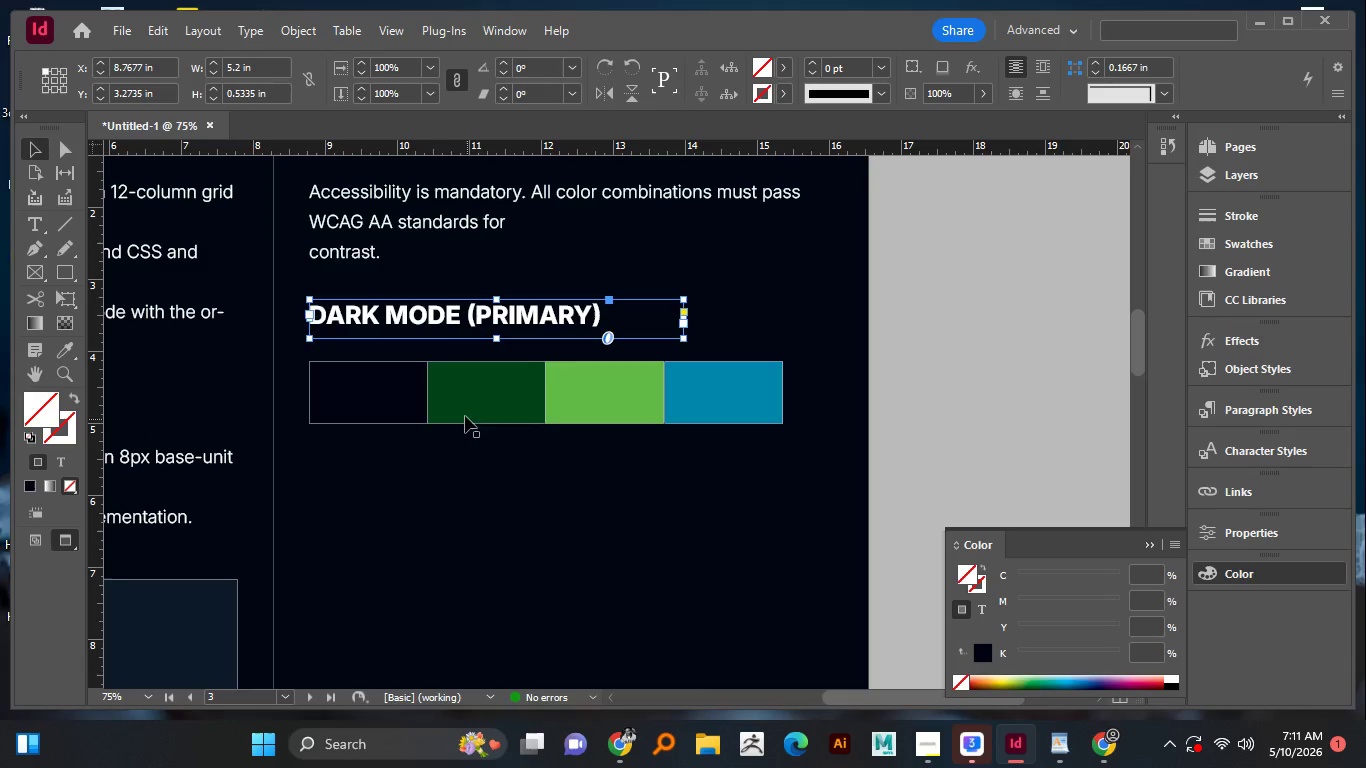 
left_click([395, 395])
 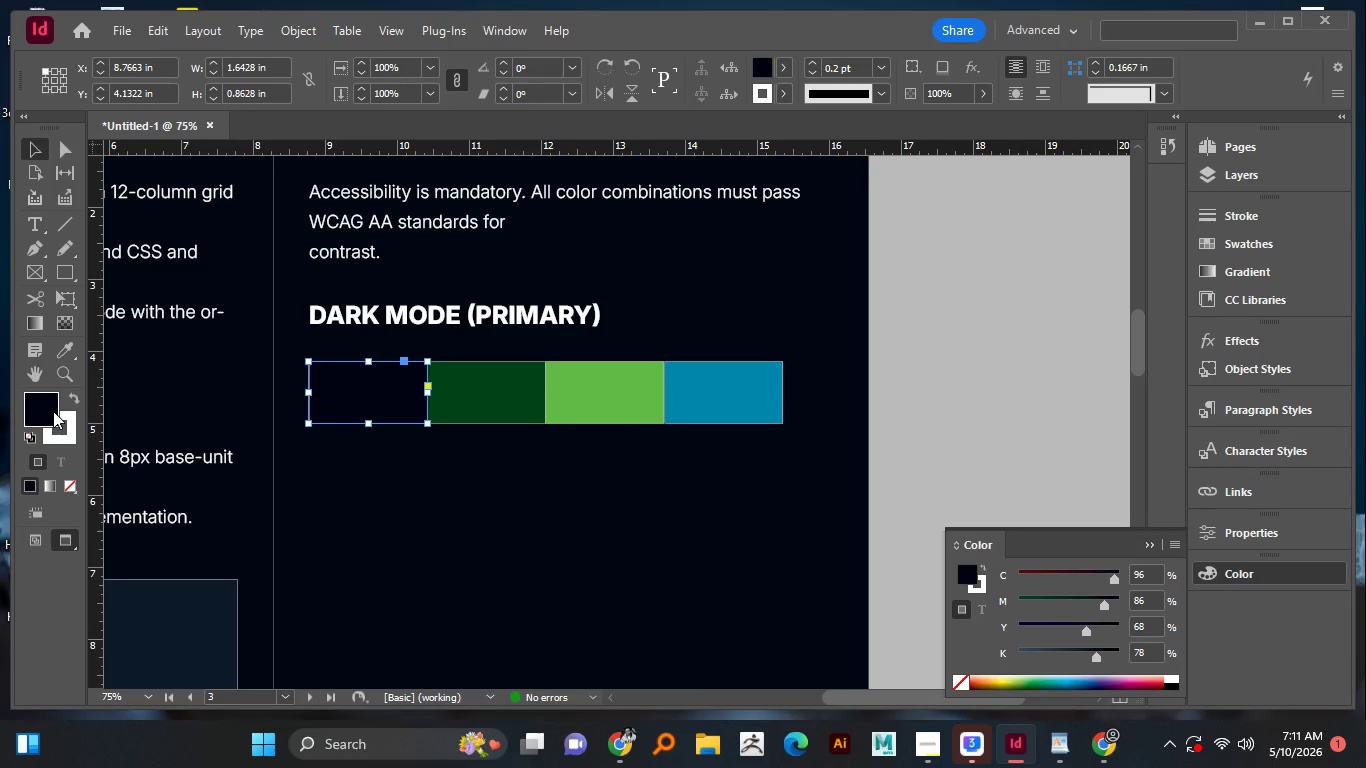 
double_click([53, 411])
 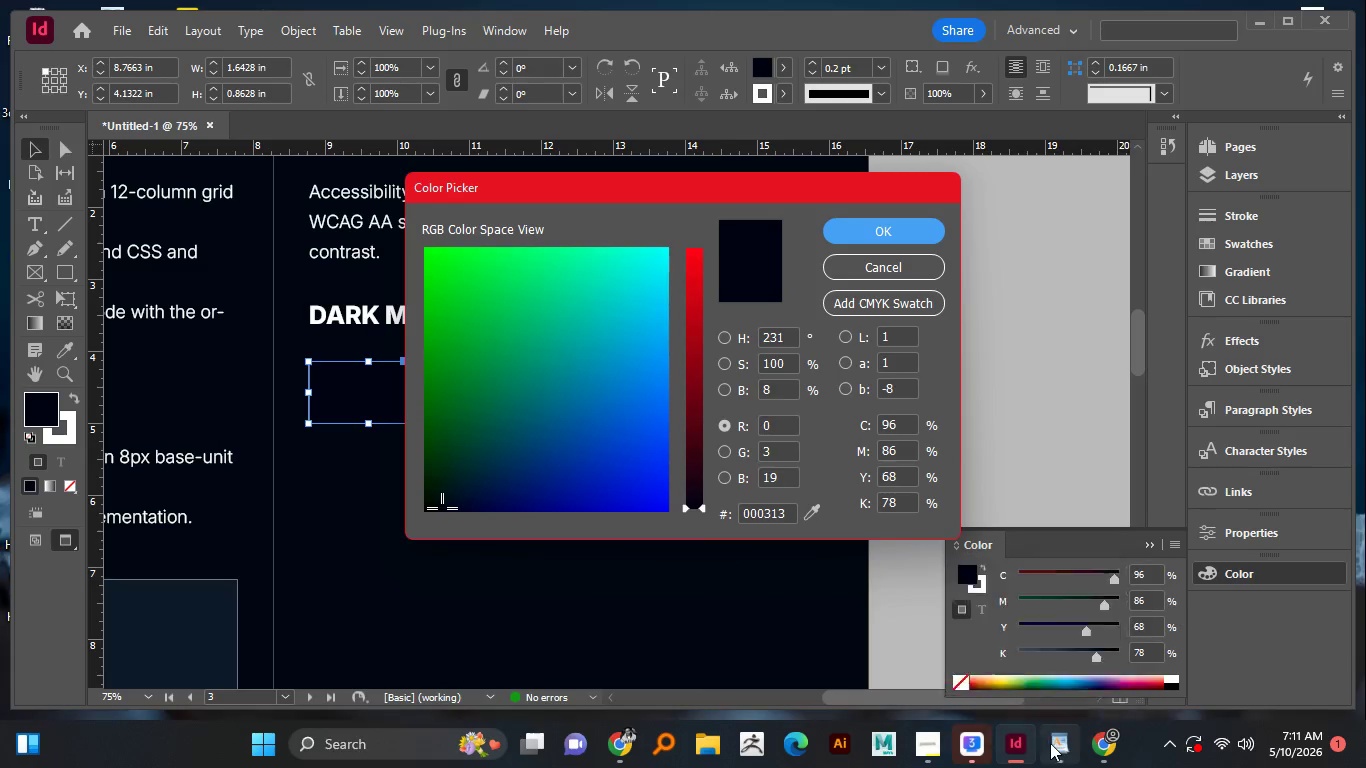 
left_click([1054, 742])
 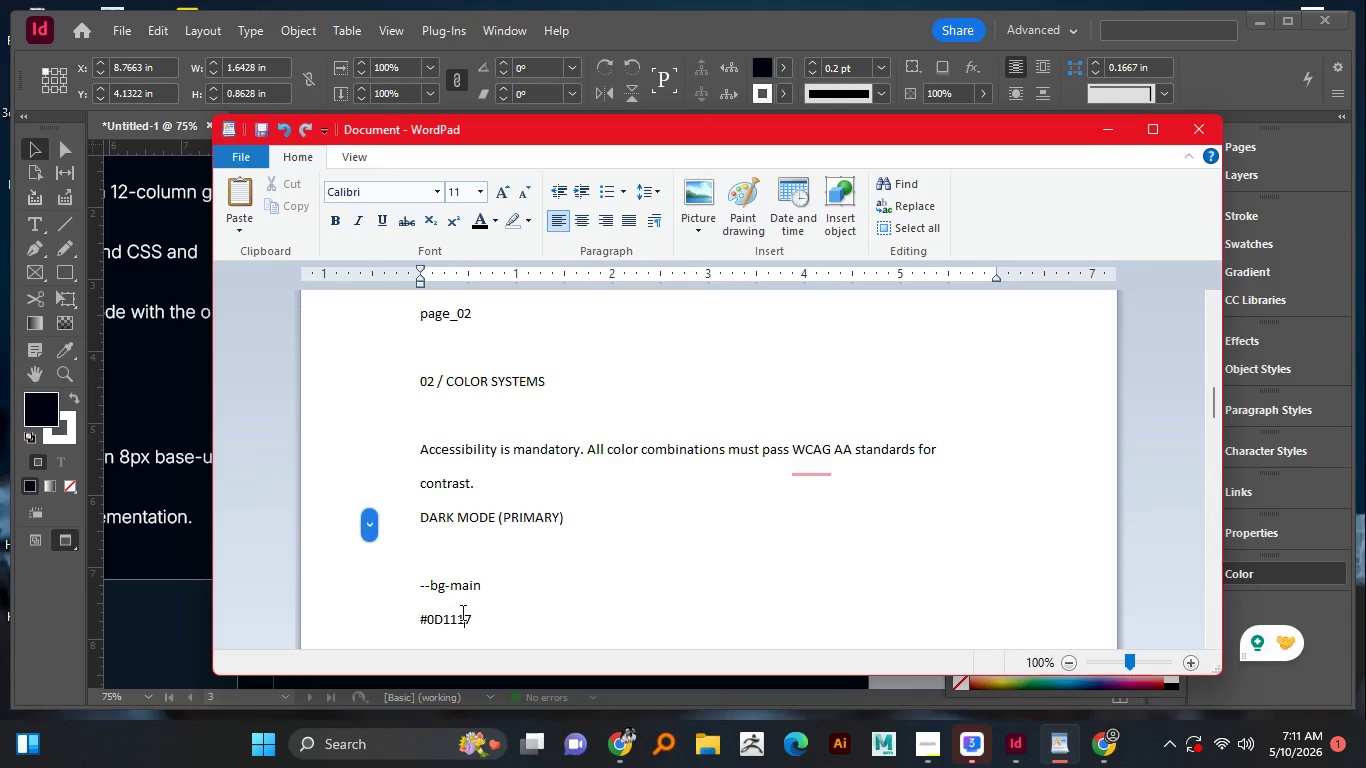 
double_click([461, 612])
 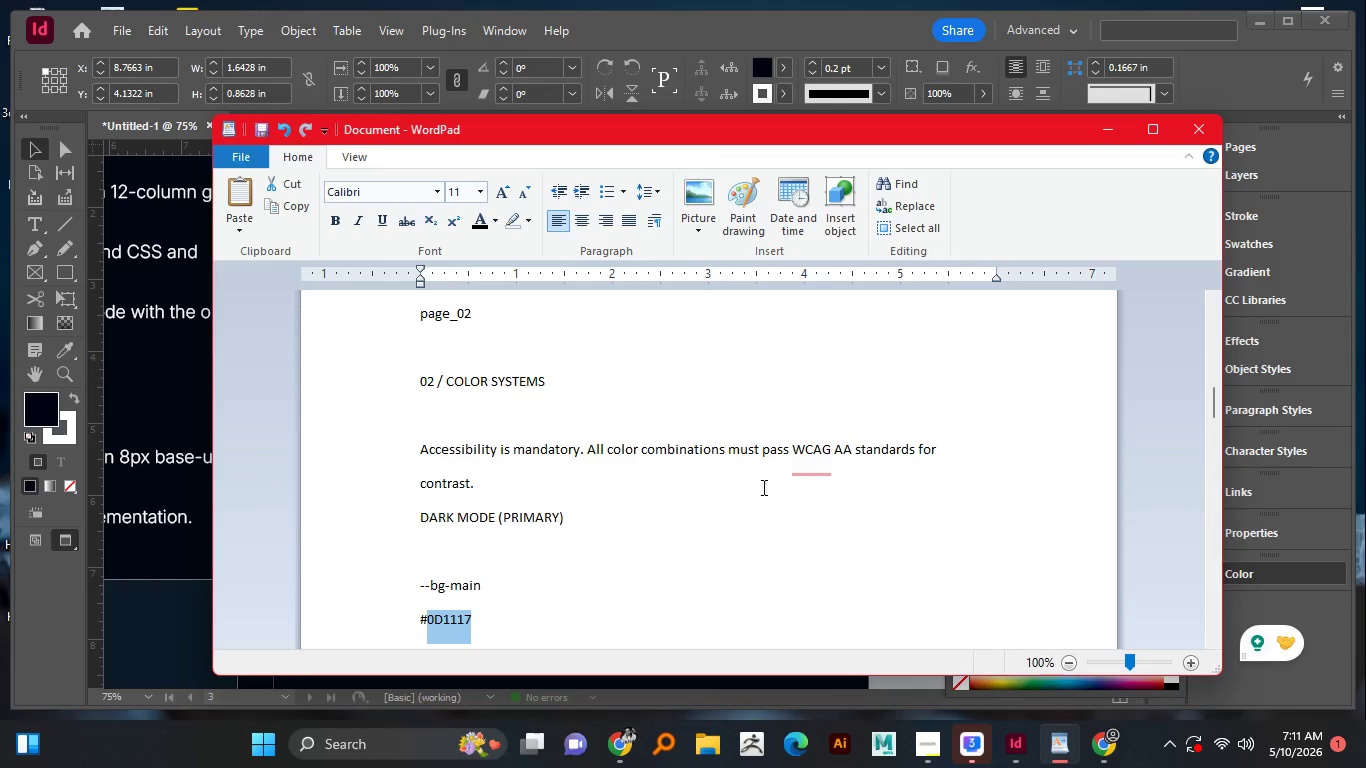 
key(Control+C)
 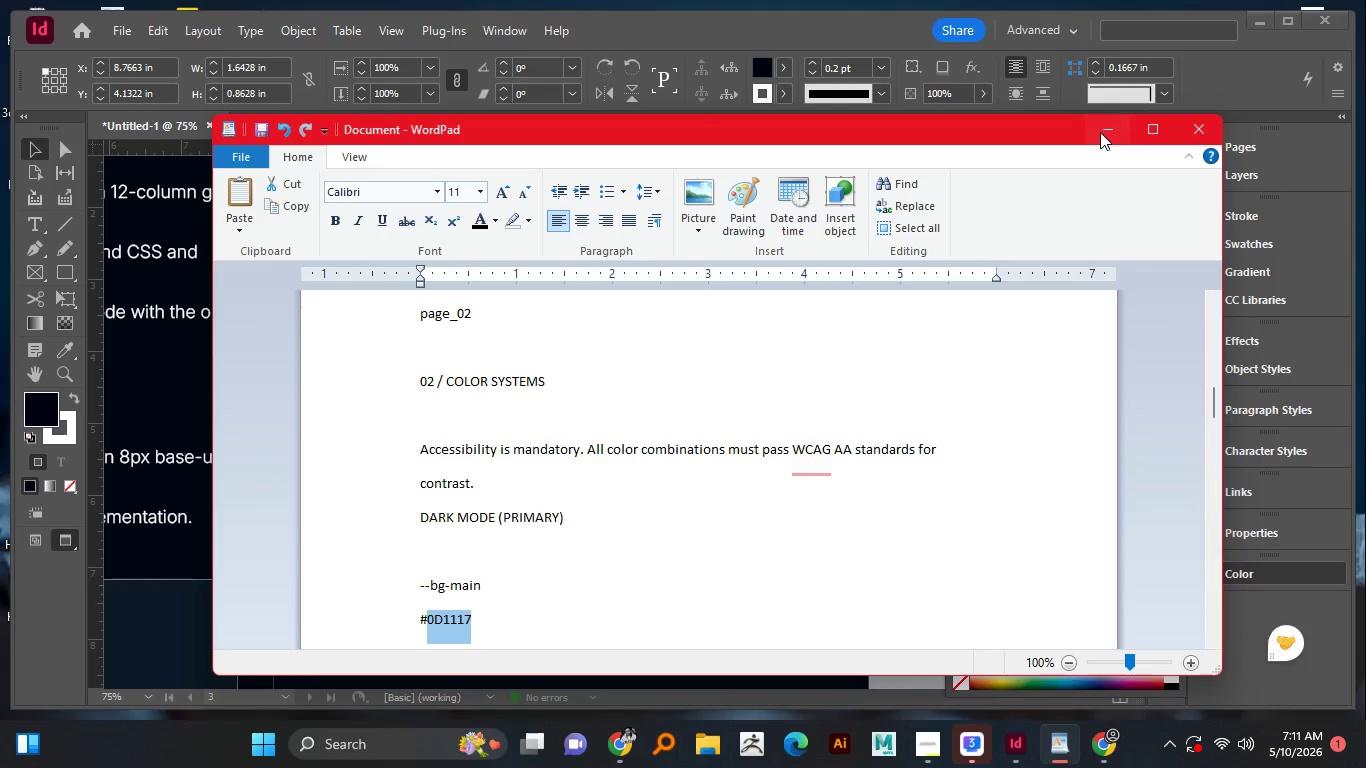 
left_click([1100, 132])
 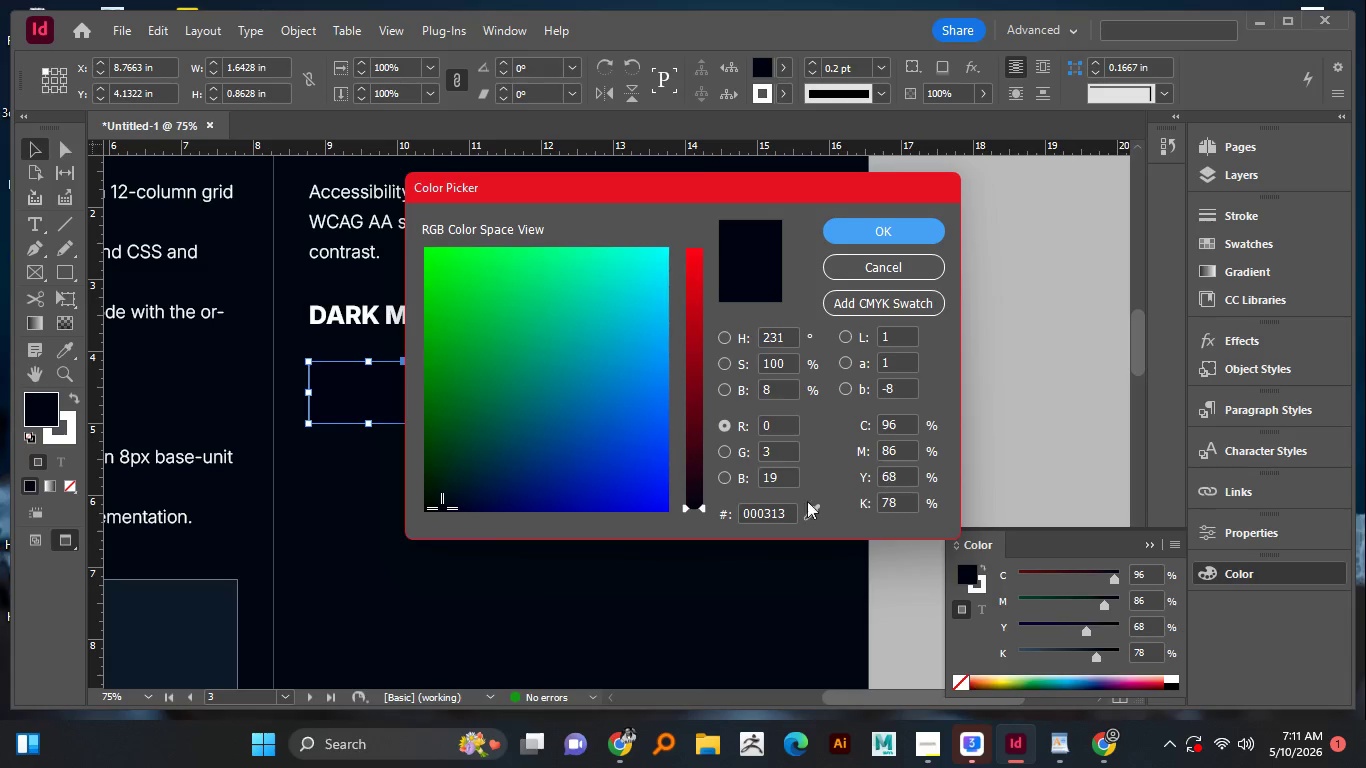 
left_click([765, 518])
 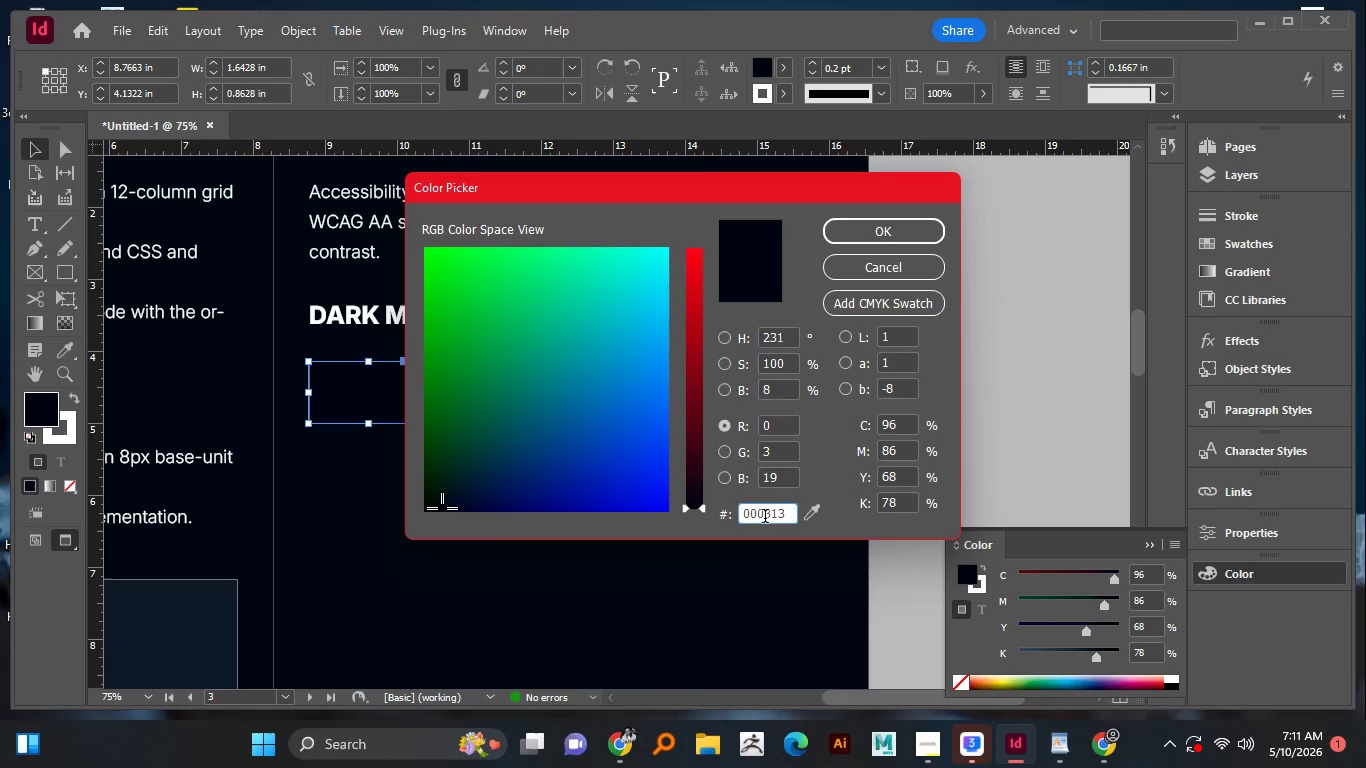 
key(Control+A)
 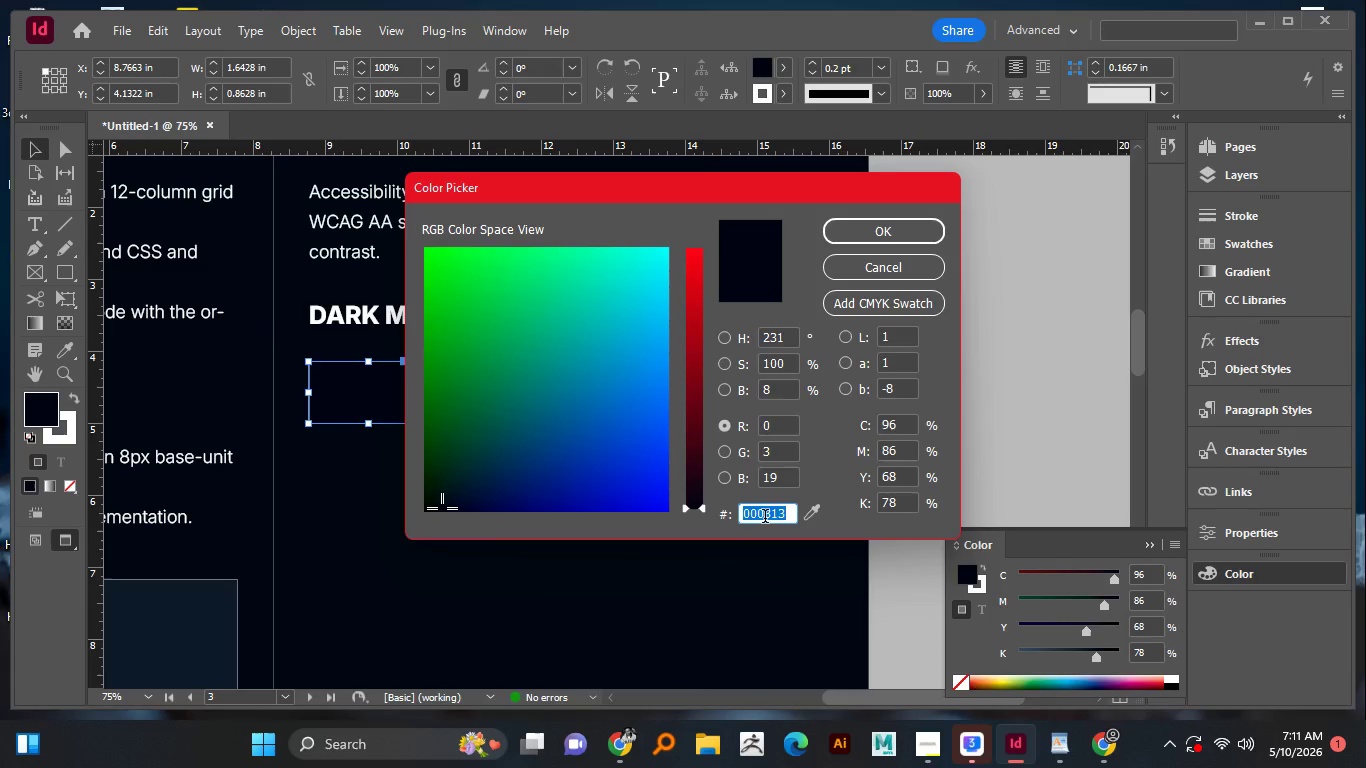 
key(Control+V)
 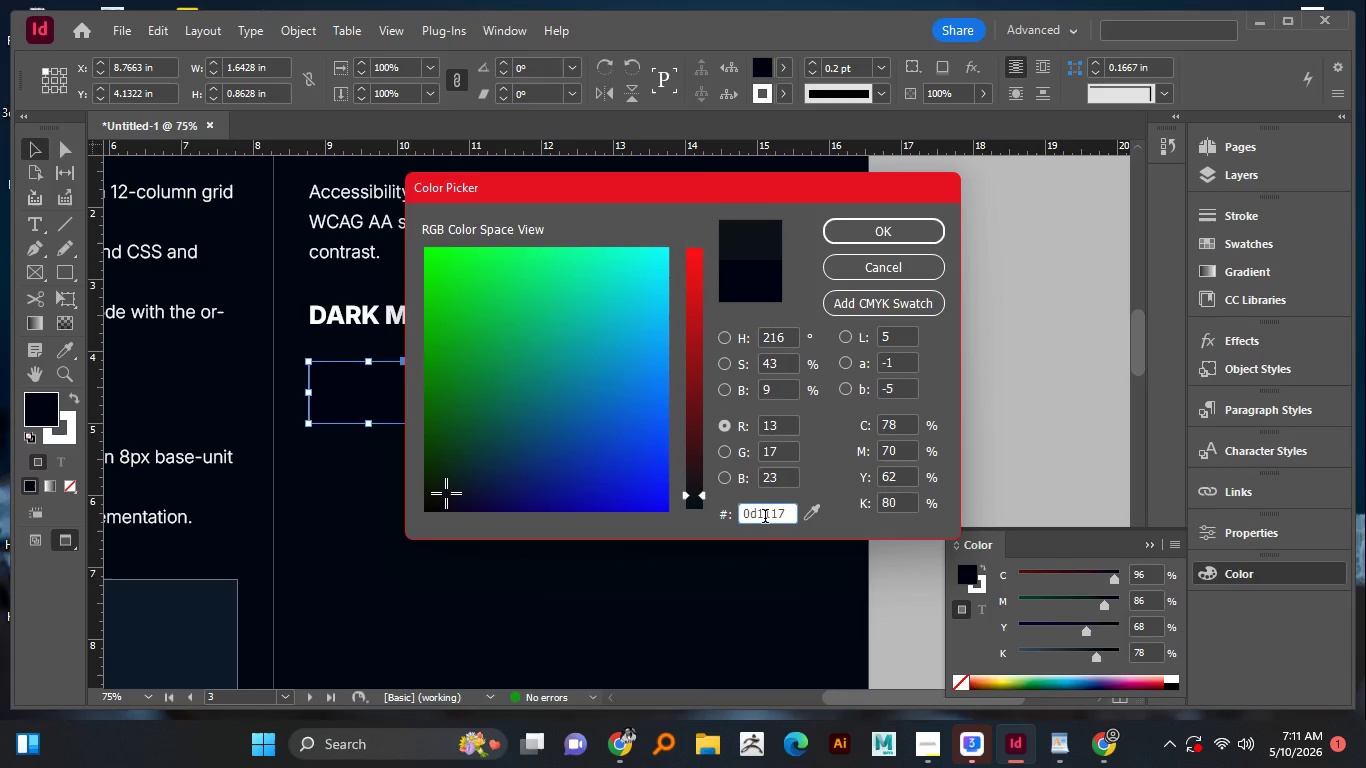 
key(Enter)
 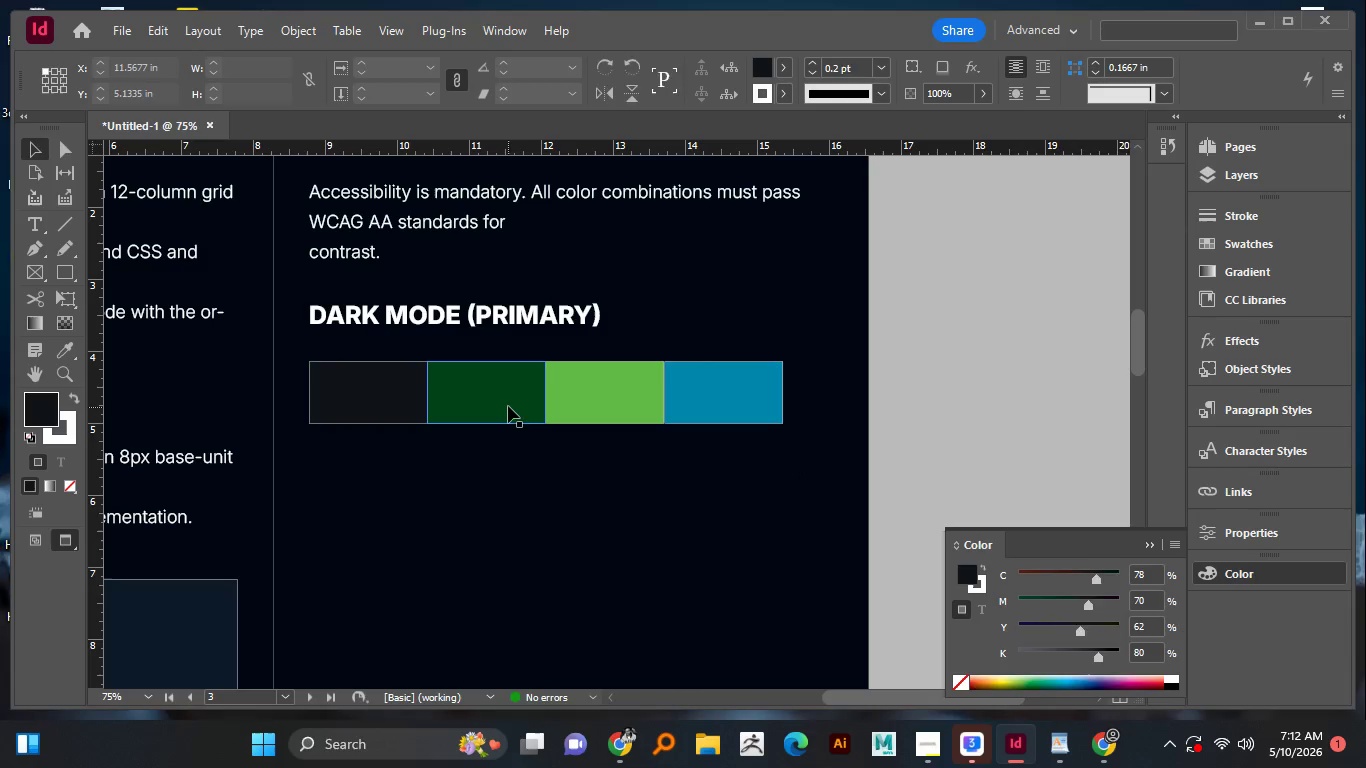 
double_click([508, 404])
 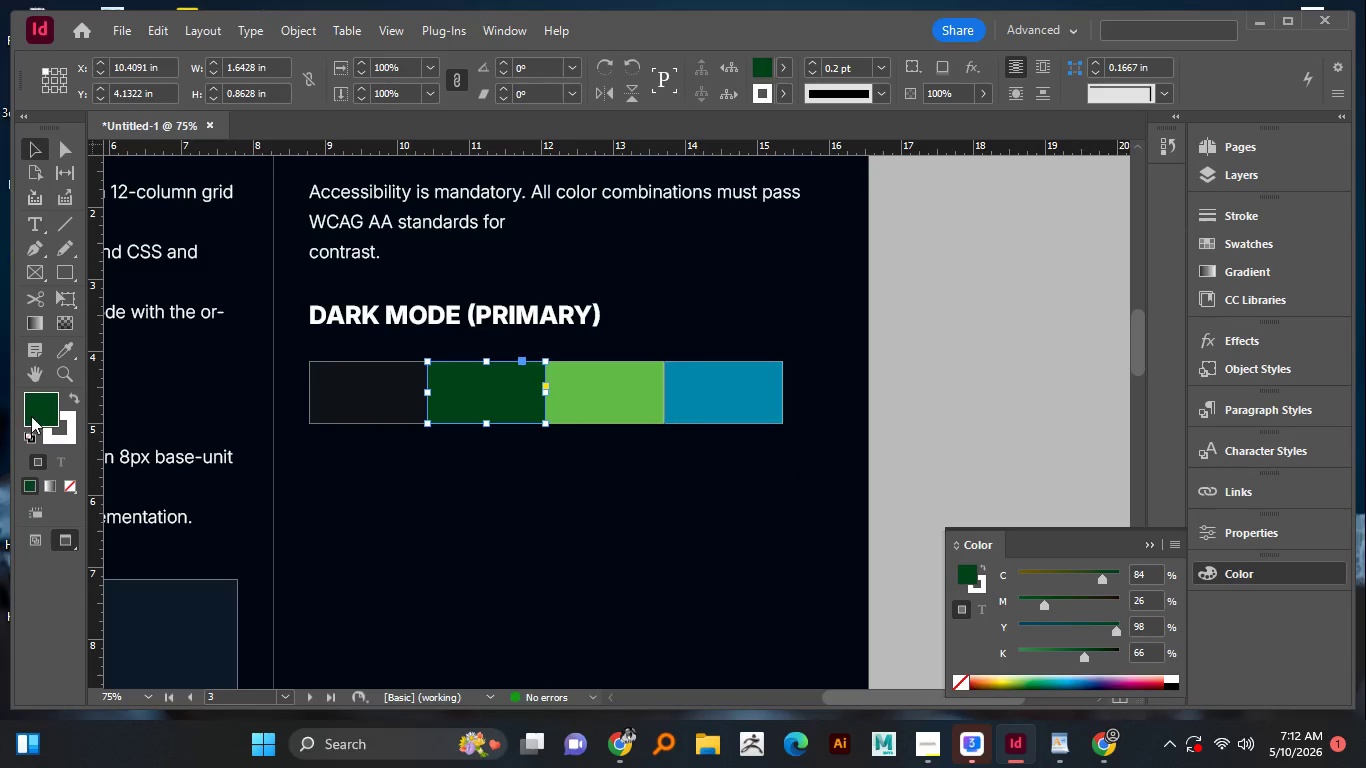 
double_click([43, 415])
 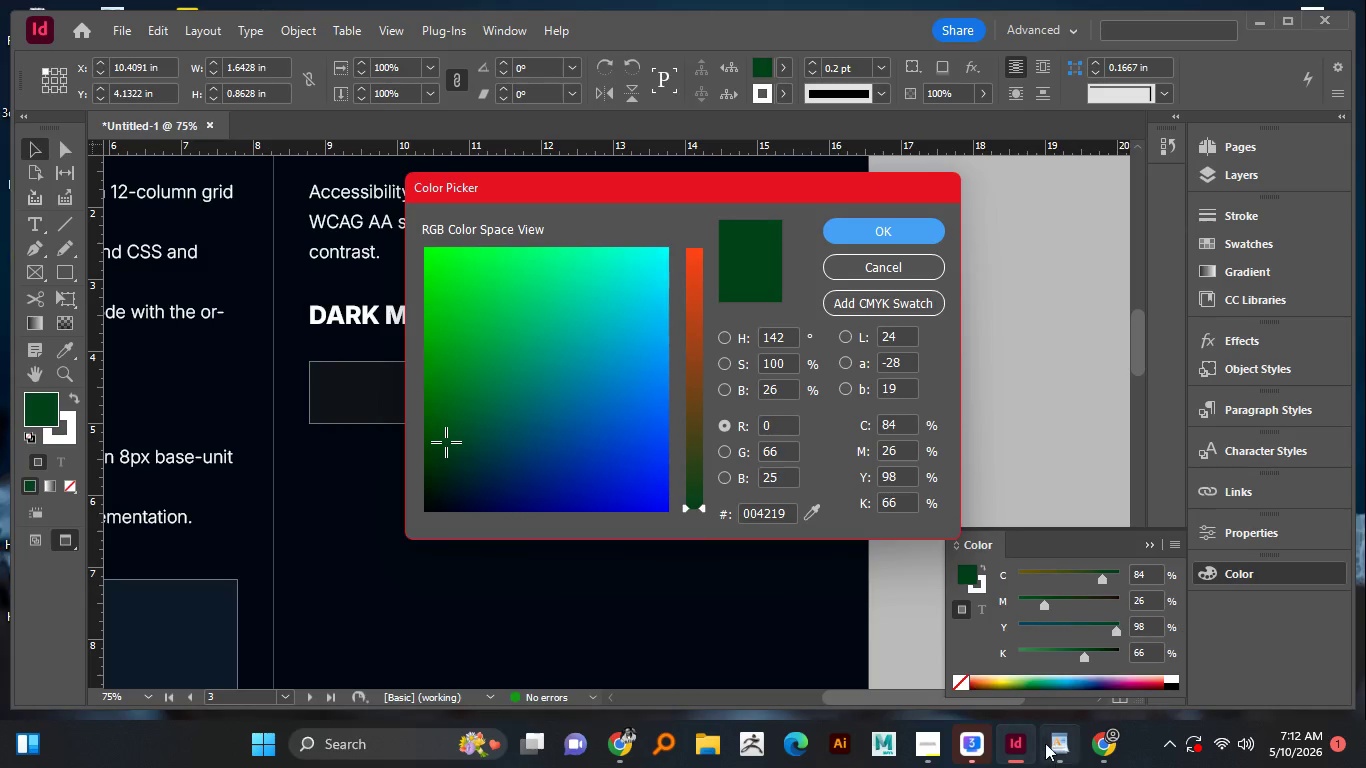 
left_click([1047, 742])
 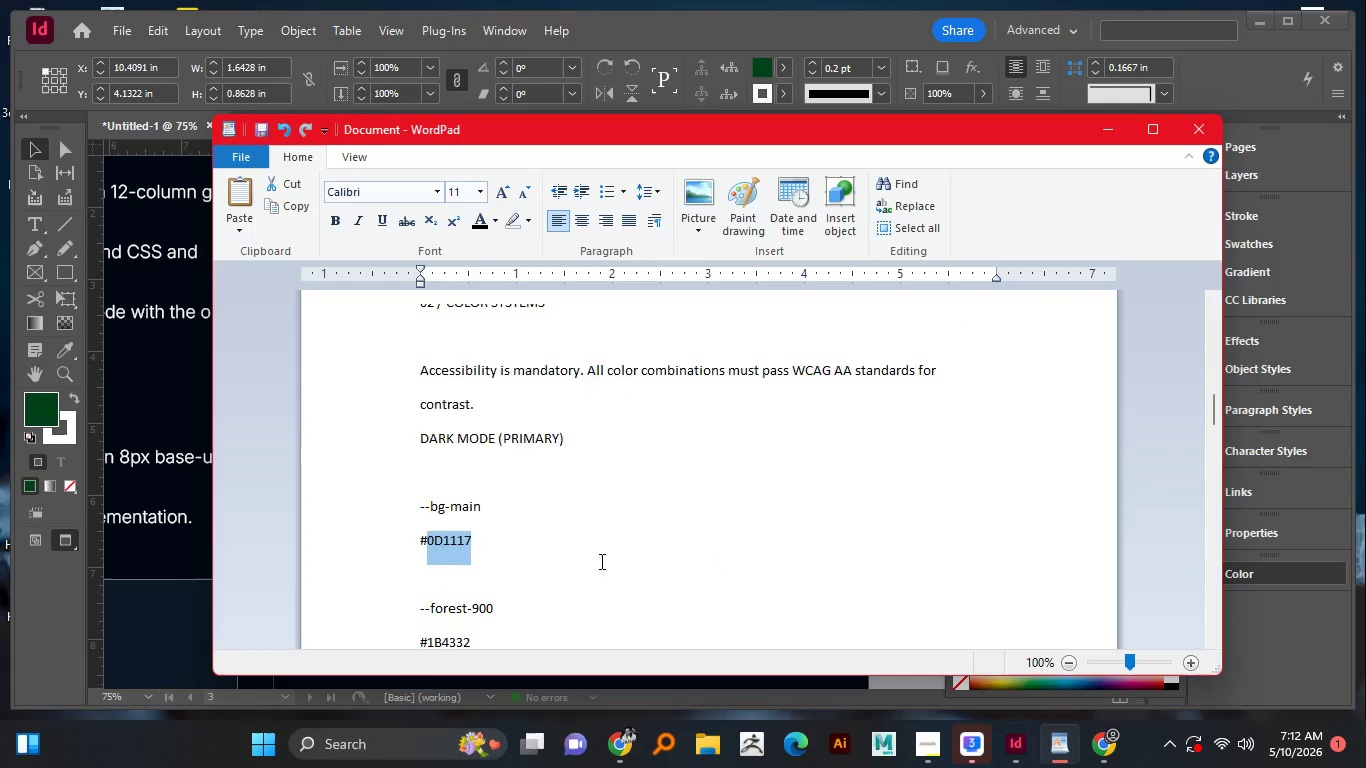 
scroll: coordinate [600, 561], scroll_direction: down, amount: 2.0
 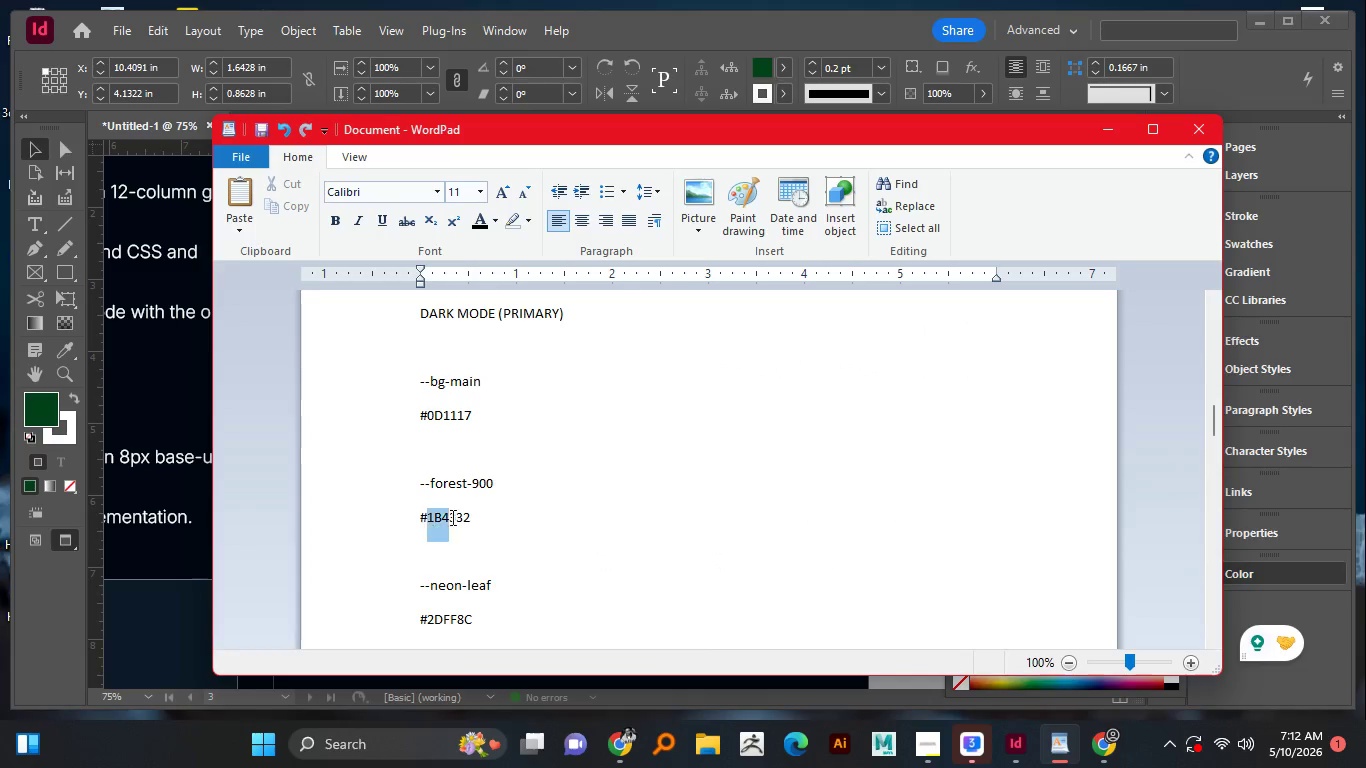 
left_click_drag(start_coordinate=[426, 517], to_coordinate=[490, 516])
 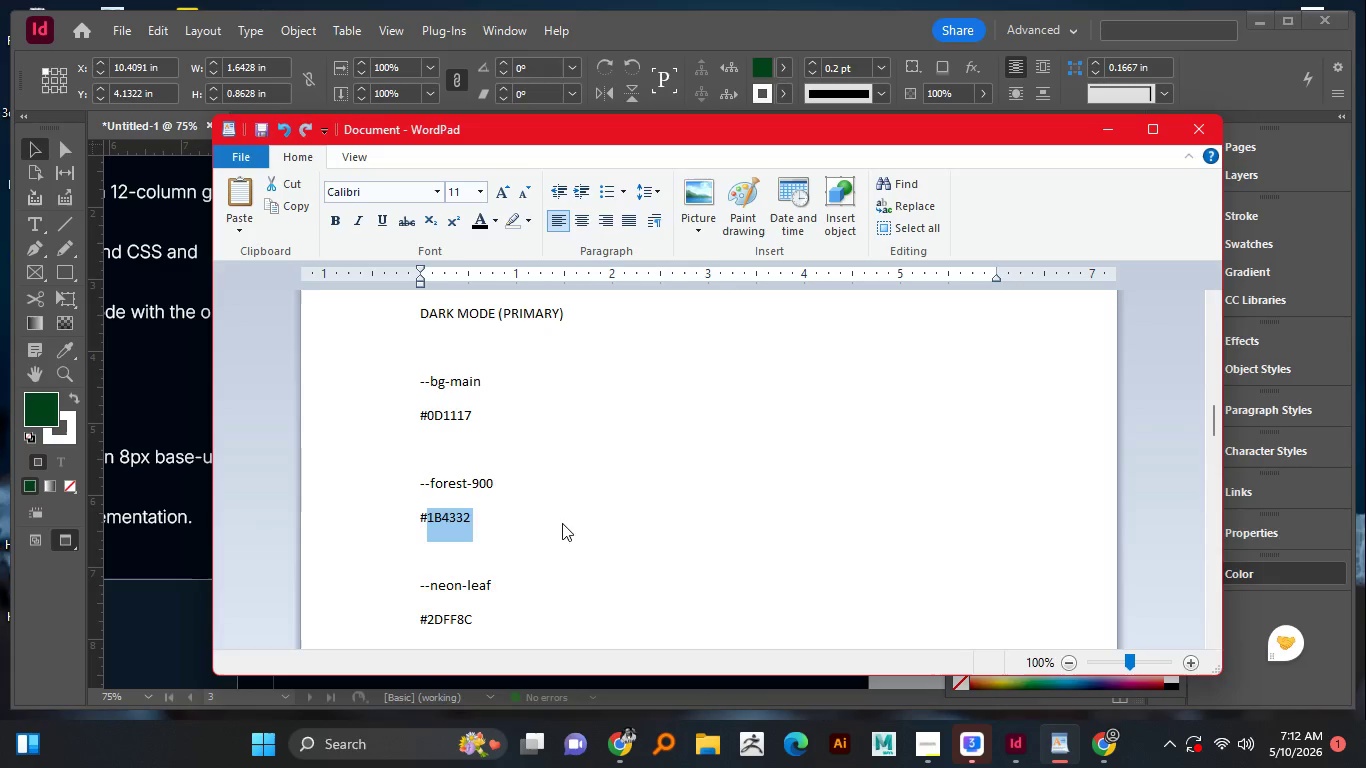 
key(Control+C)
 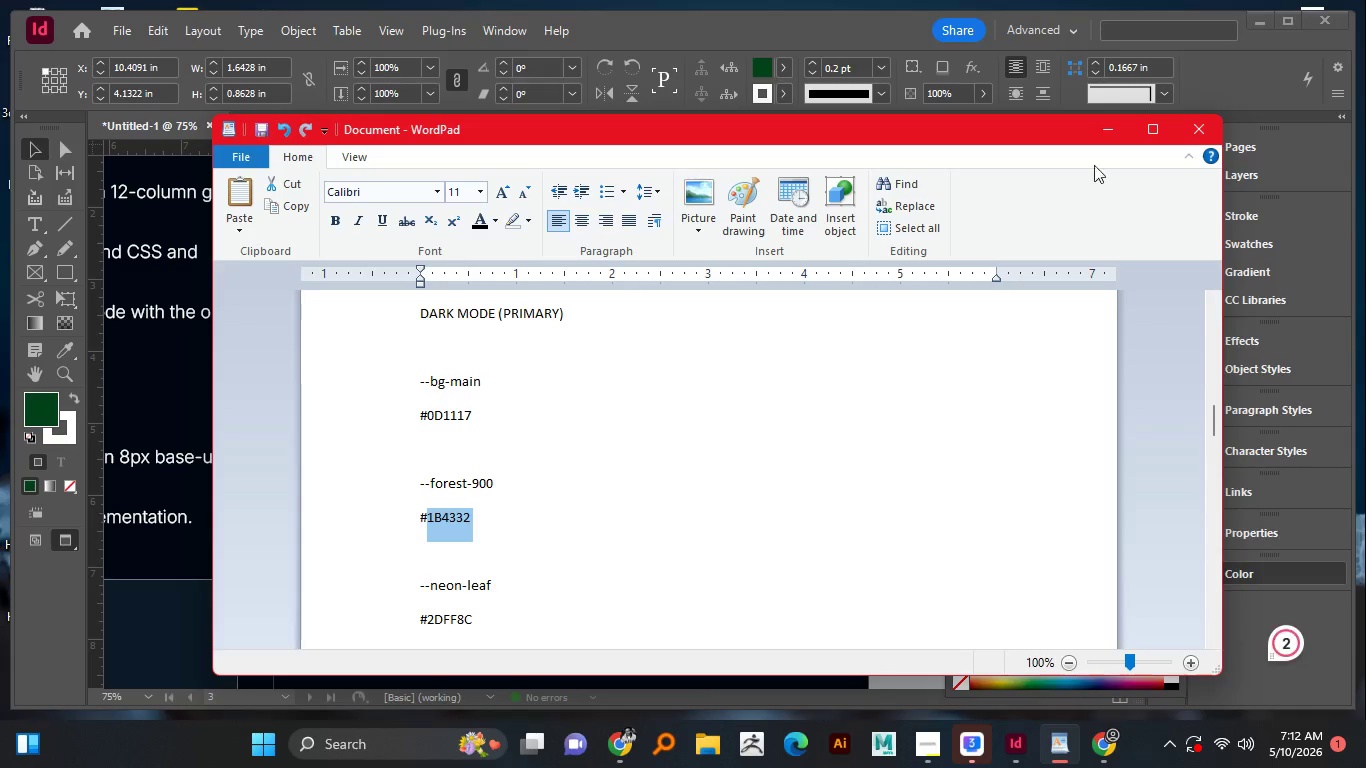 
key(Control+C)
 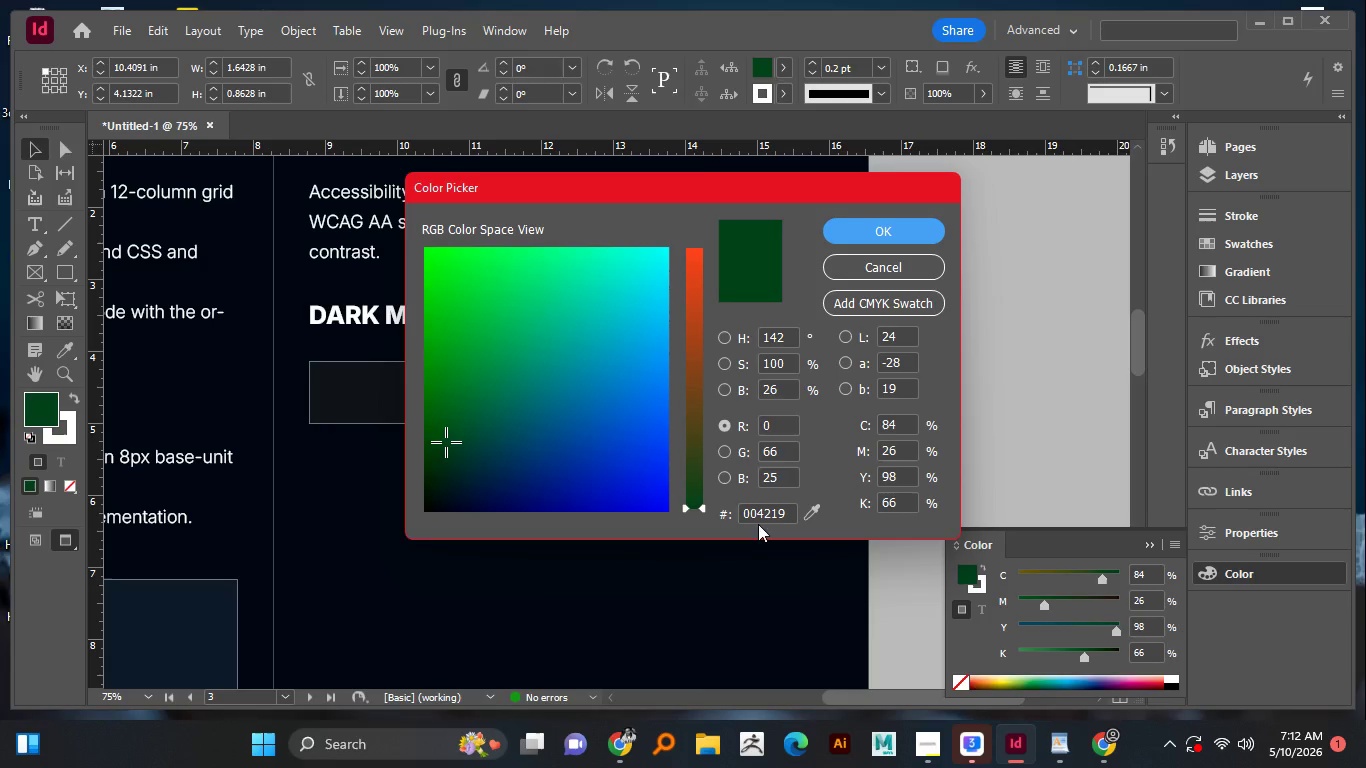 
left_click([759, 513])
 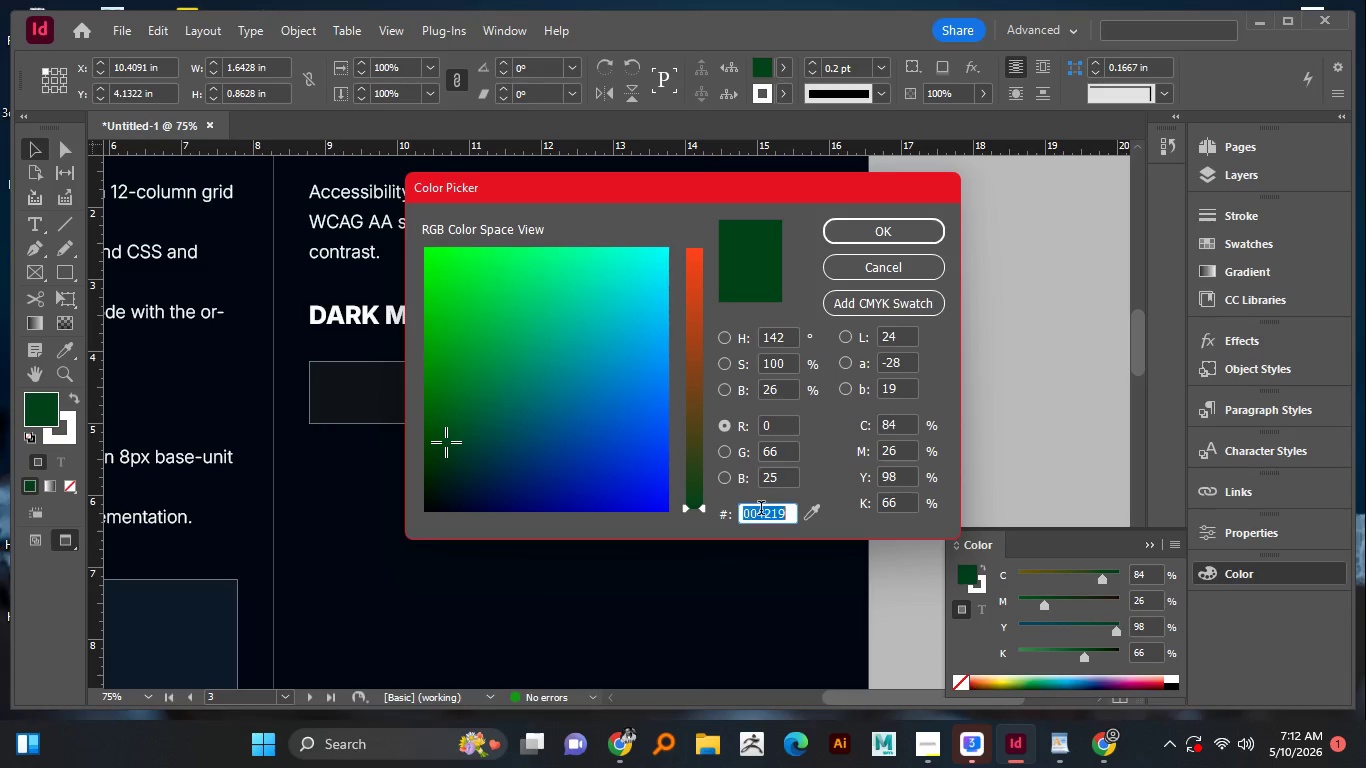 
key(Control+A)
 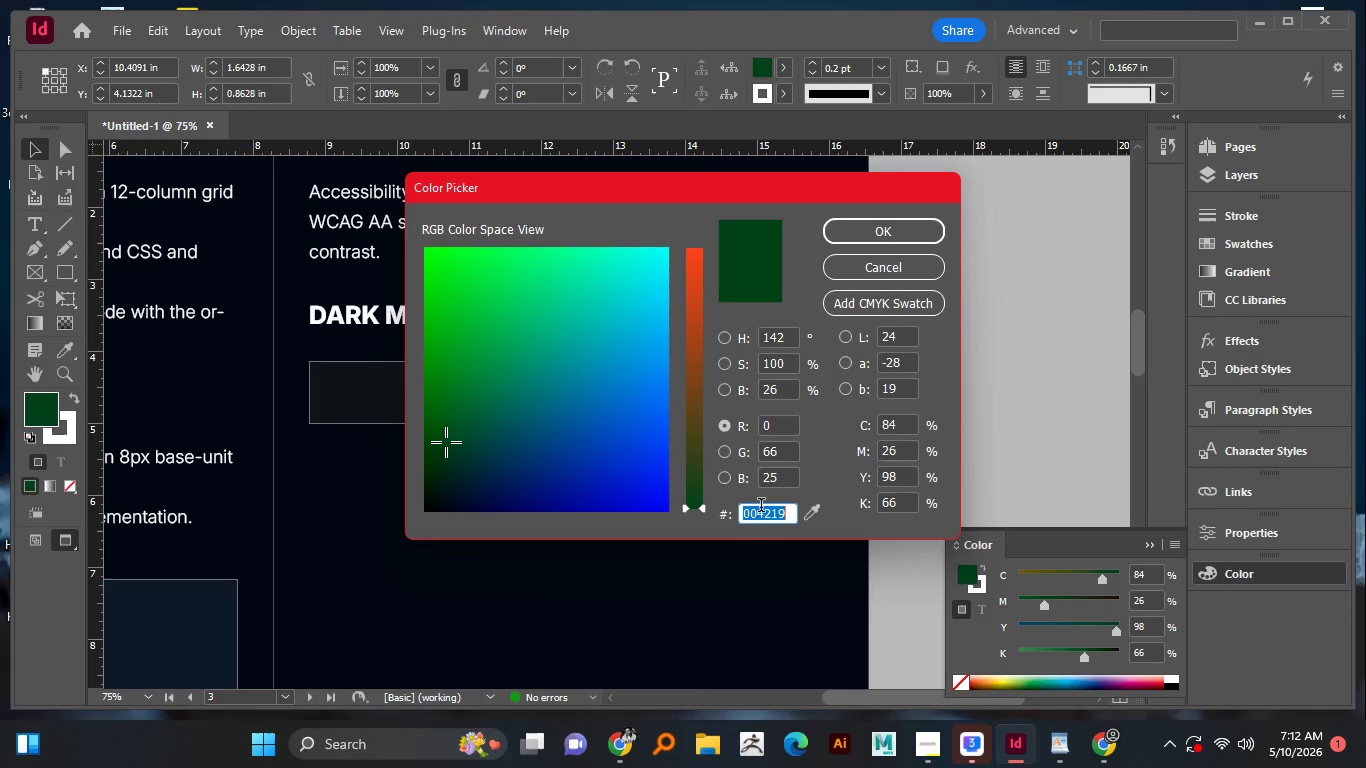 
key(Control+V)
 